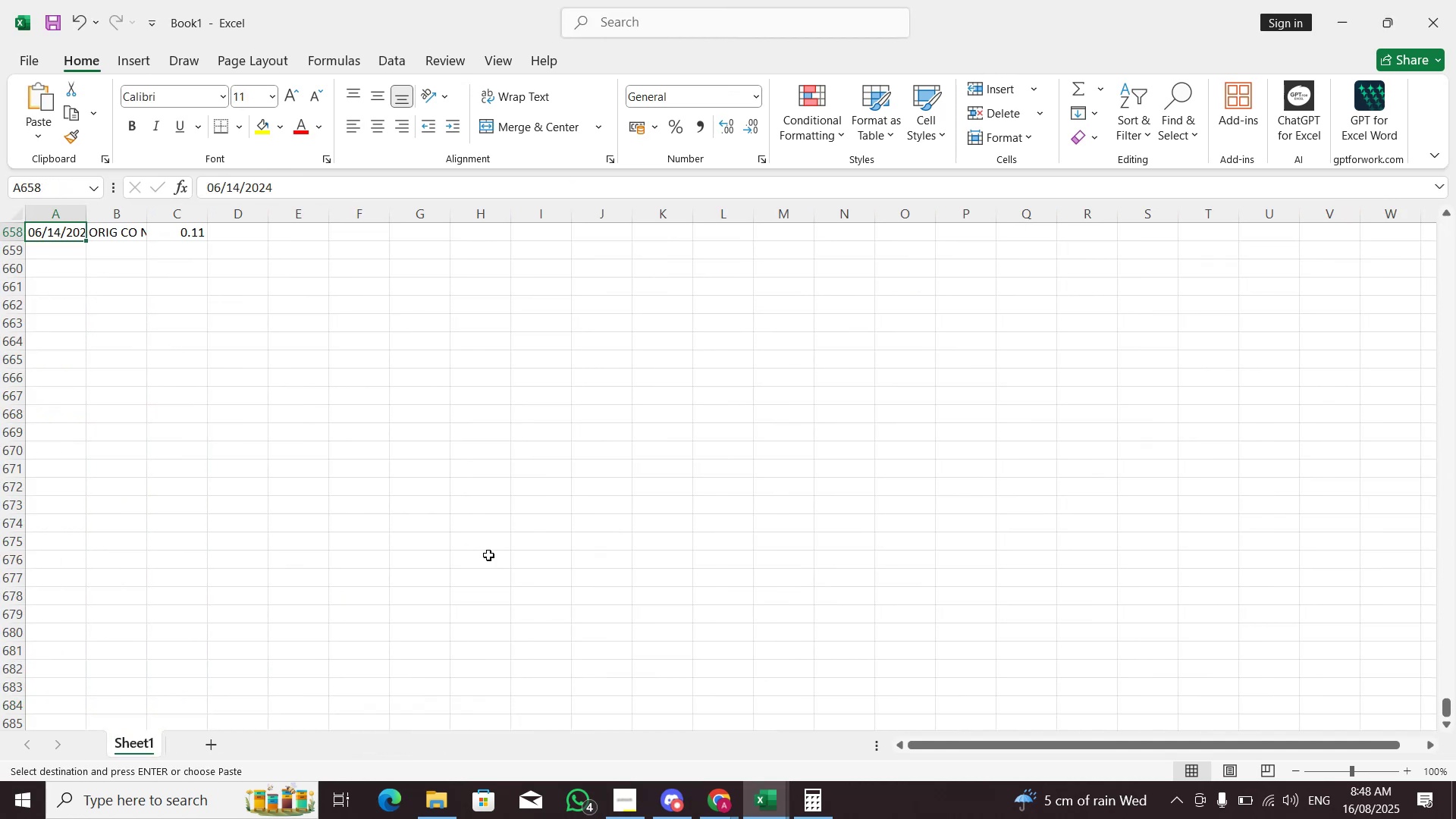 
key(ArrowDown)
 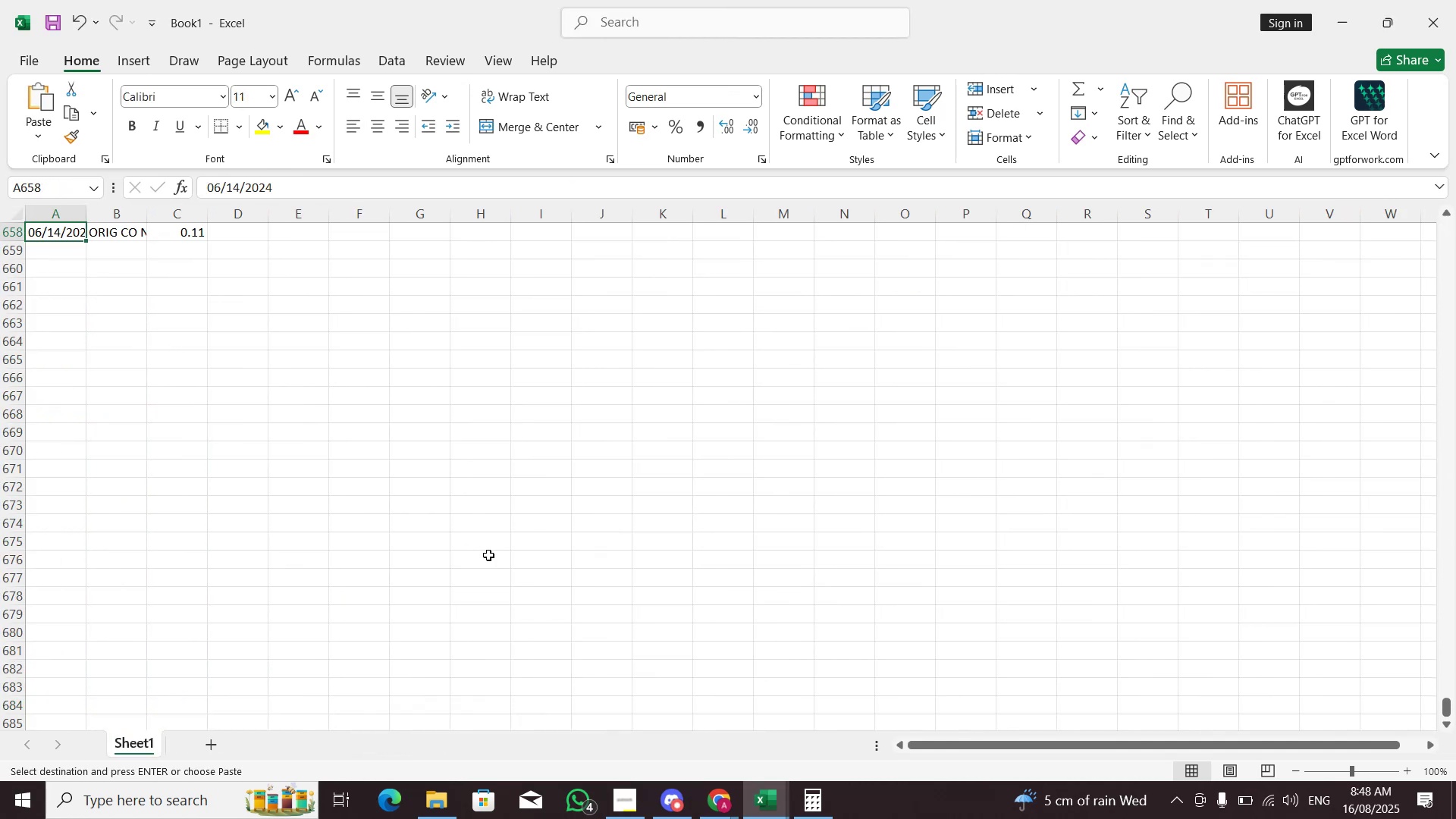 
key(Control+V)
 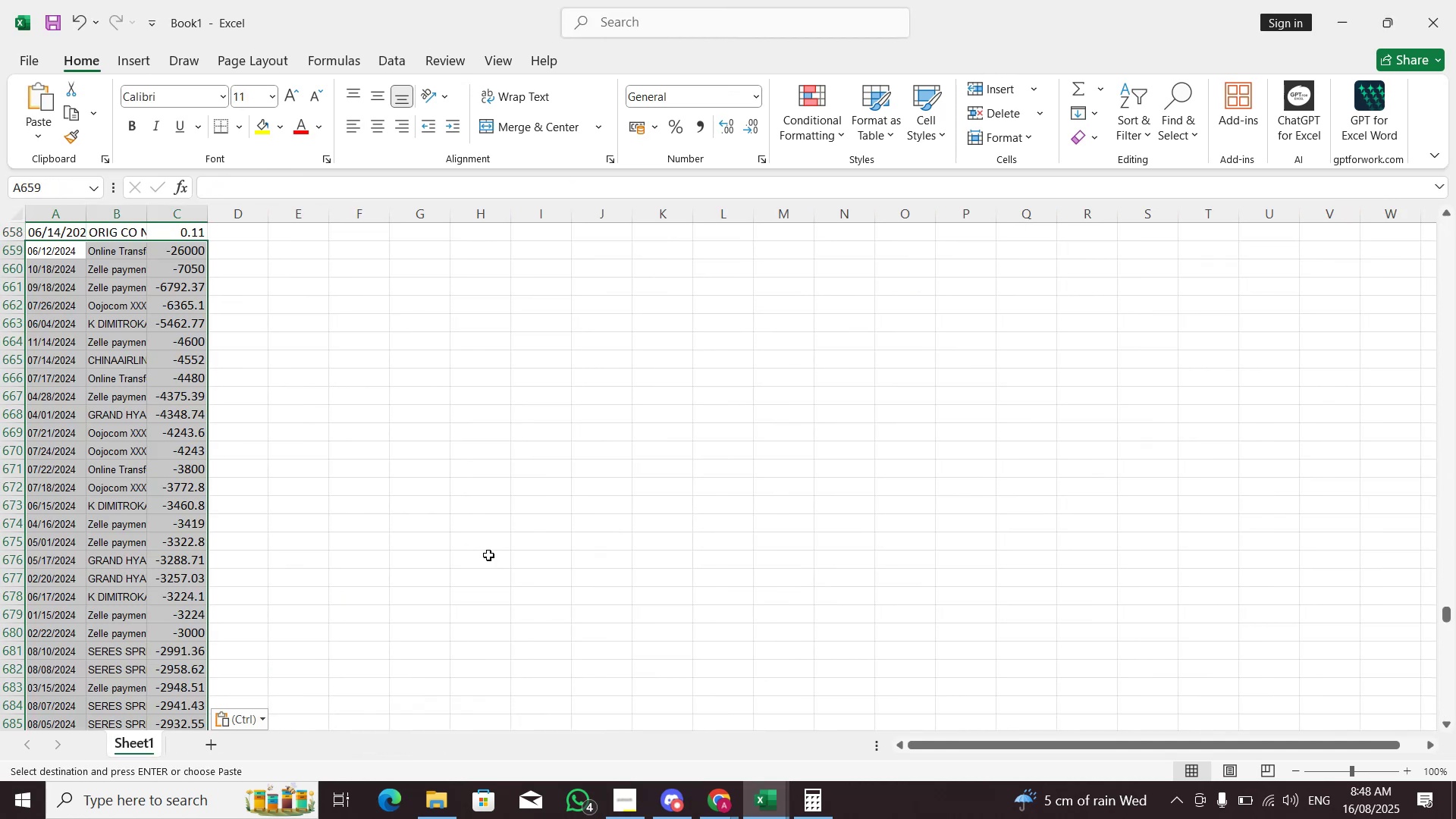 
key(Control+ControlLeft)
 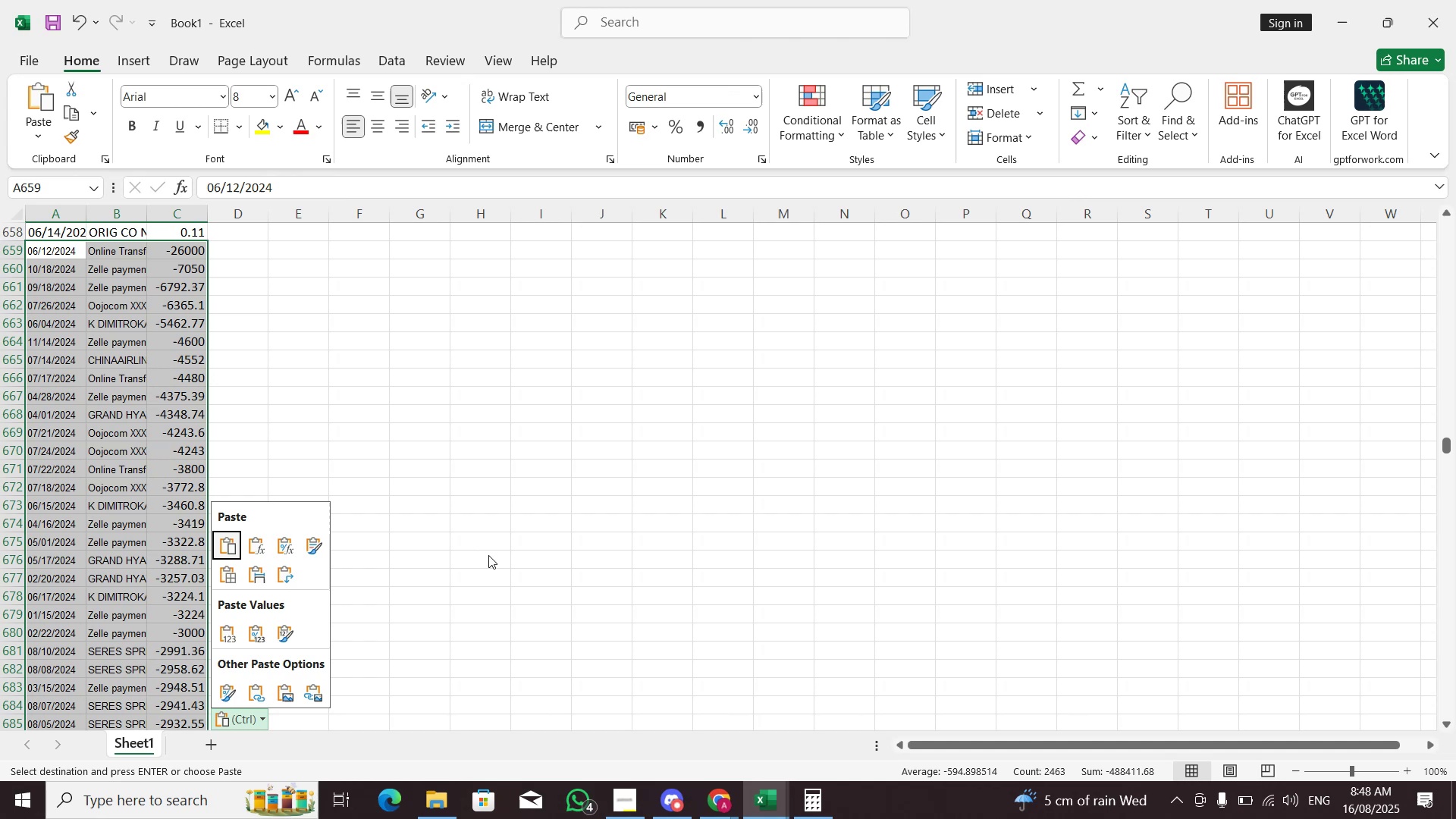 
key(ArrowDown)
 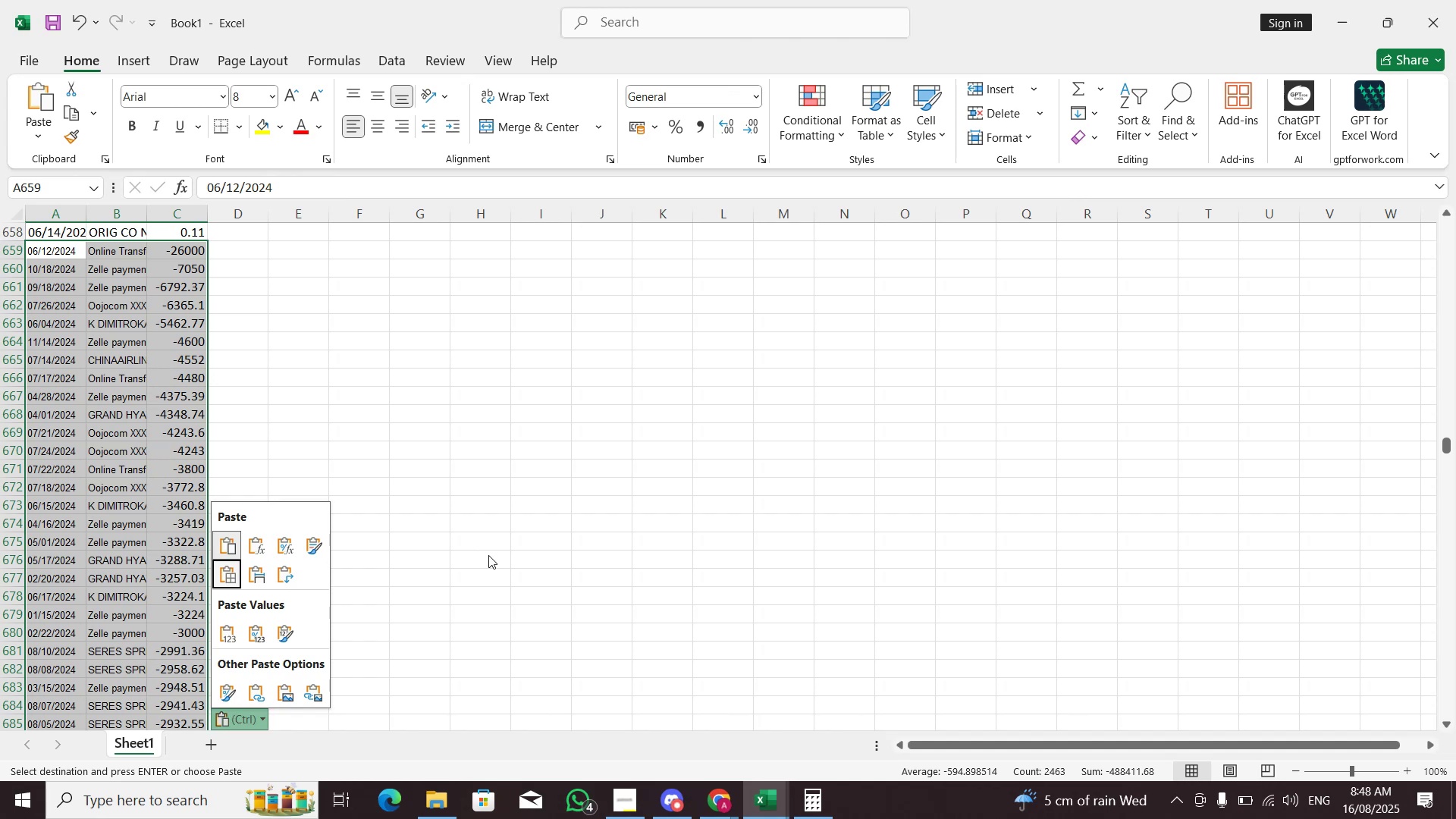 
key(ArrowDown)
 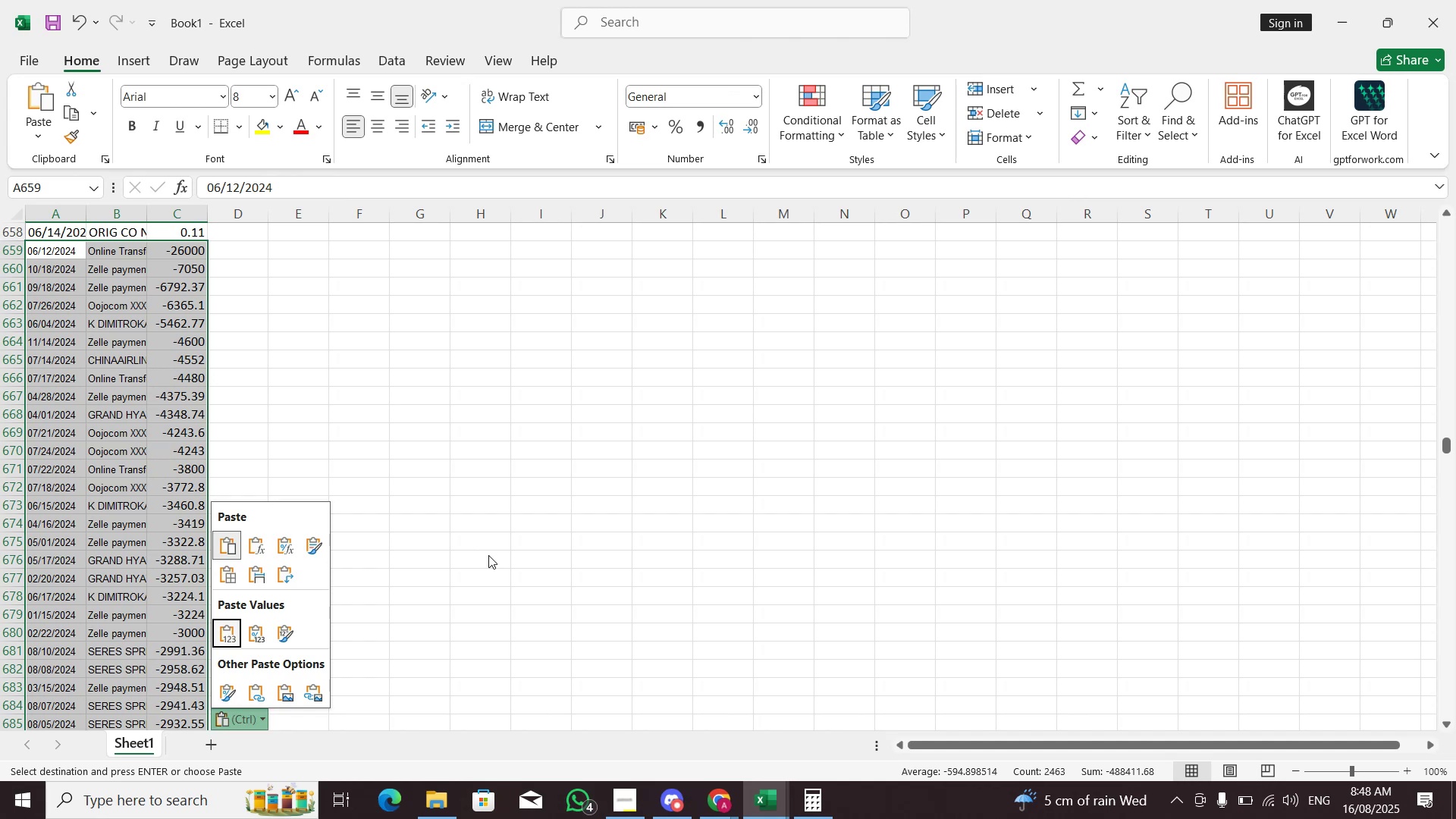 
key(Enter)
 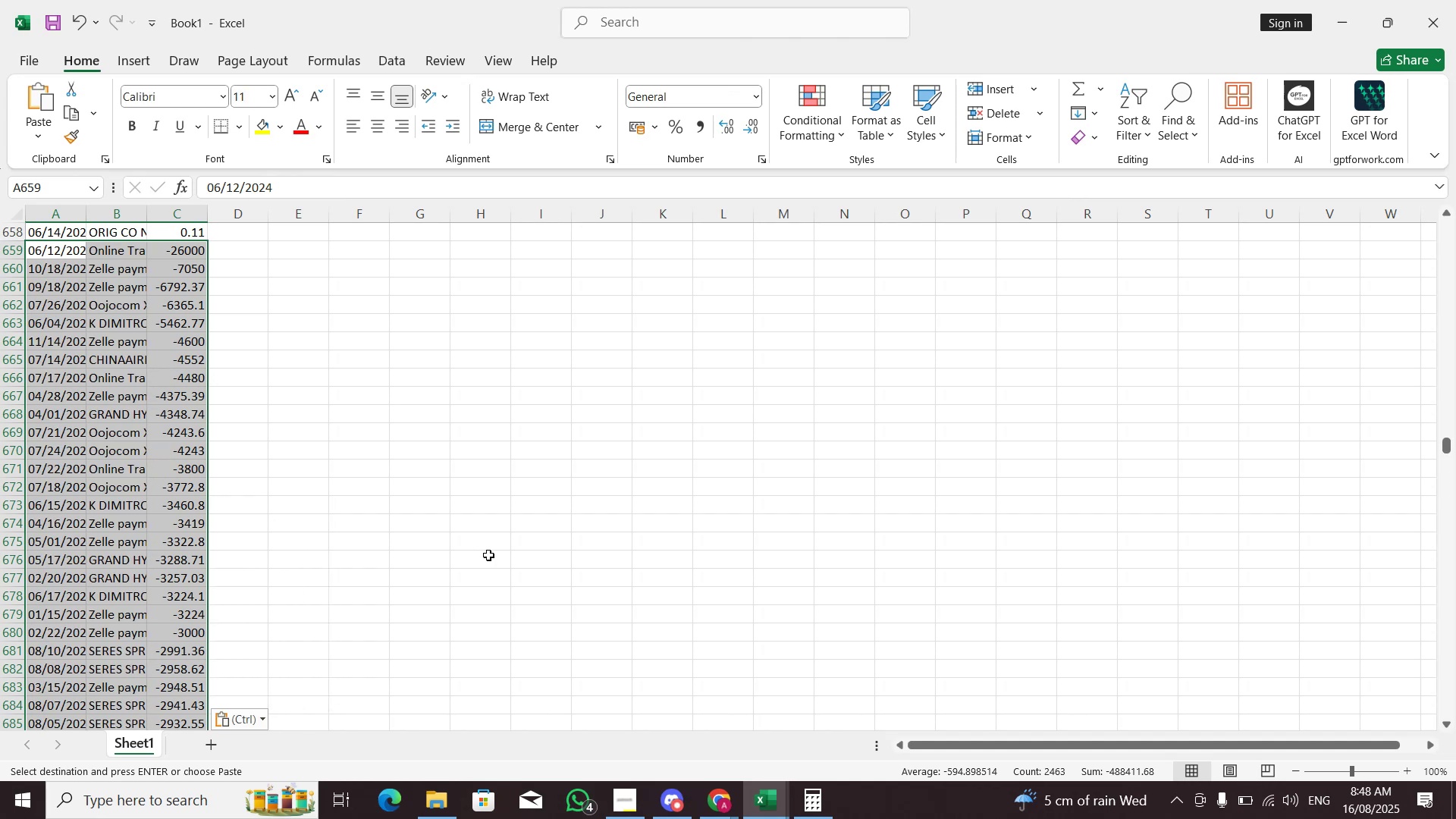 
key(Alt+AltLeft)
 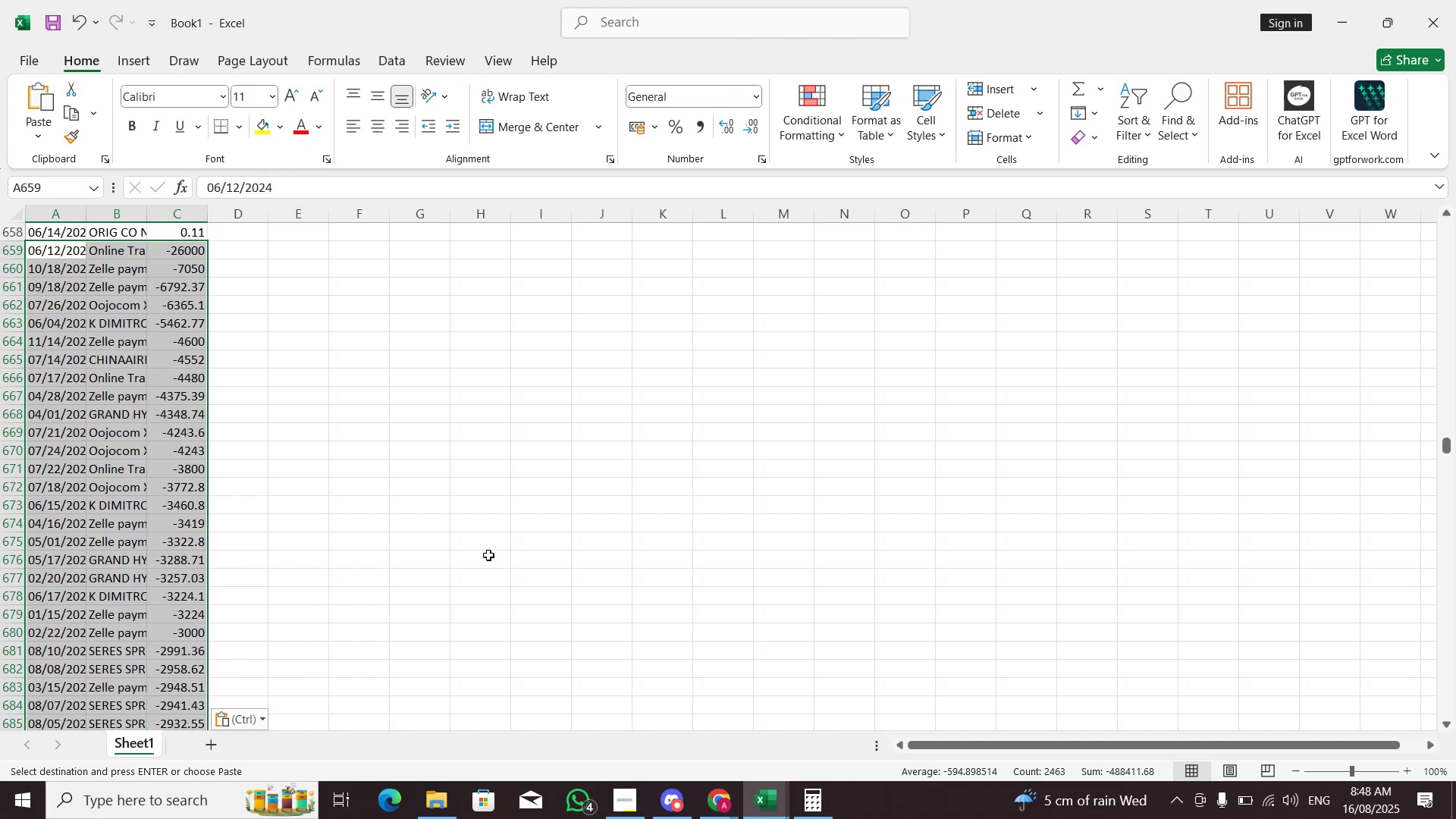 
type(hoi)
 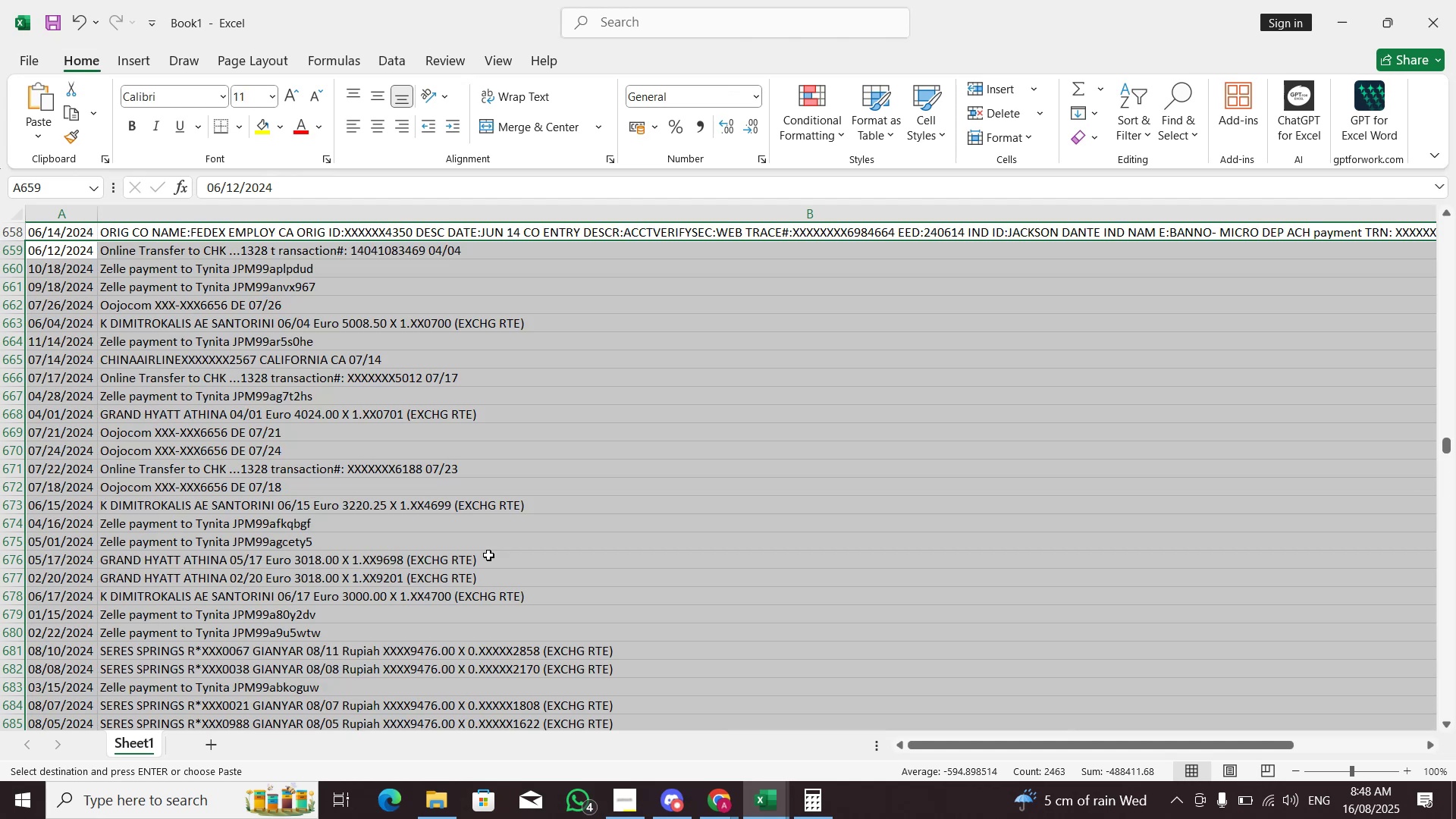 
key(ArrowRight)
 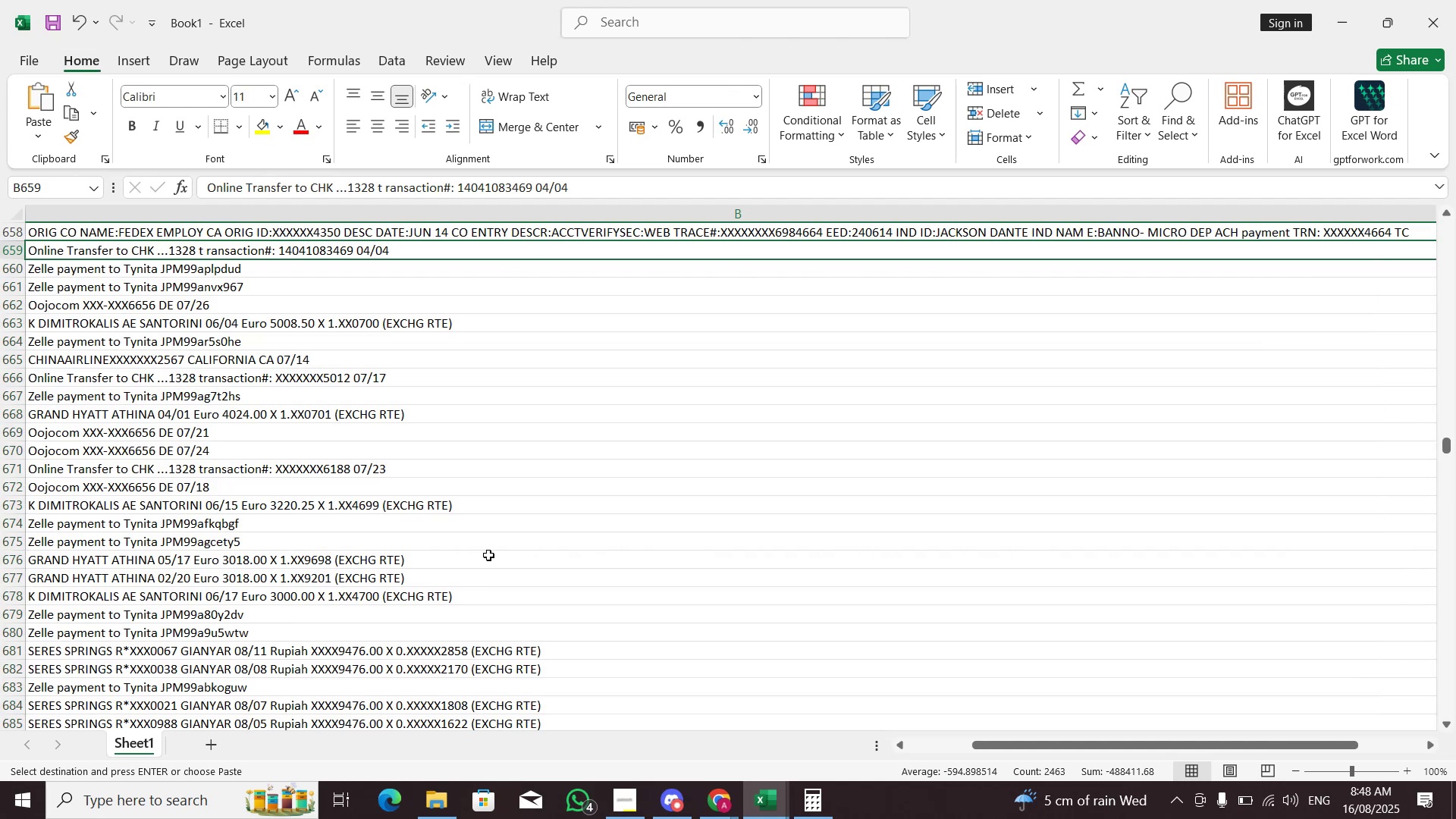 
key(Control+ArrowUp)
 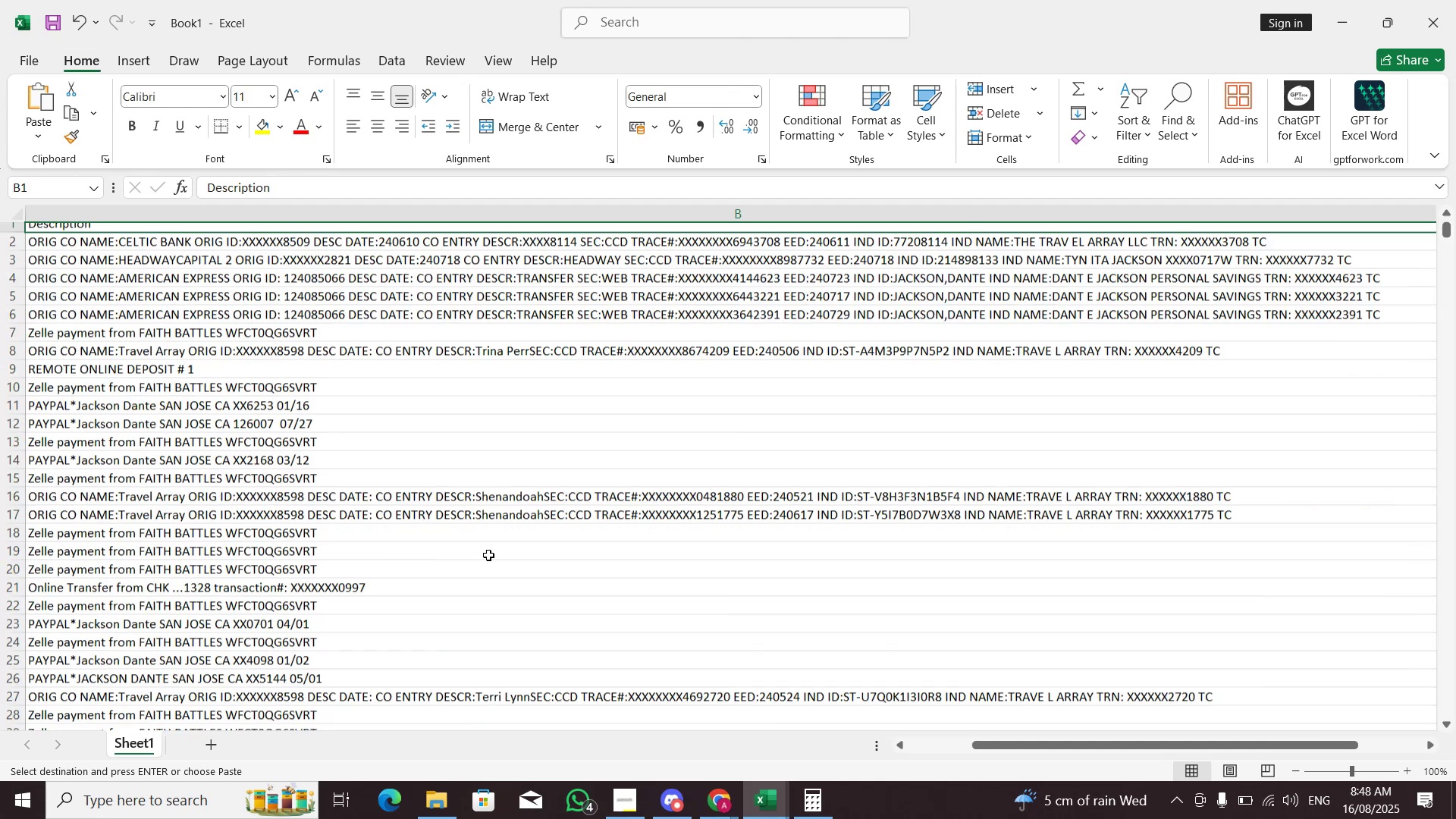 
key(ArrowLeft)
 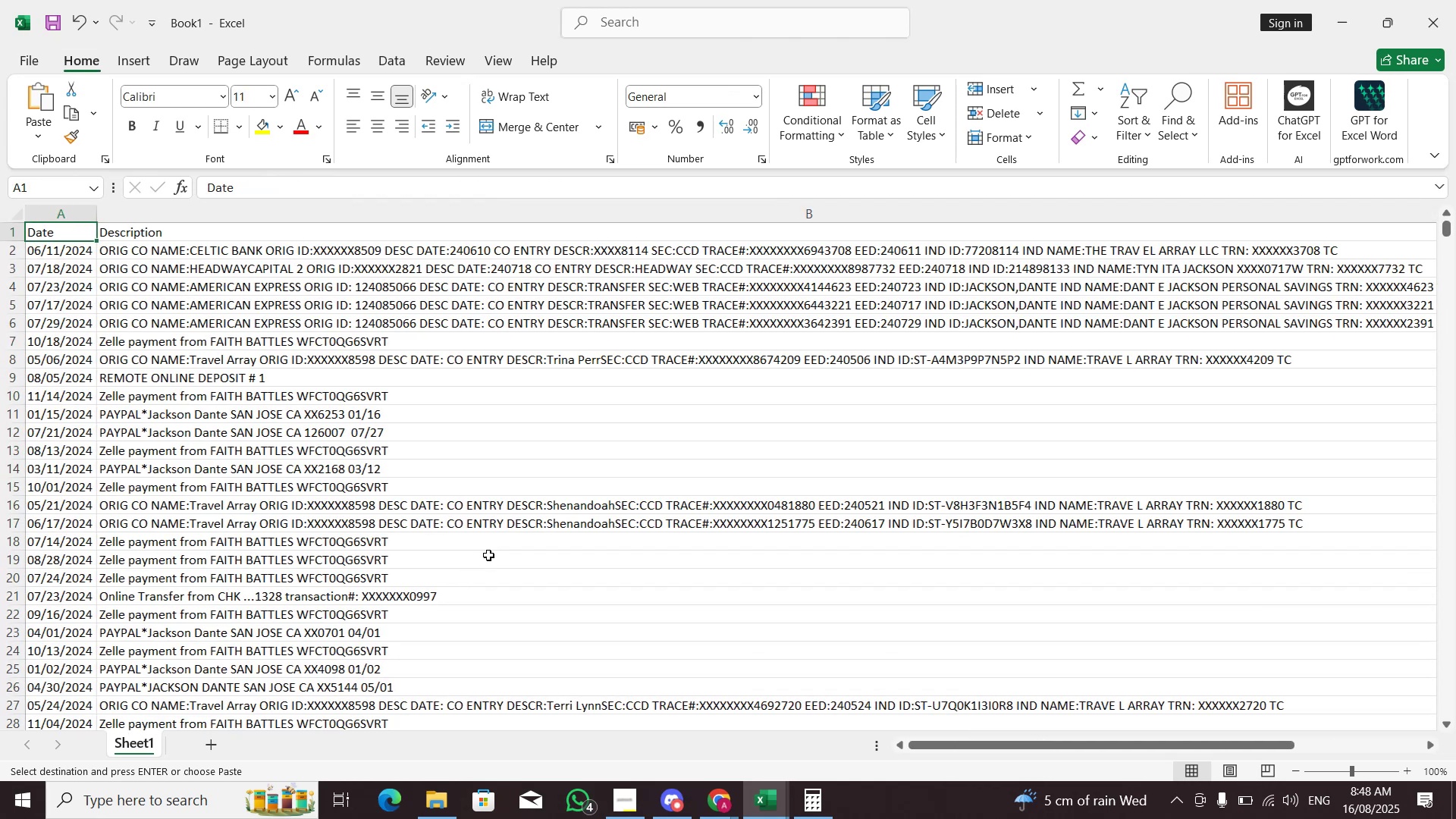 
key(ArrowDown)
 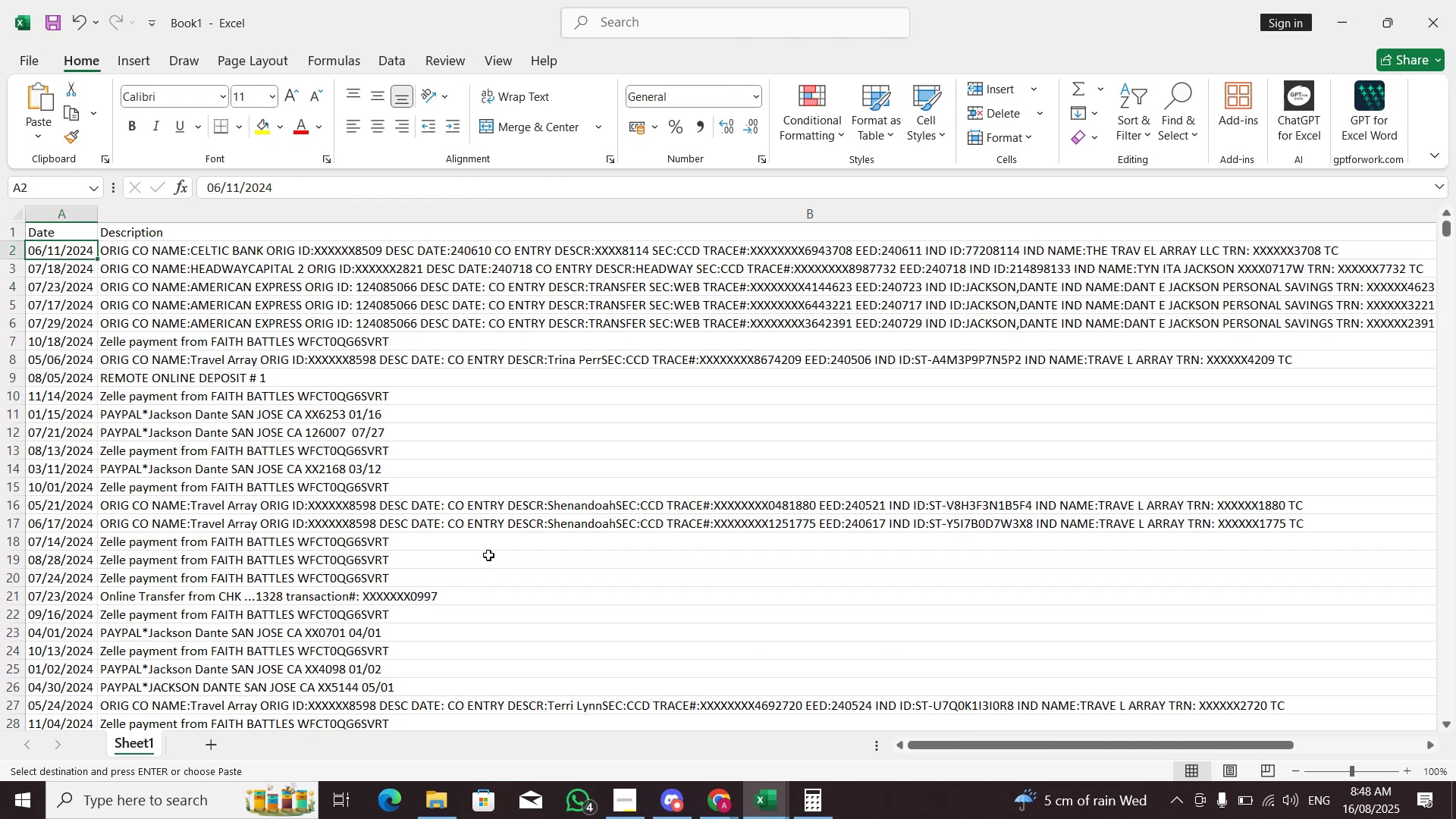 
key(ArrowUp)
 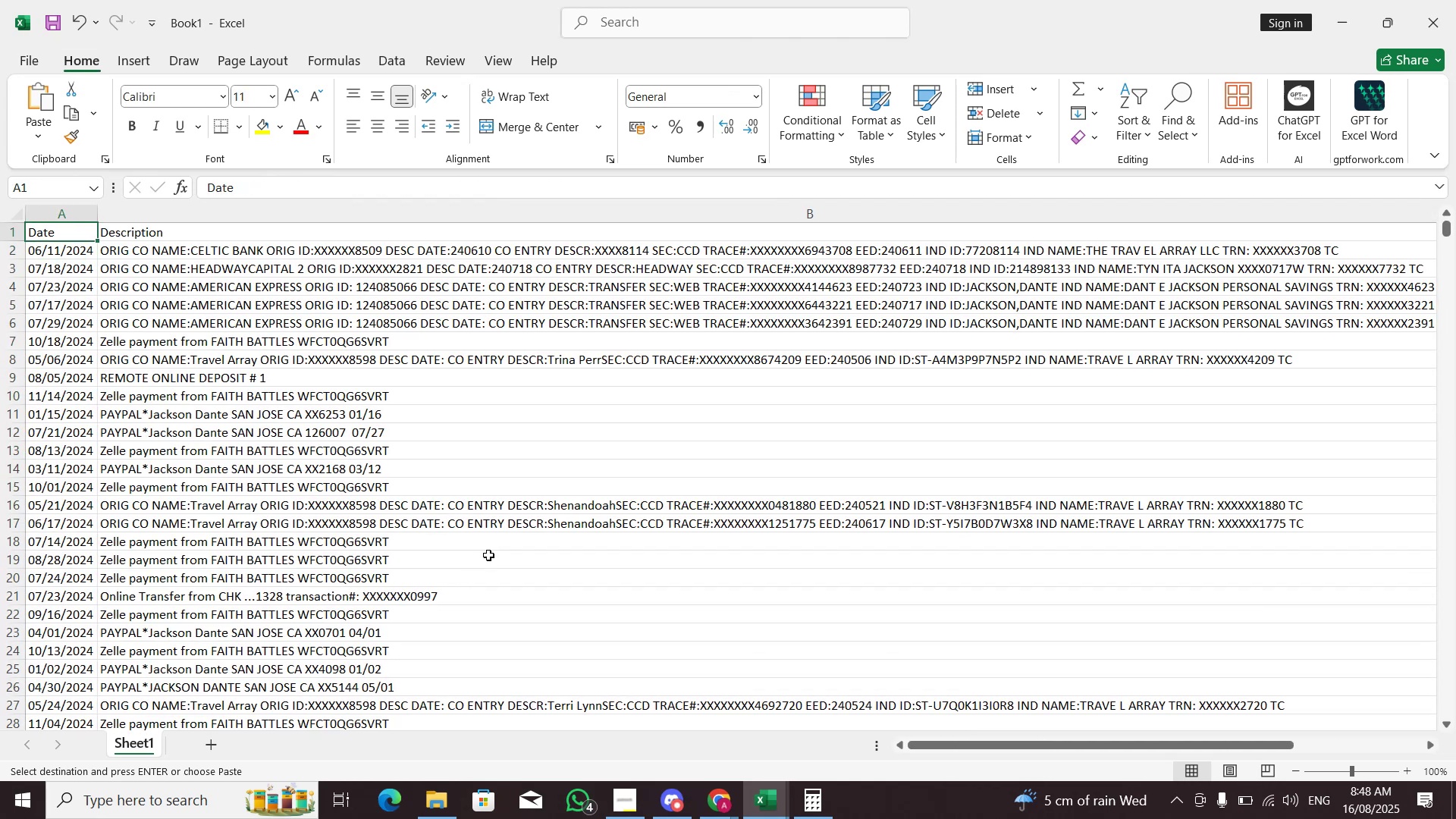 
key(Control+S)
 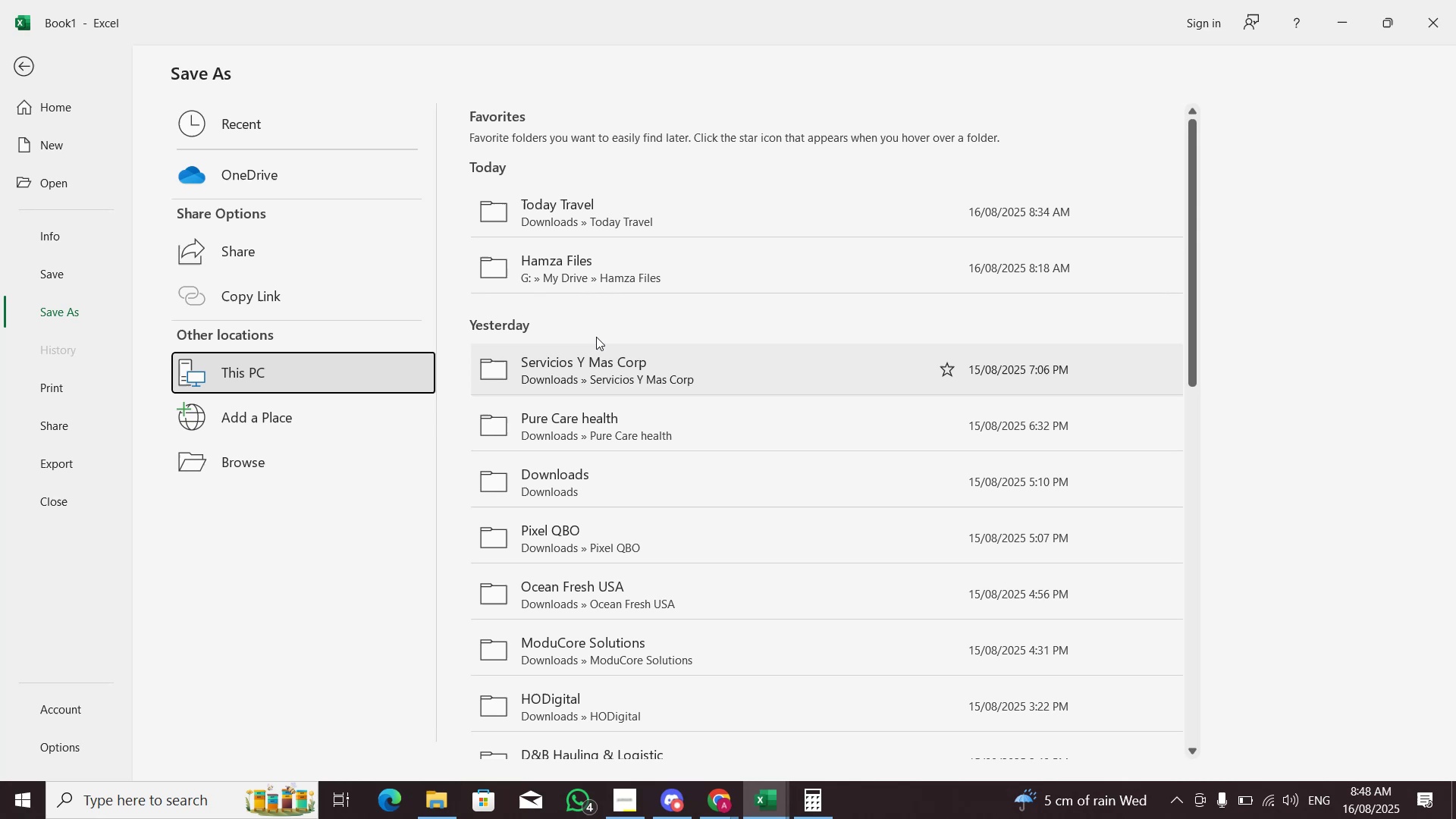 
wait(5.21)
 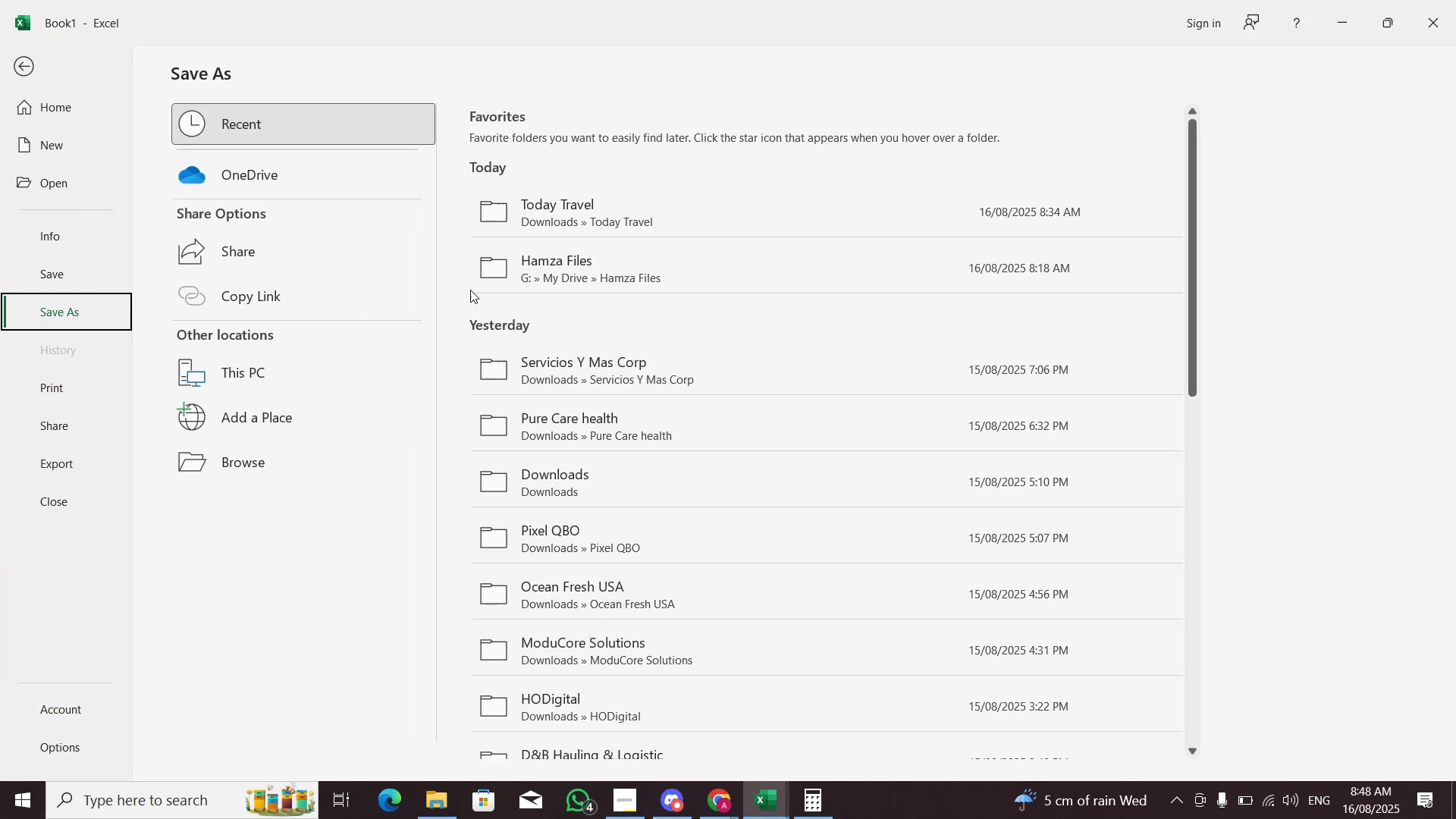 
left_click([563, 484])
 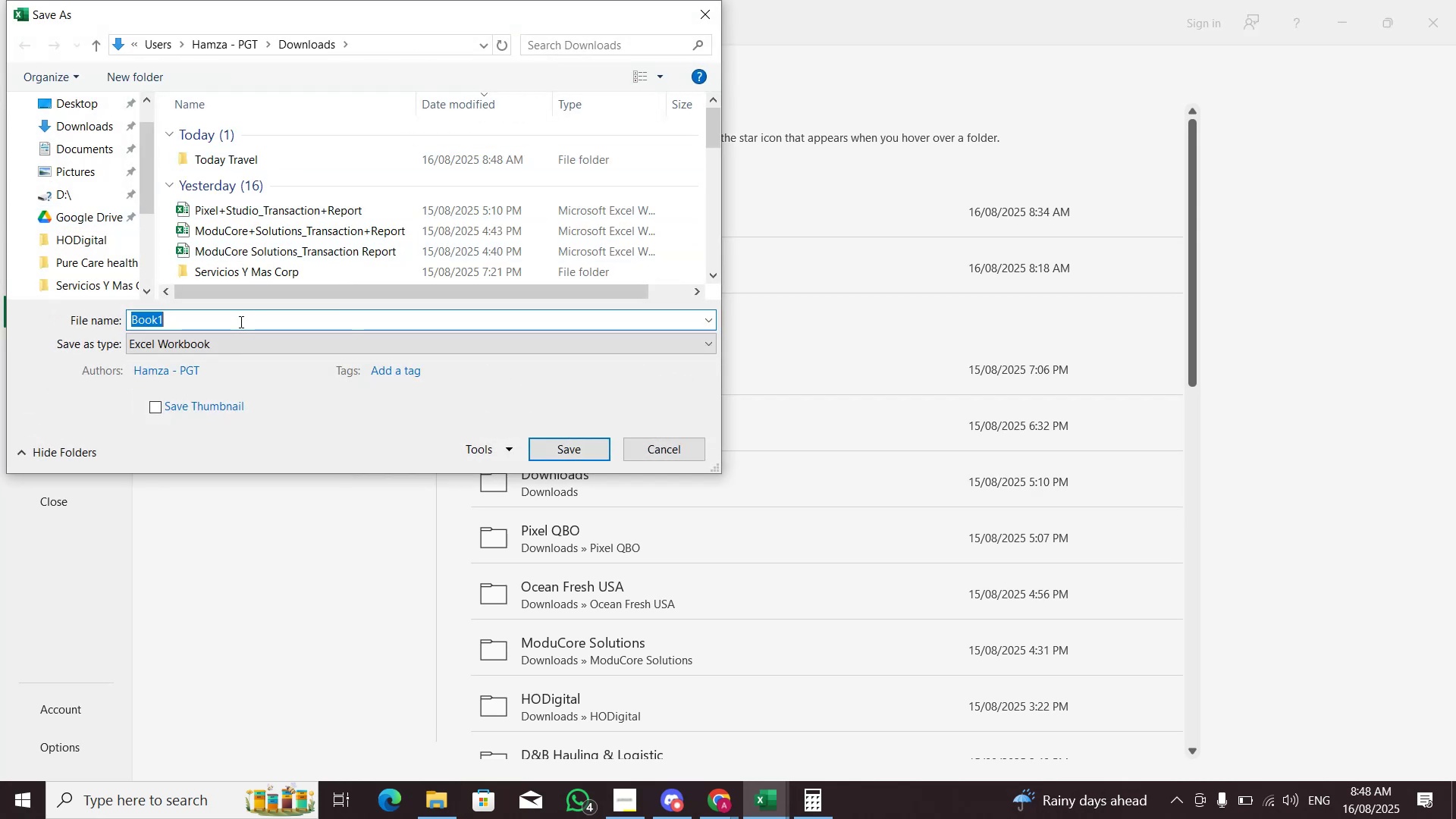 
double_click([294, 166])
 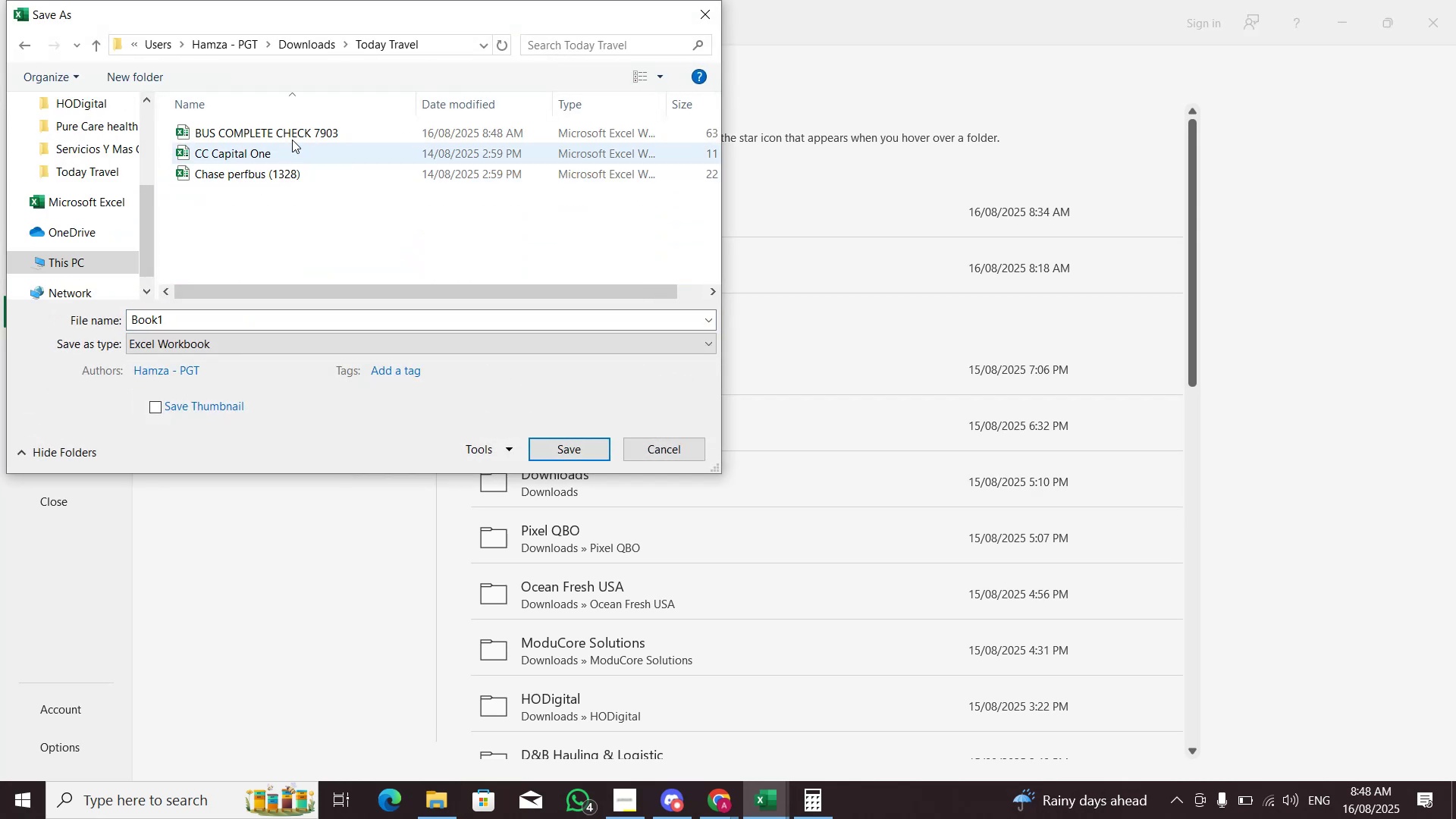 
left_click([299, 127])
 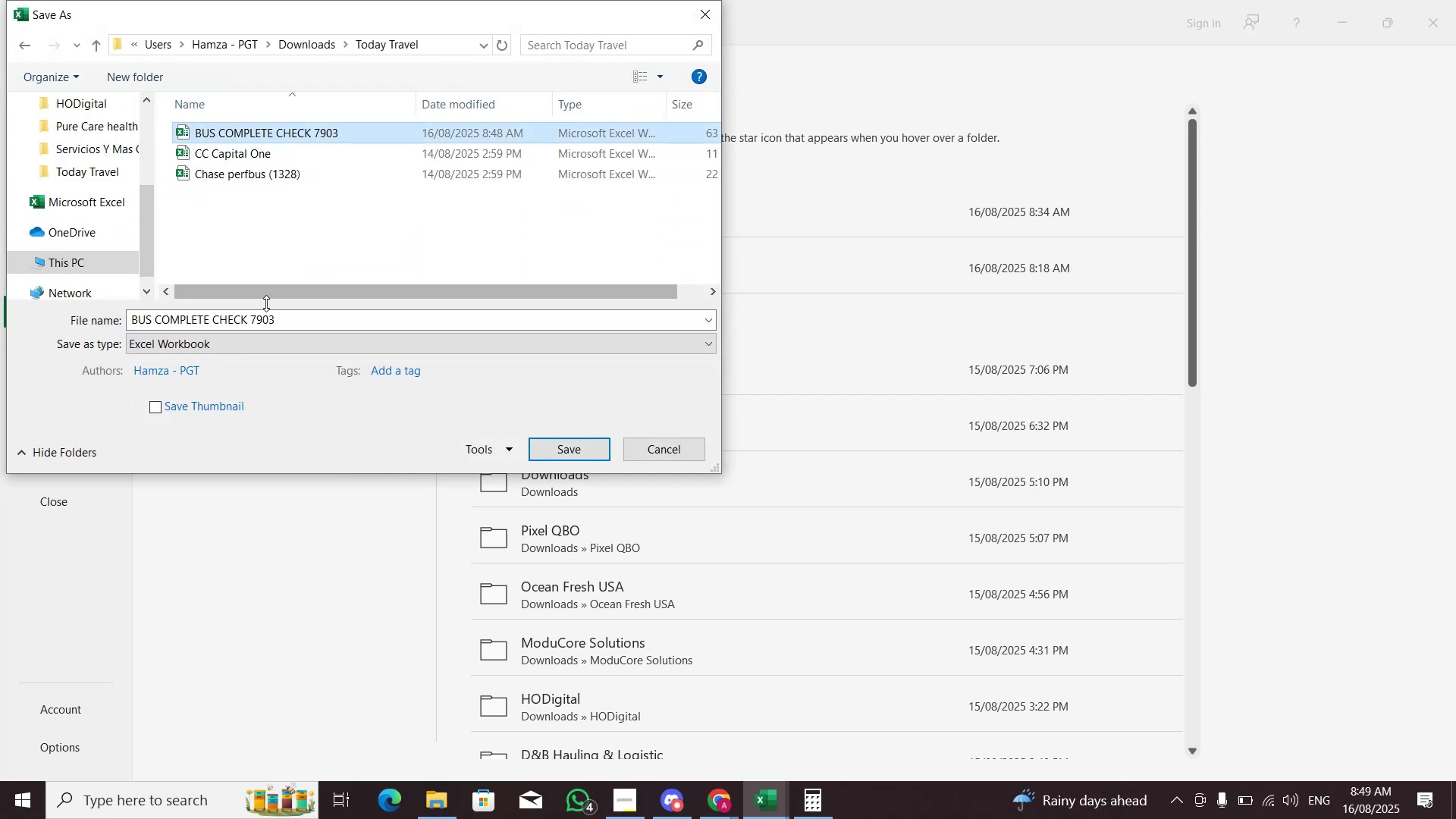 
left_click([288, 325])
 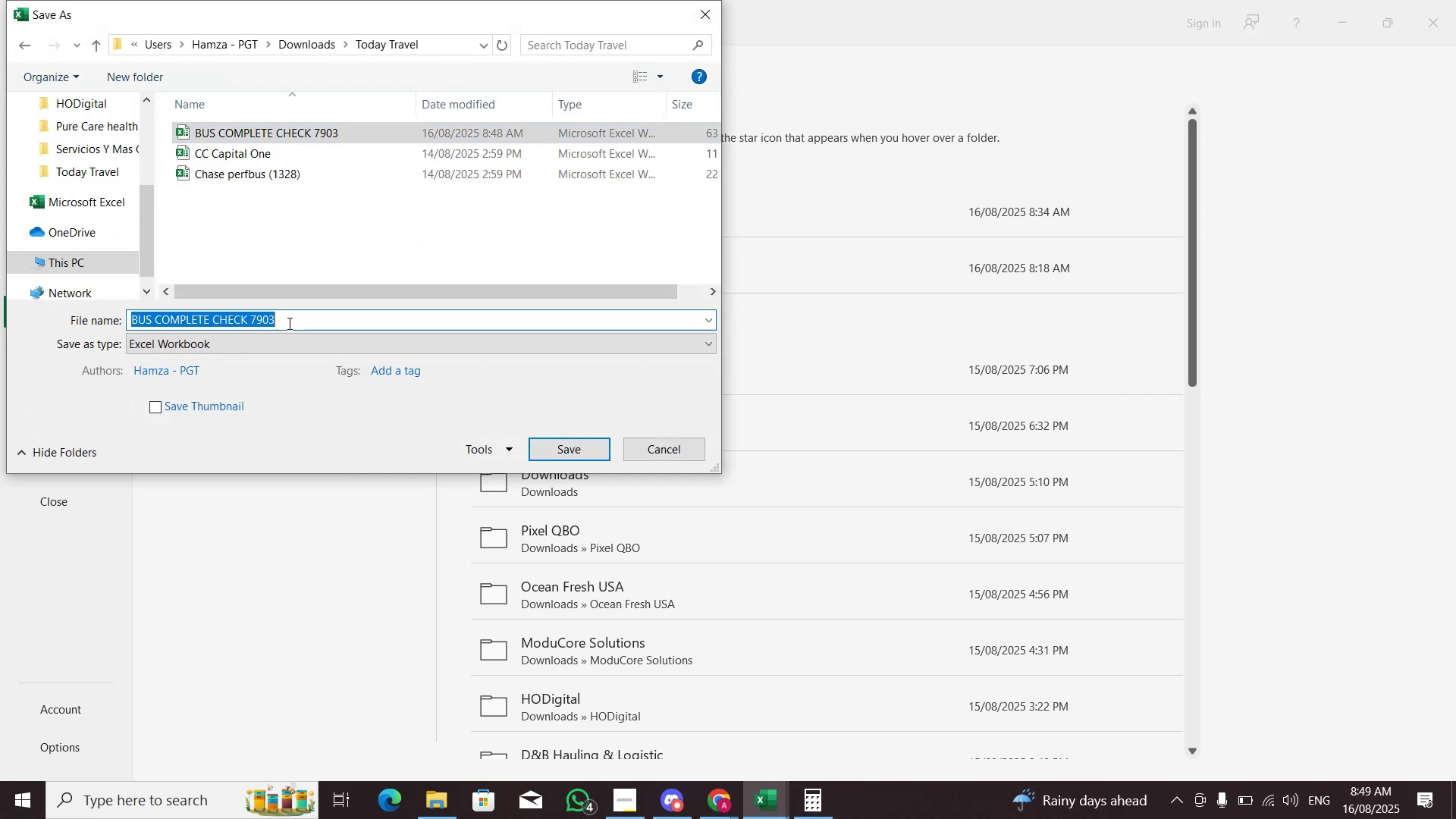 
key(ArrowRight)
 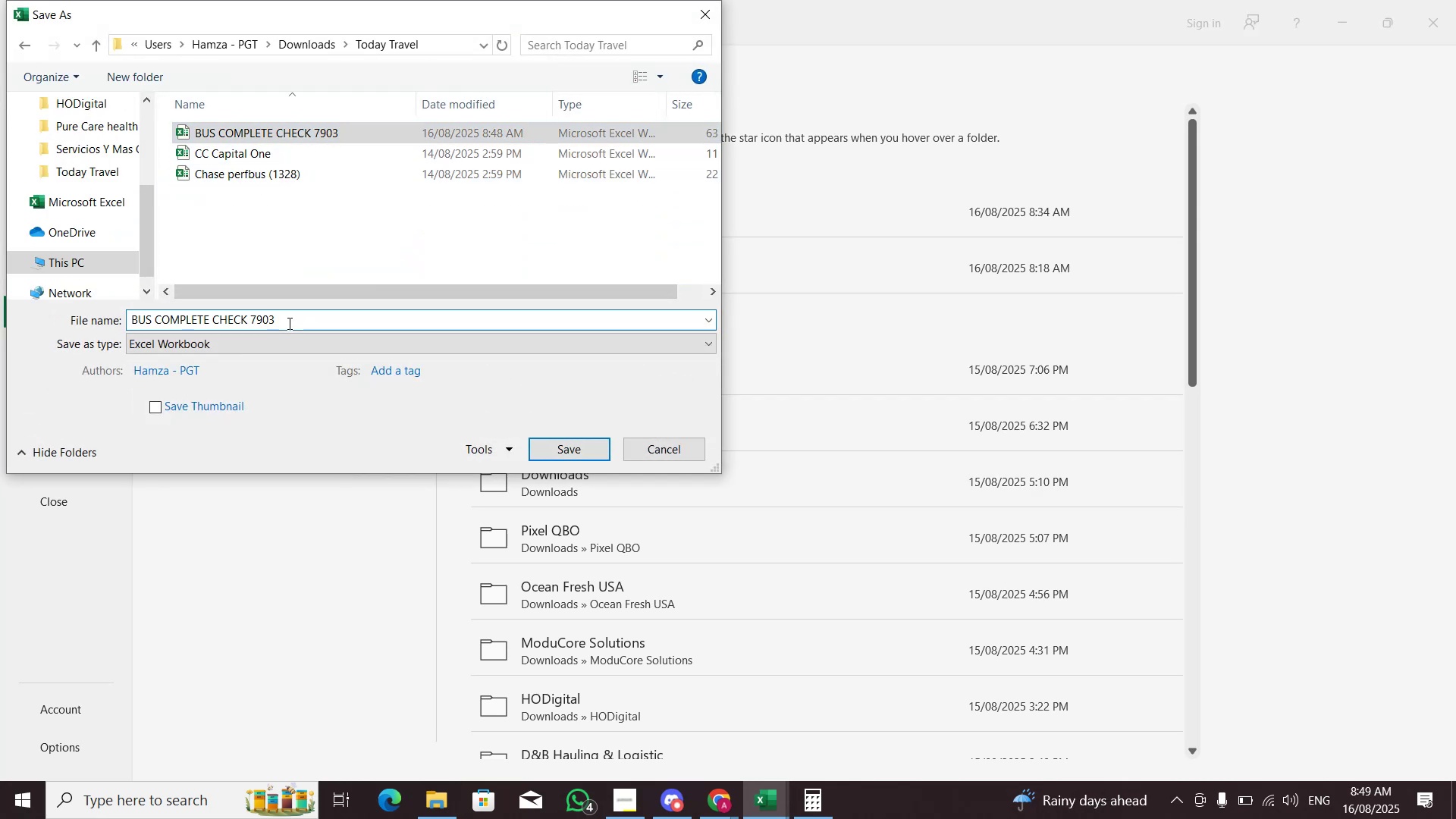 
key(Backspace)
 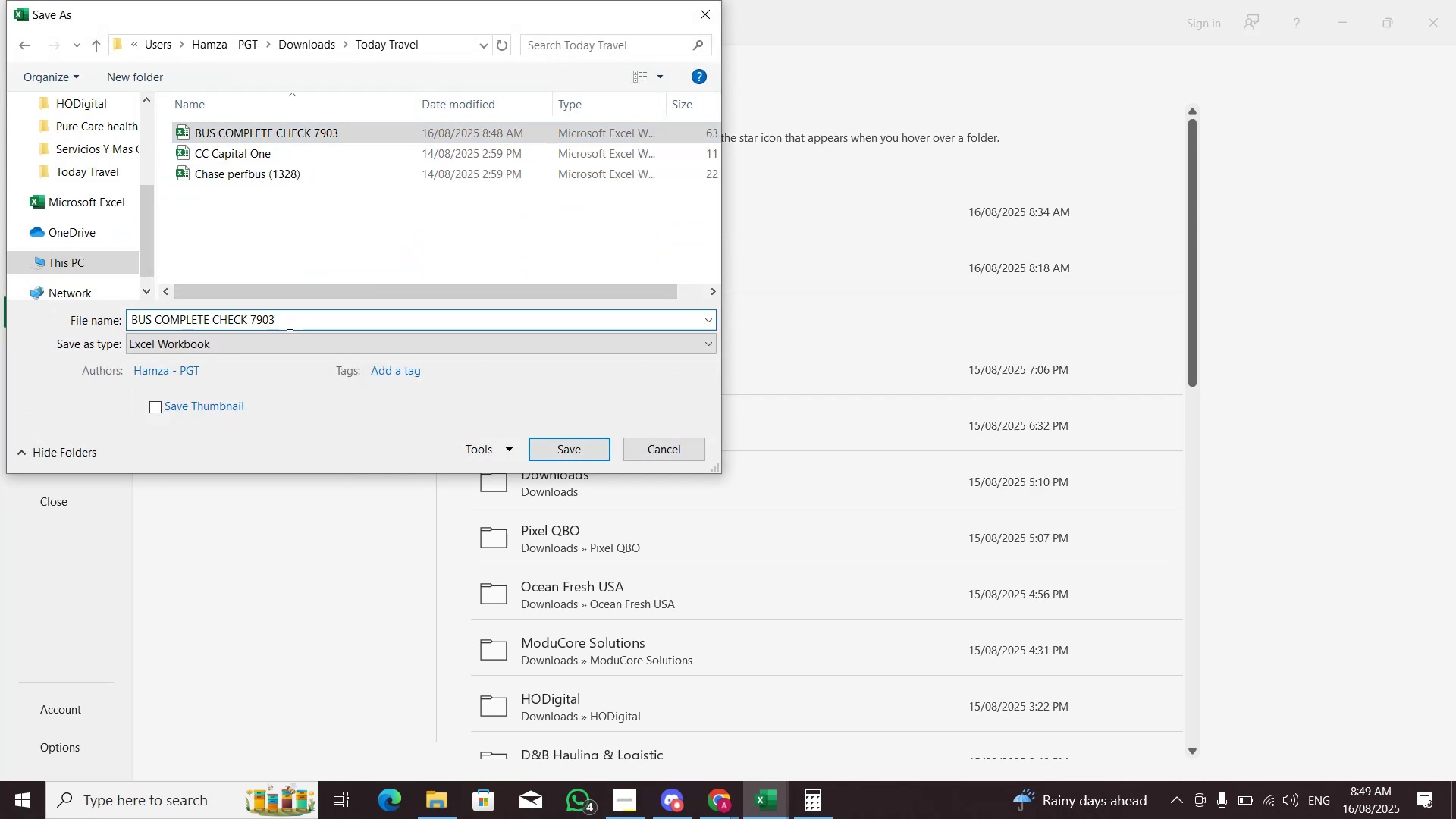 
key(Backspace)
 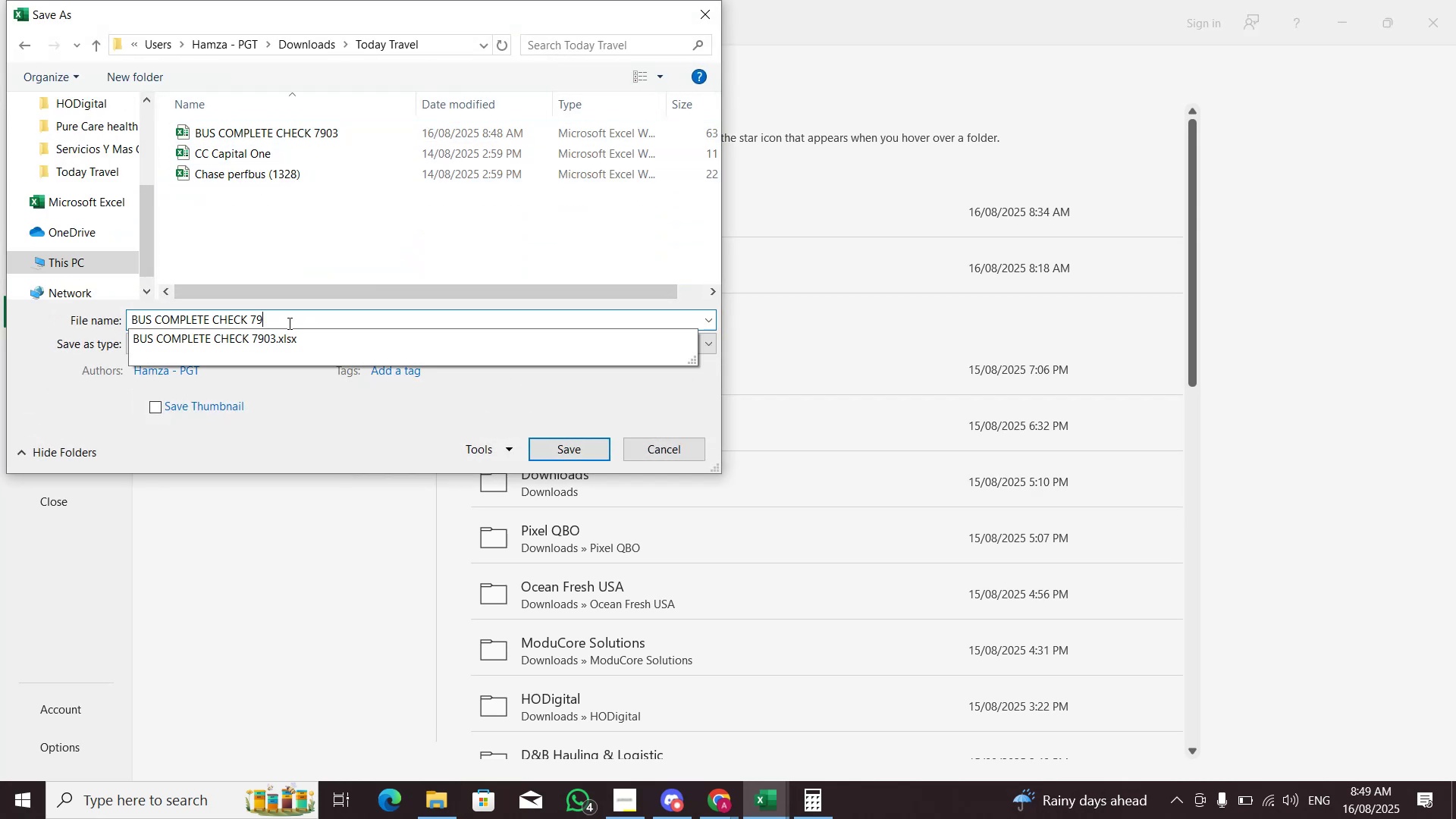 
key(Backspace)
 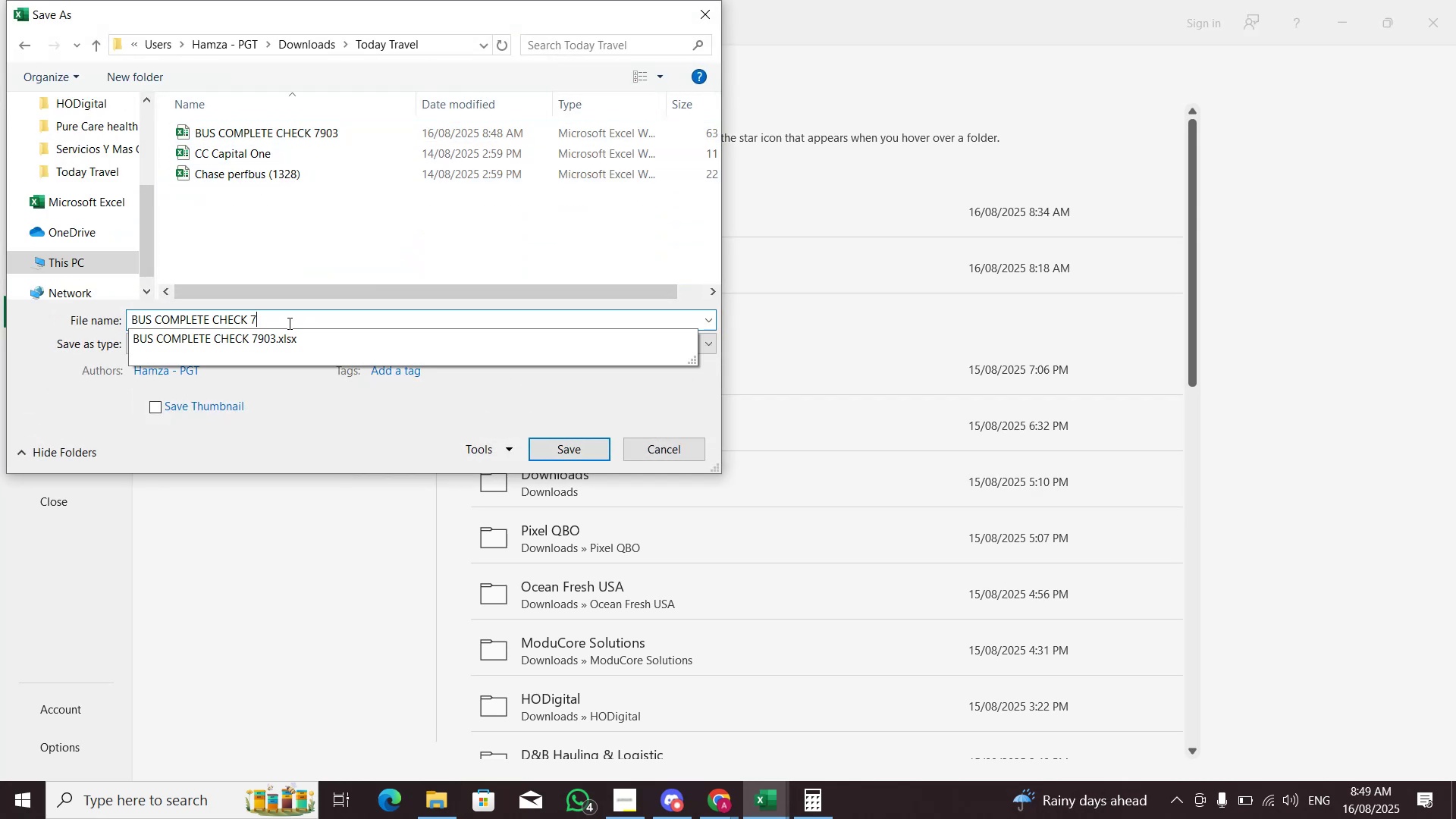 
key(Backspace)
 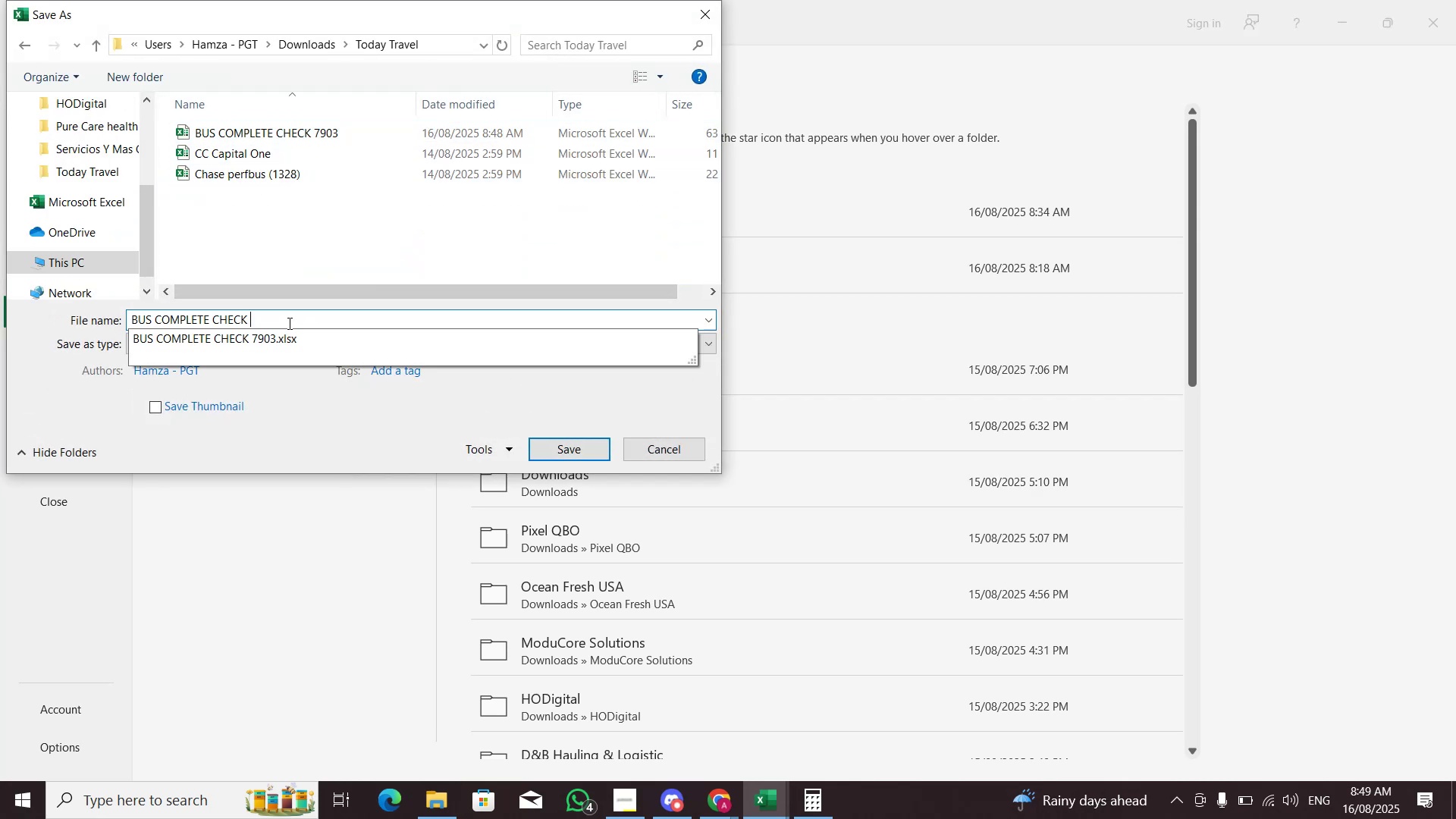 
key(Backspace)
 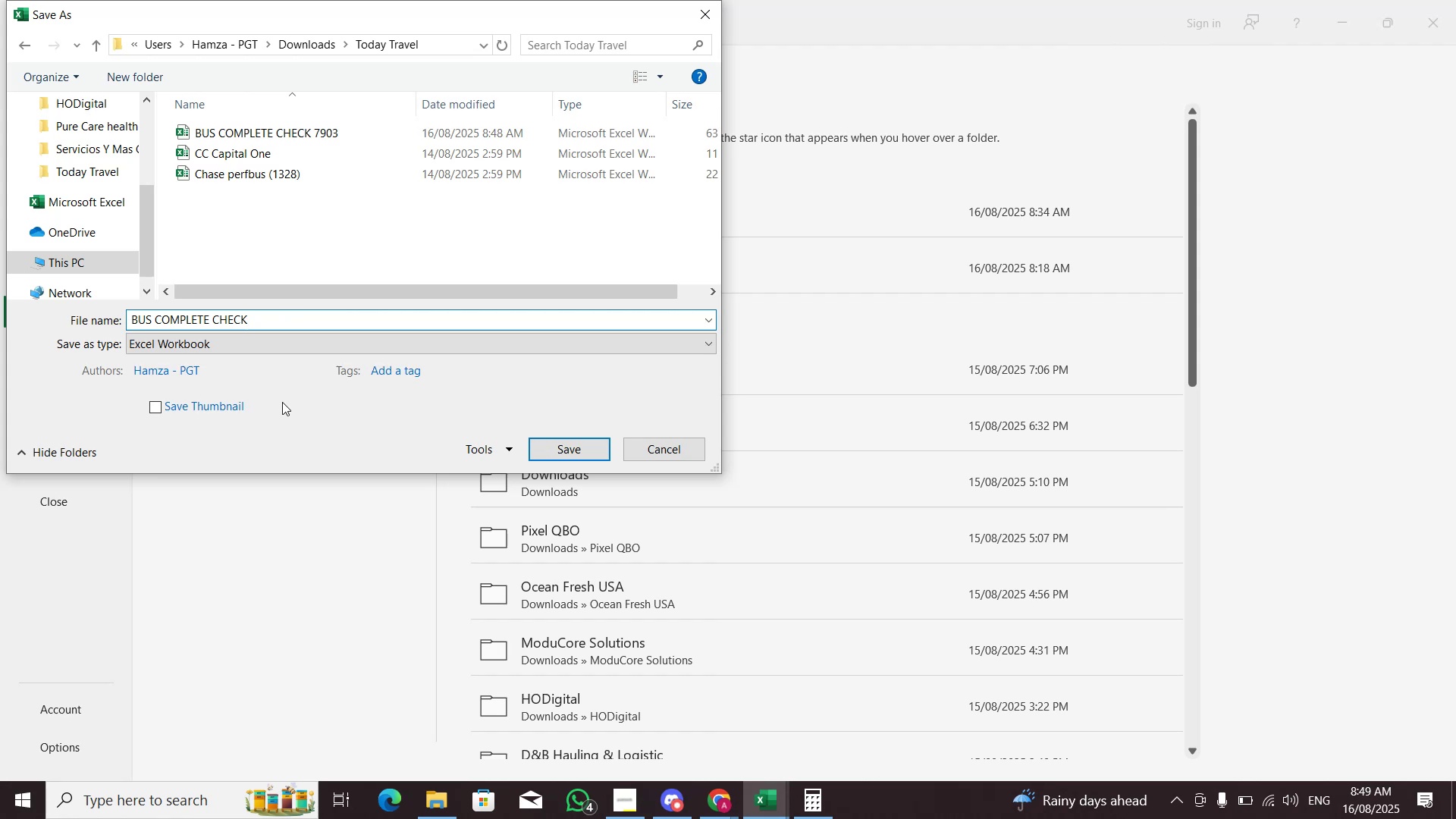 
double_click([290, 345])
 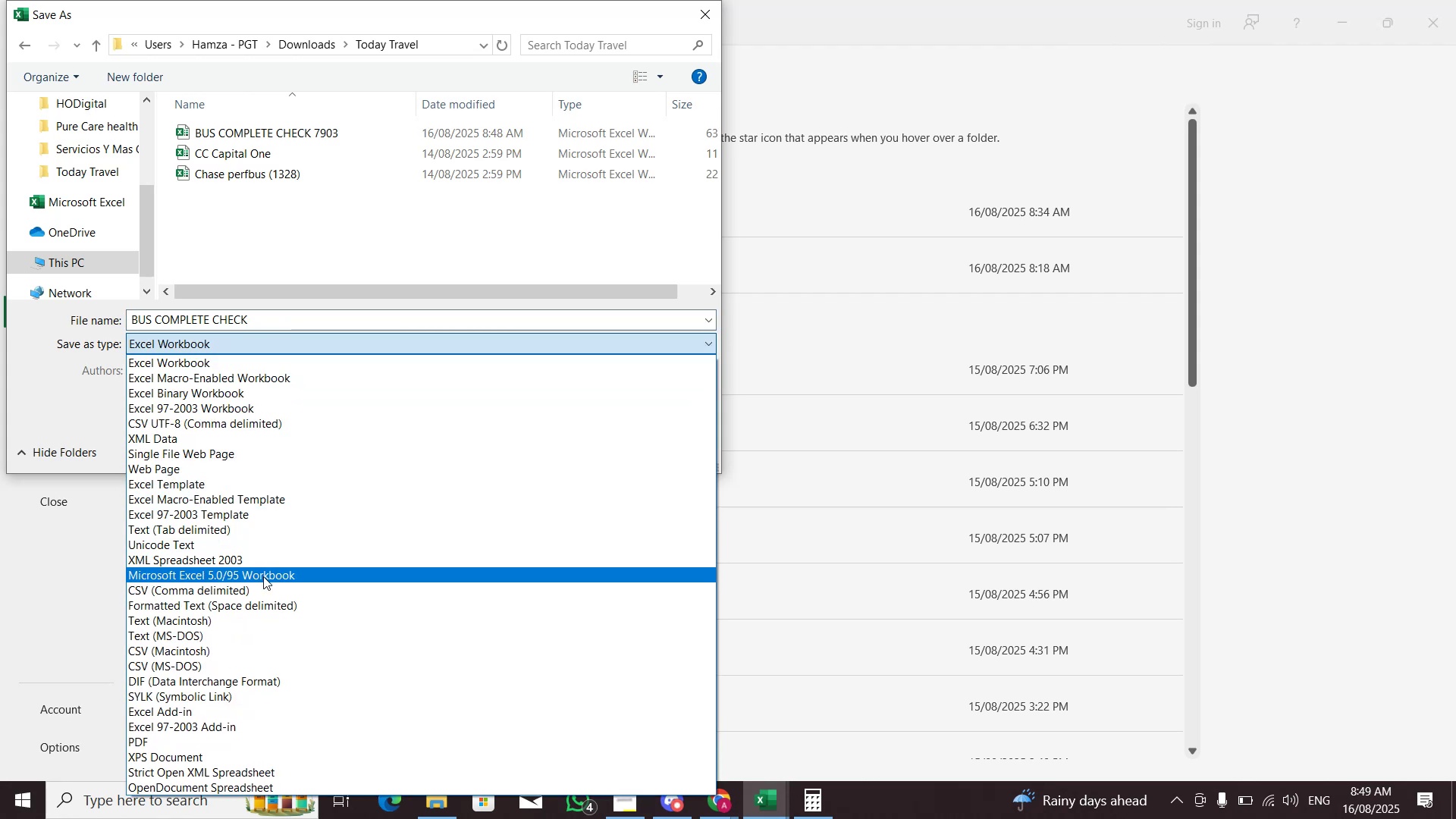 
left_click([261, 590])
 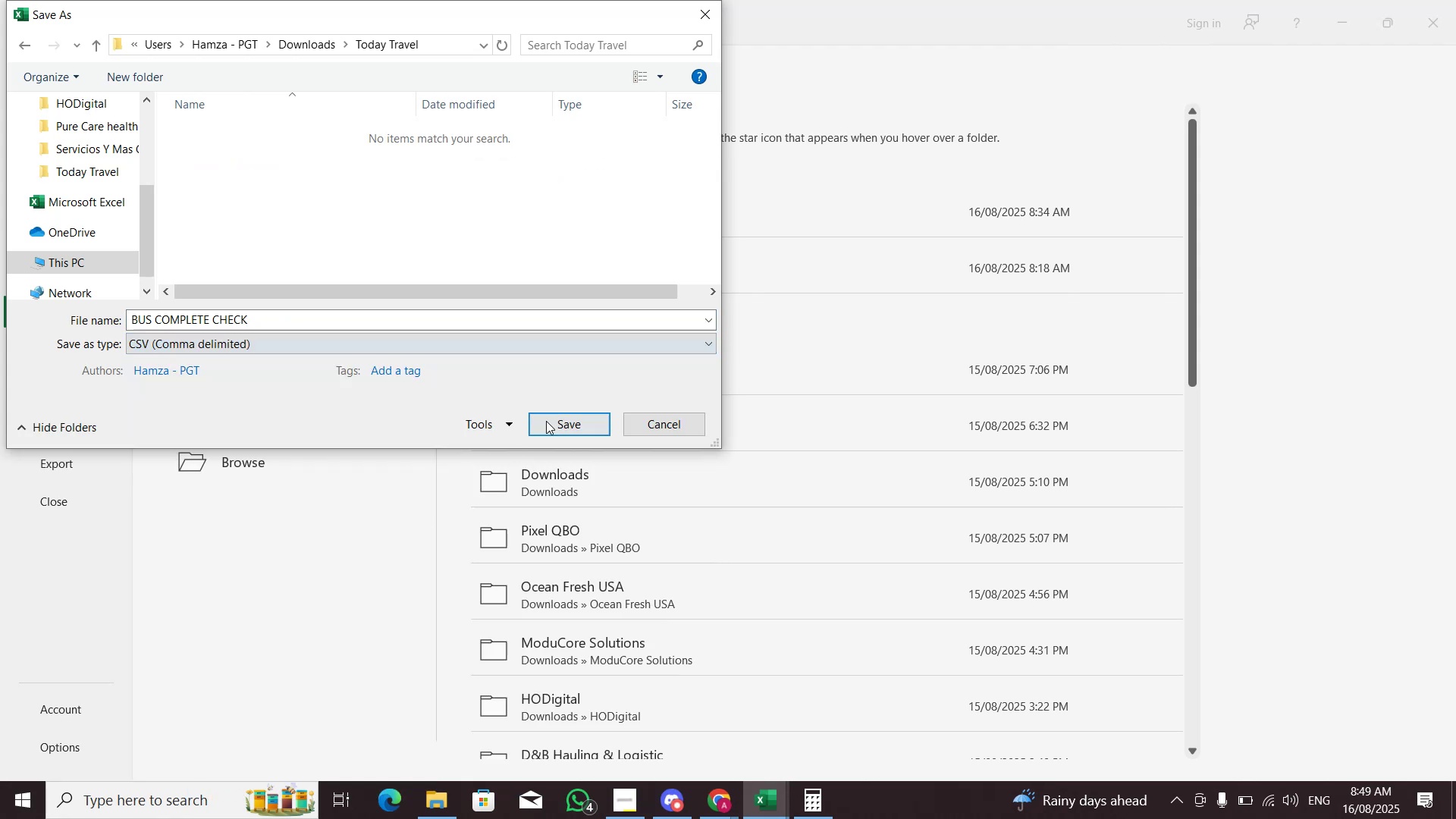 
left_click([548, 422])
 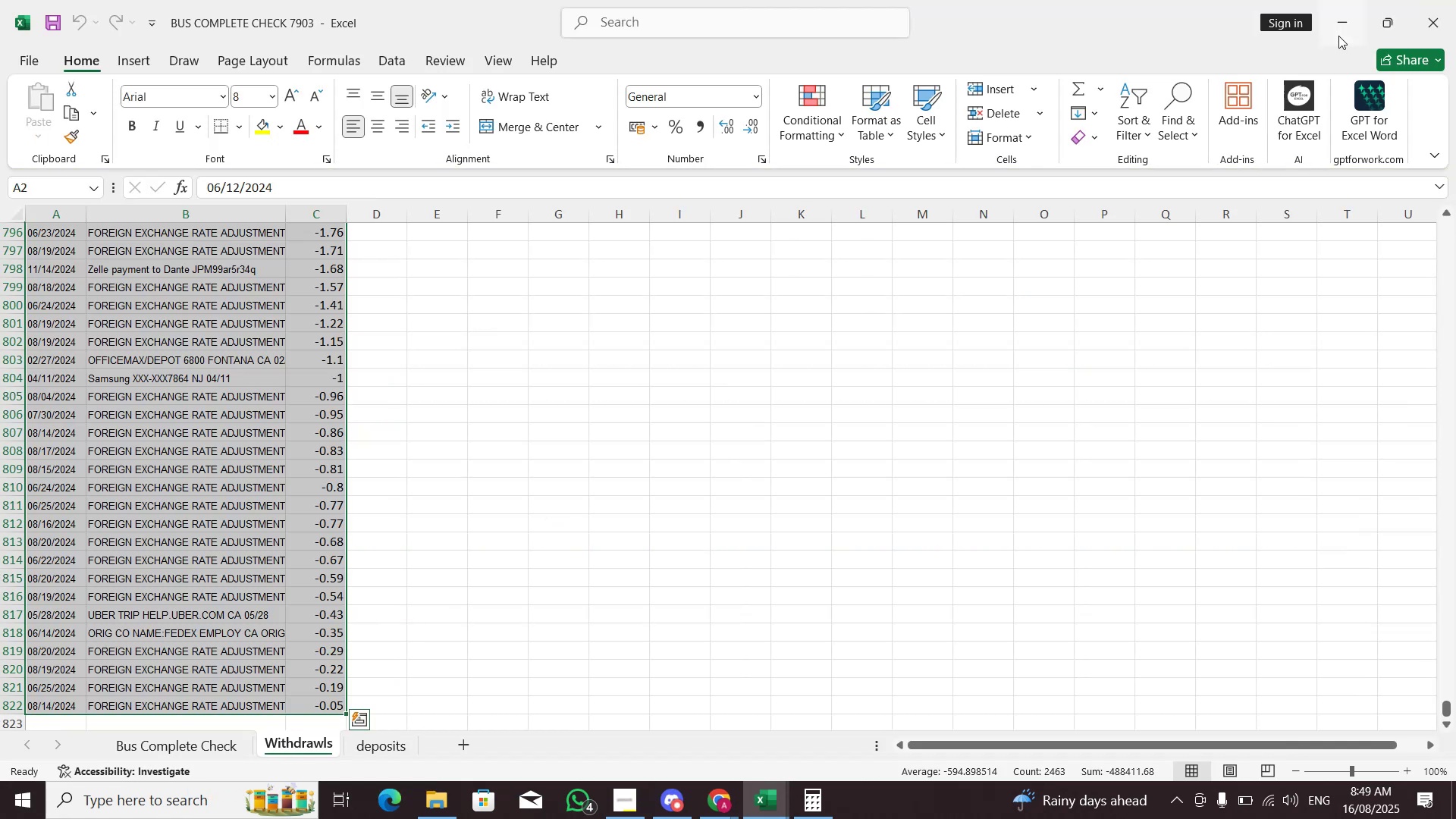 
wait(6.02)
 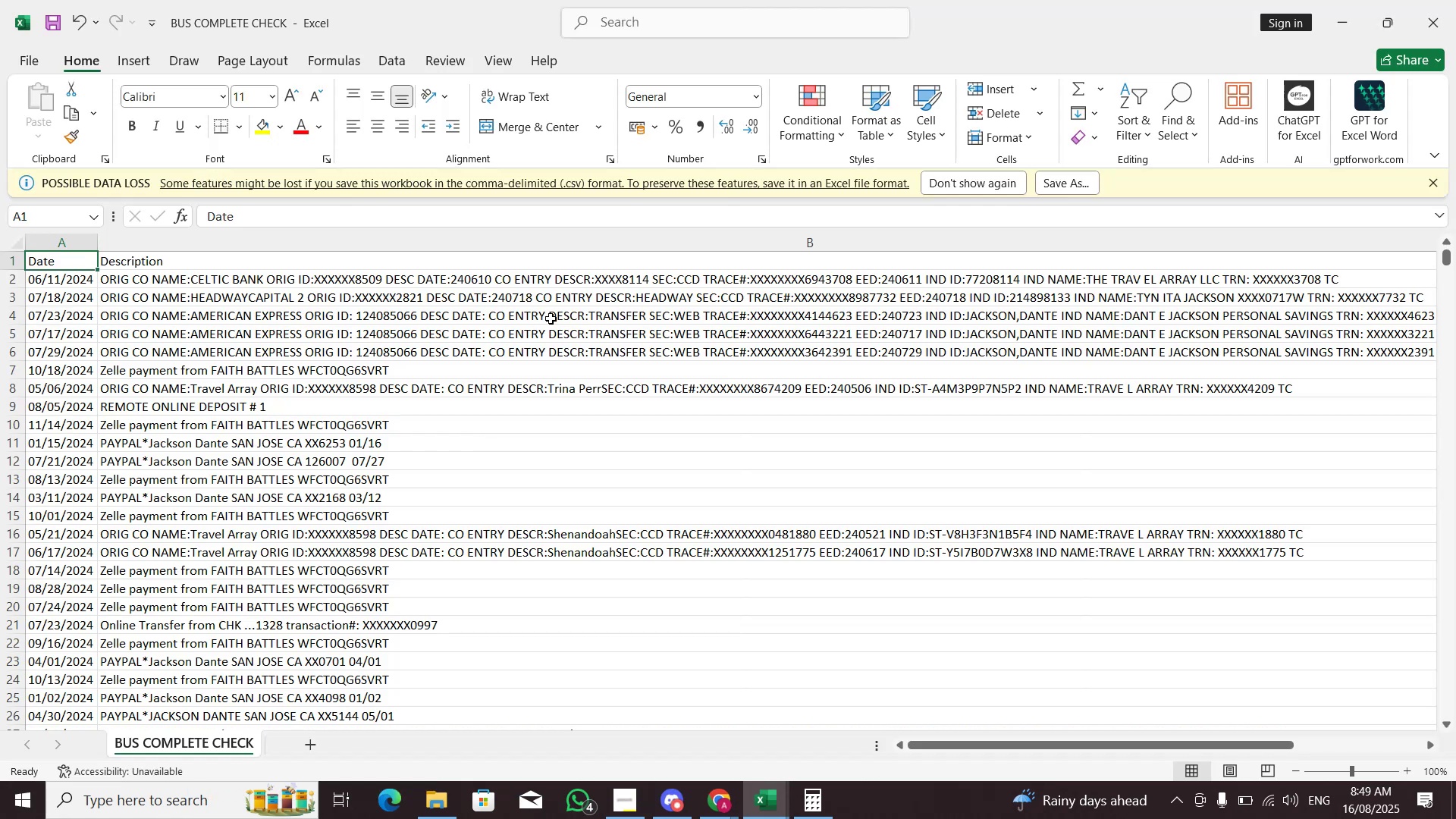 
left_click([1397, 143])
 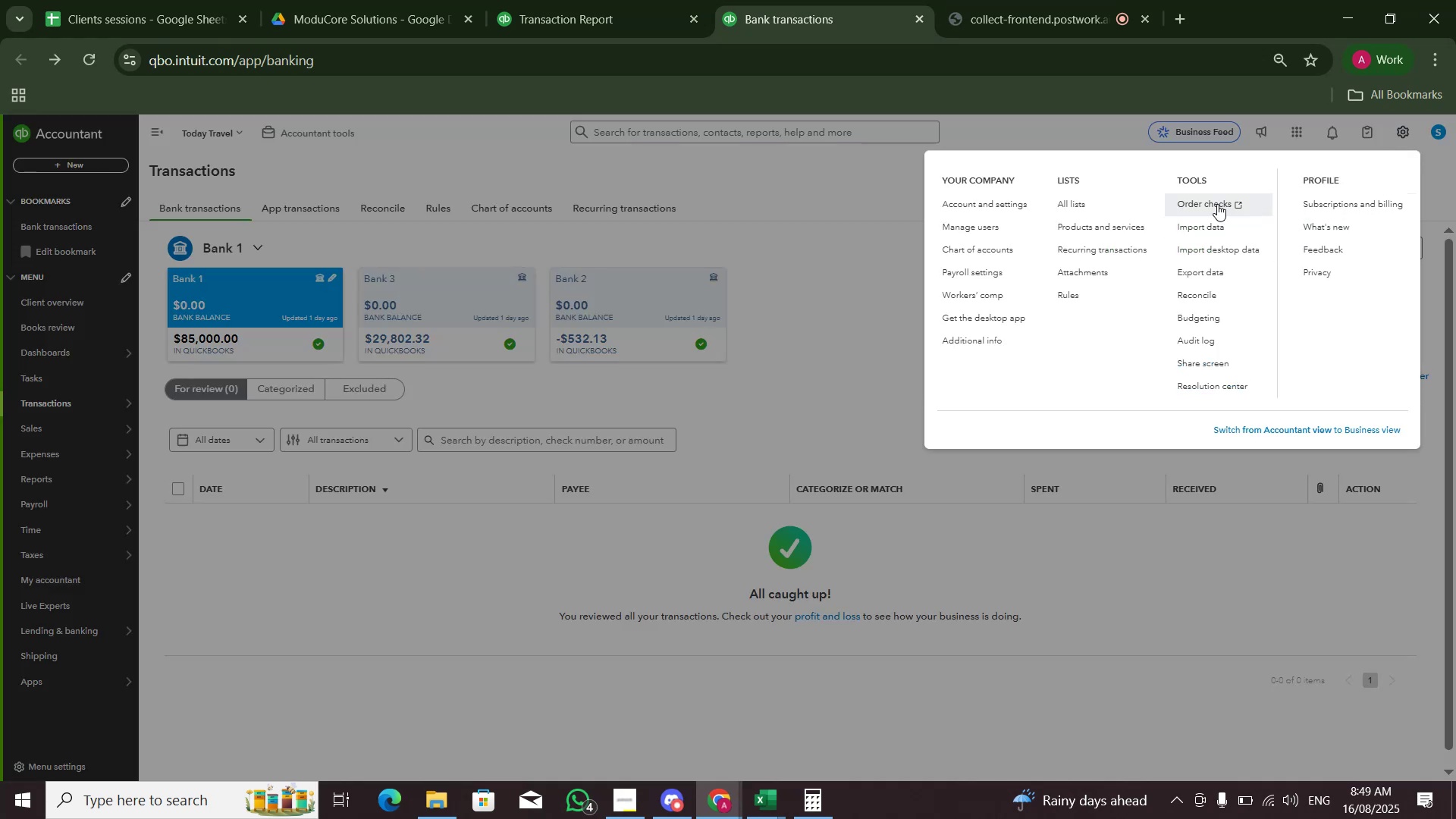 
left_click([1203, 227])
 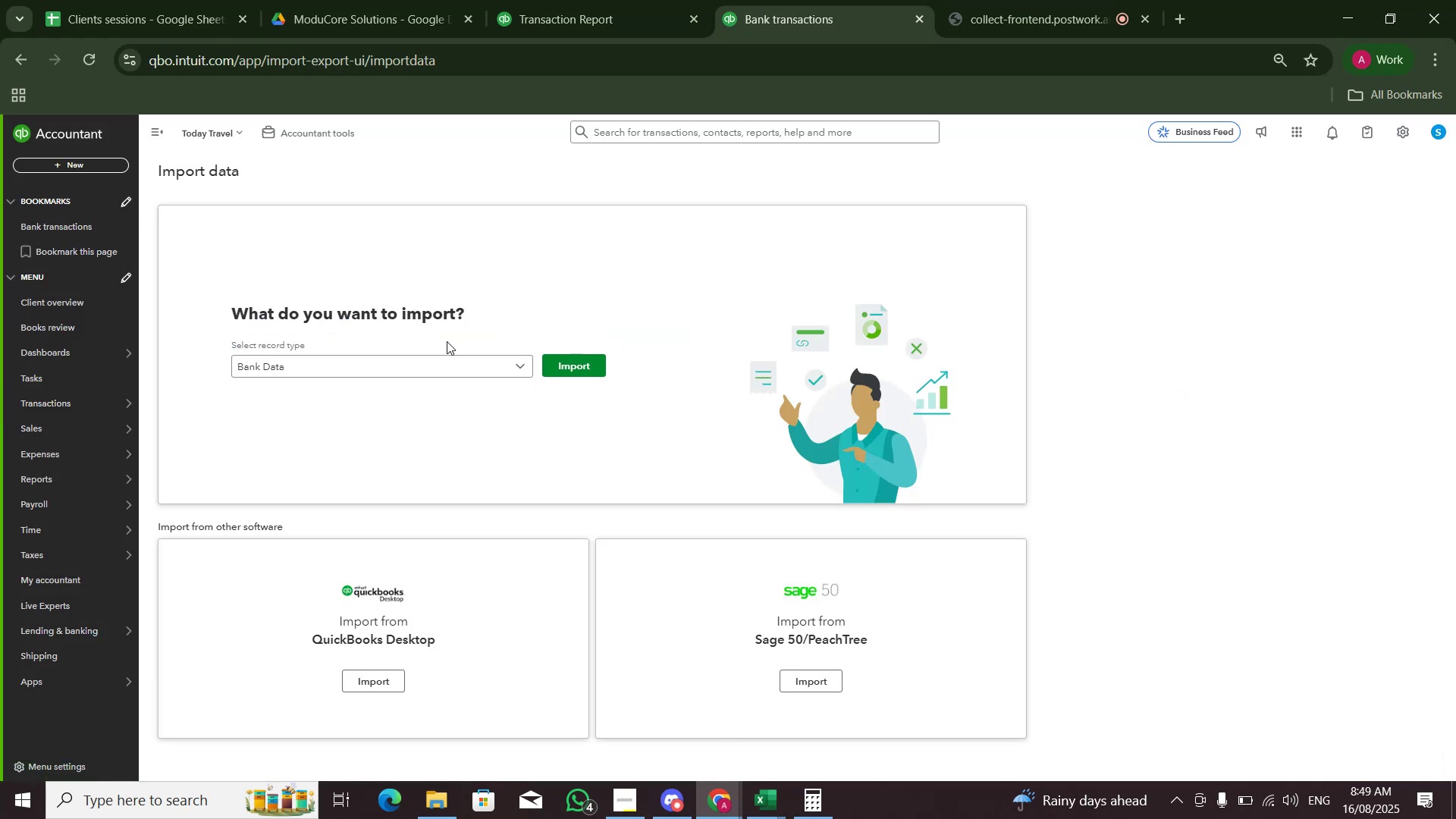 
left_click([567, 366])
 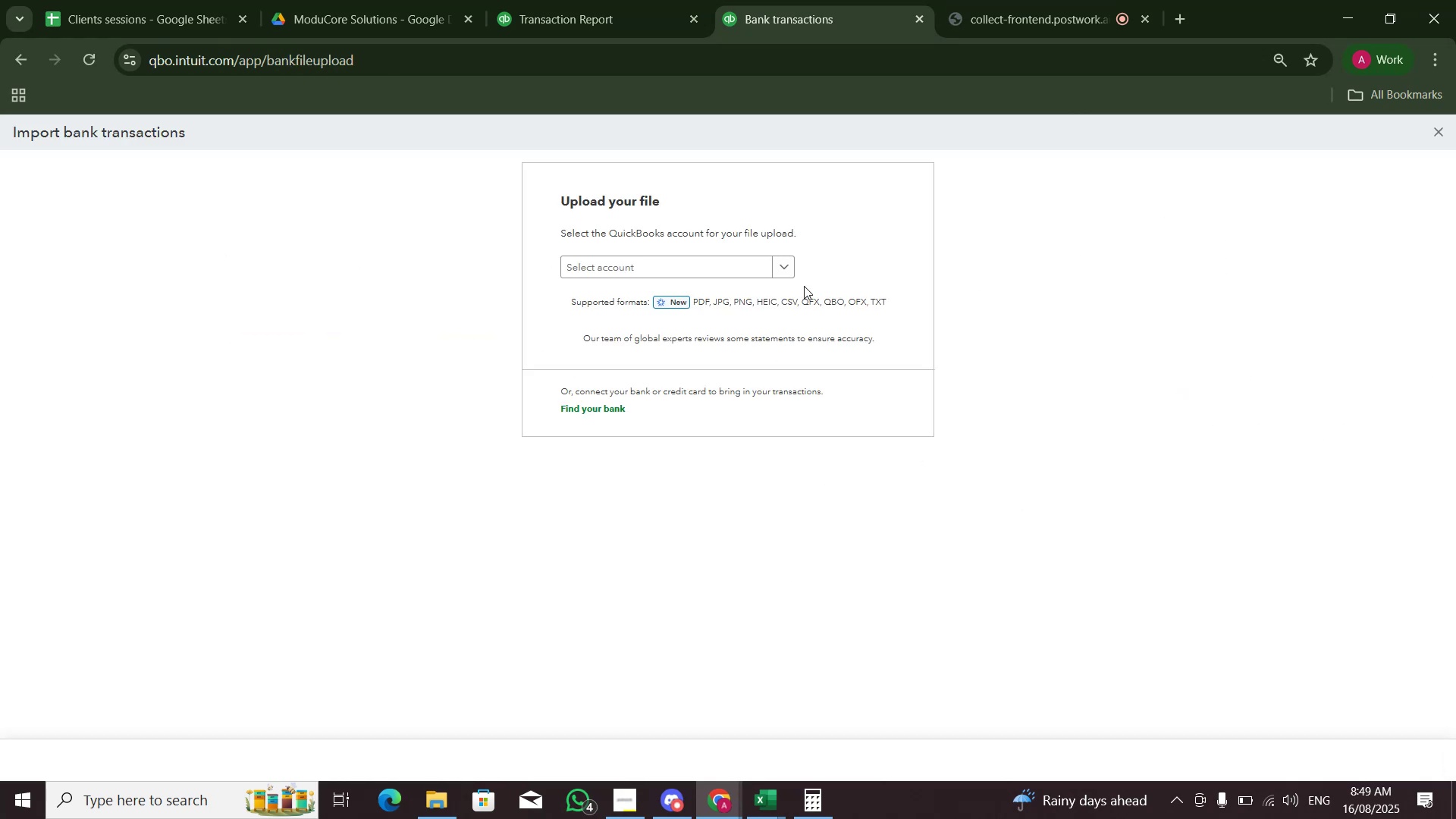 
left_click([753, 279])
 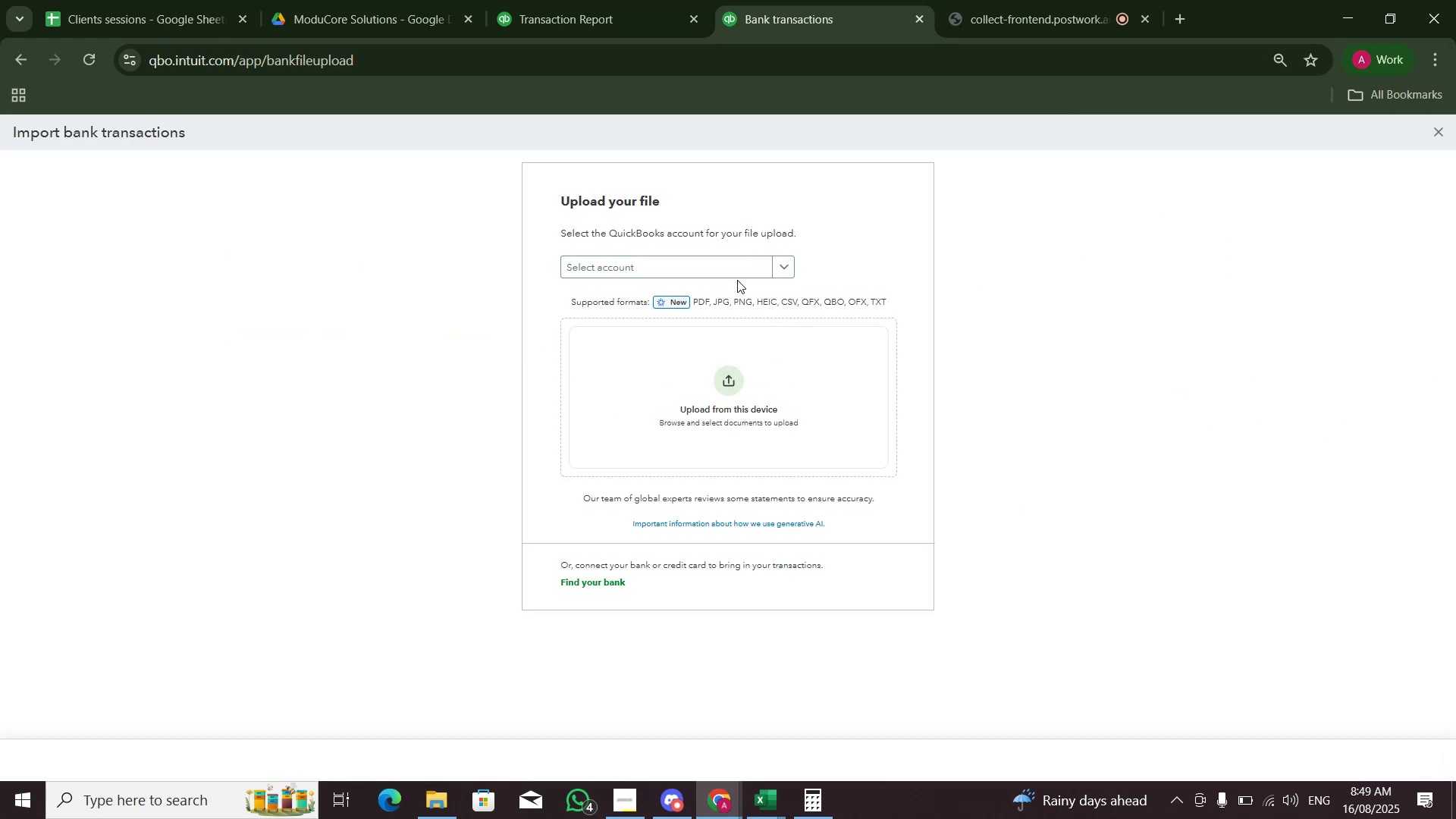 
left_click([787, 272])
 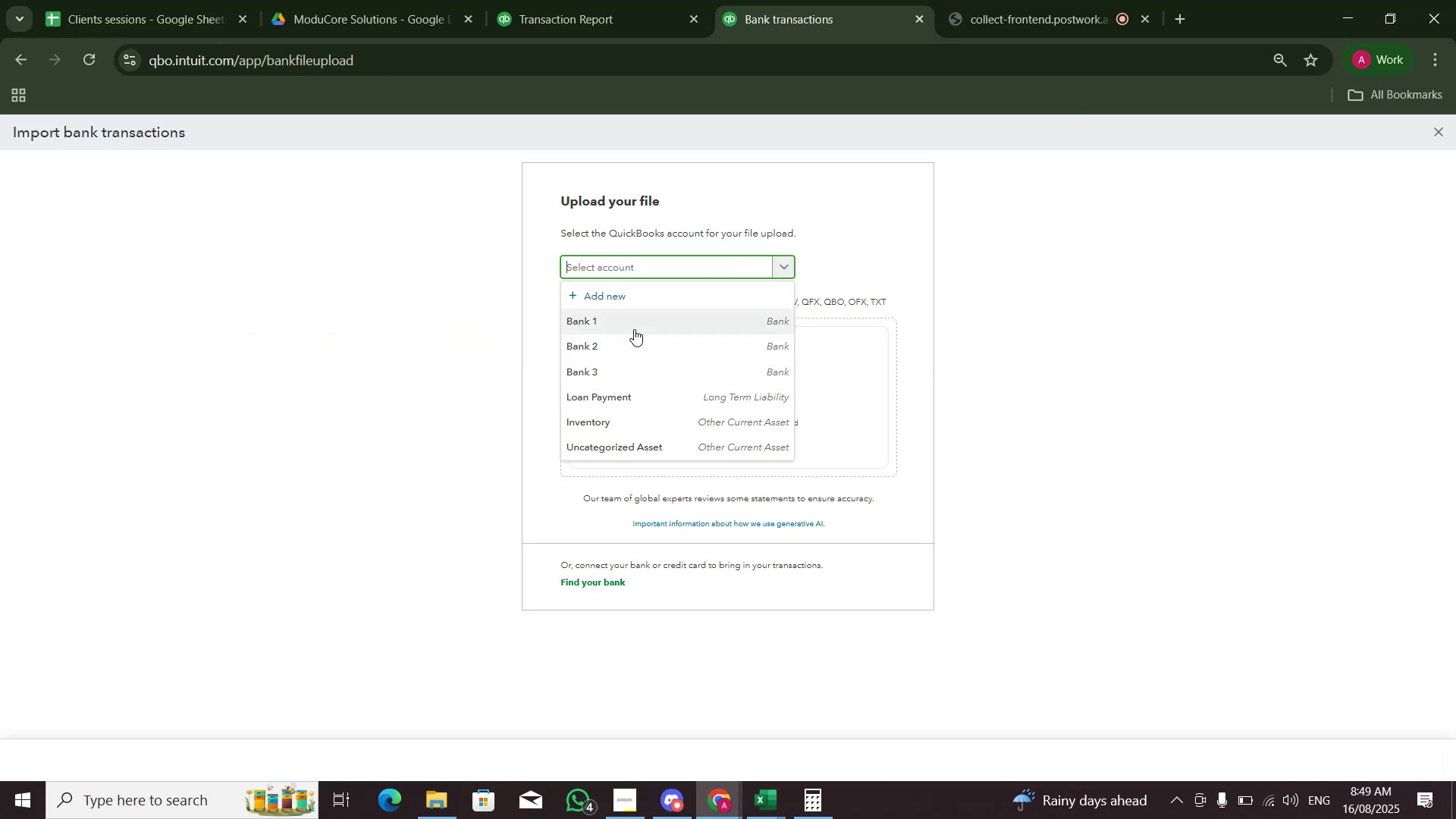 
double_click([676, 374])
 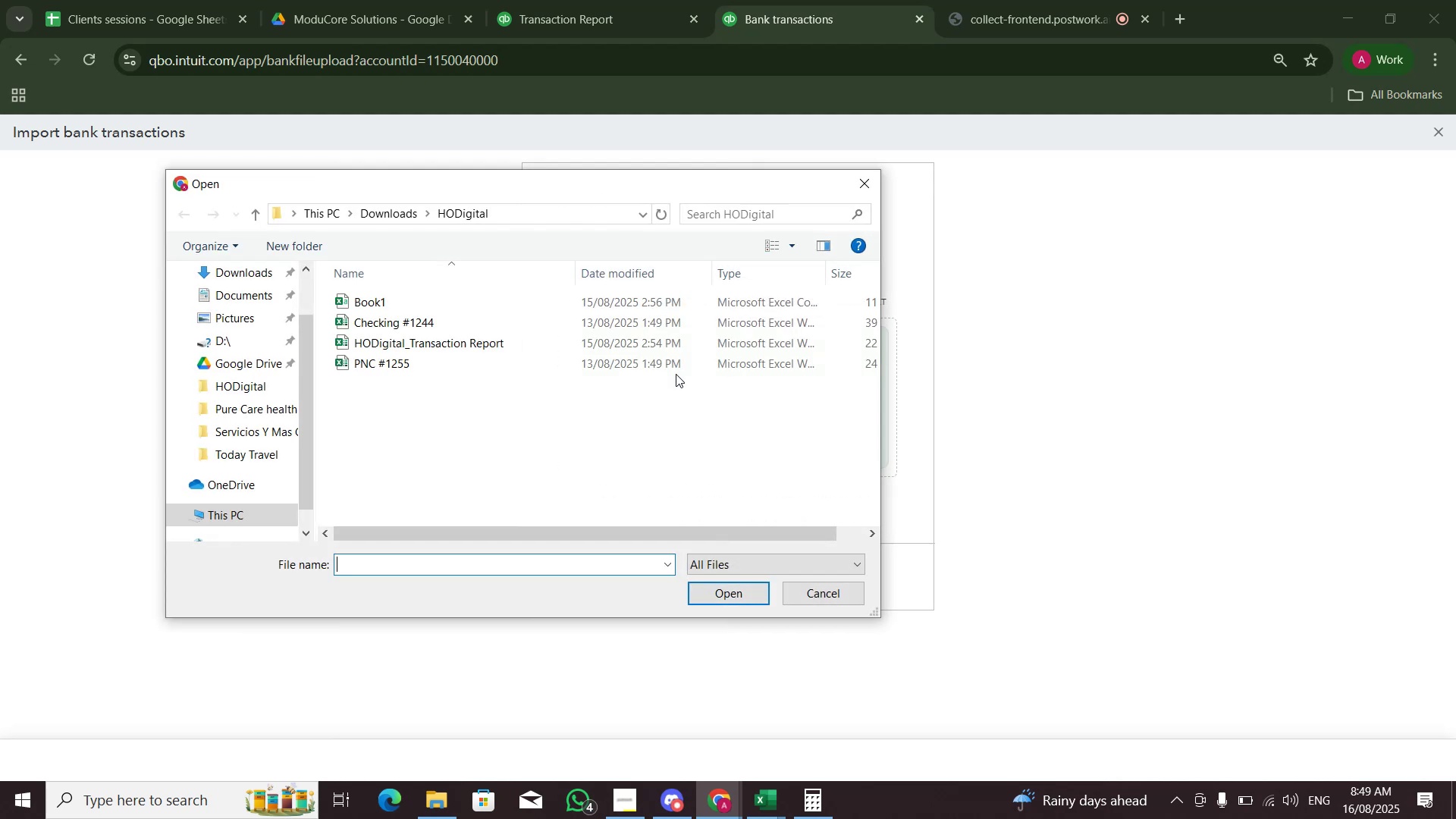 
mouse_move([471, 304])
 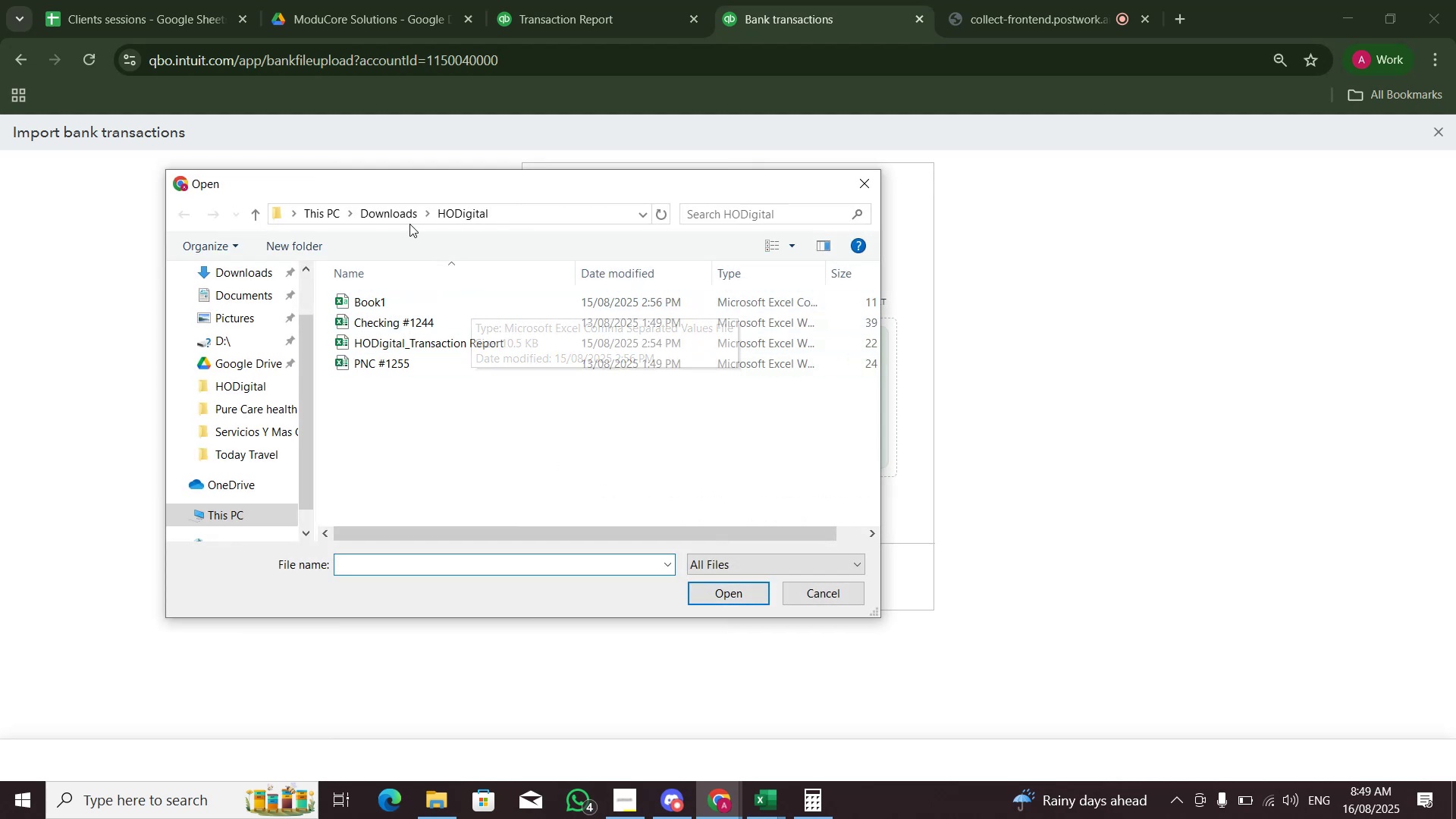 
left_click([405, 215])
 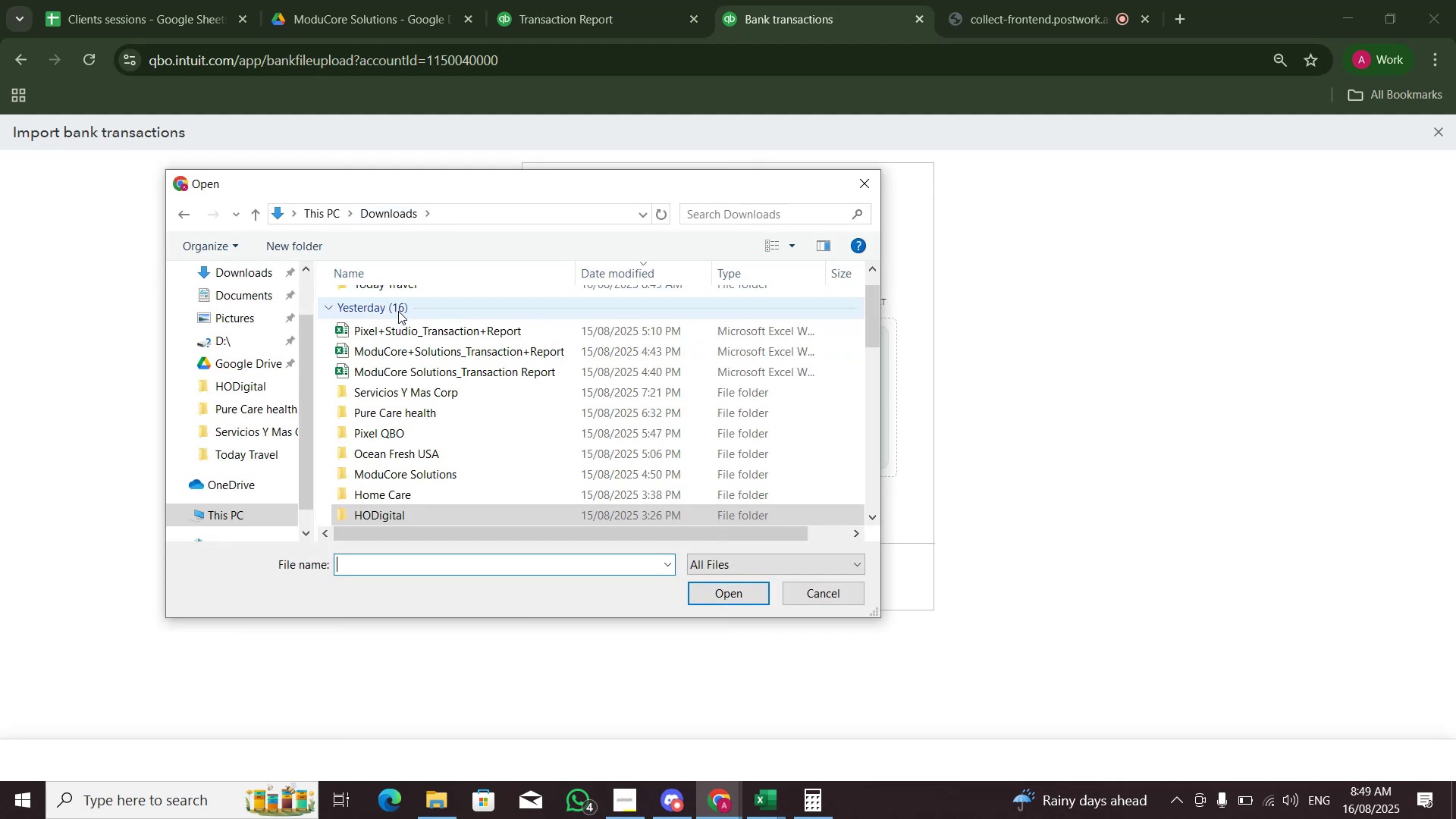 
scroll: coordinate [407, 318], scroll_direction: down, amount: 1.0
 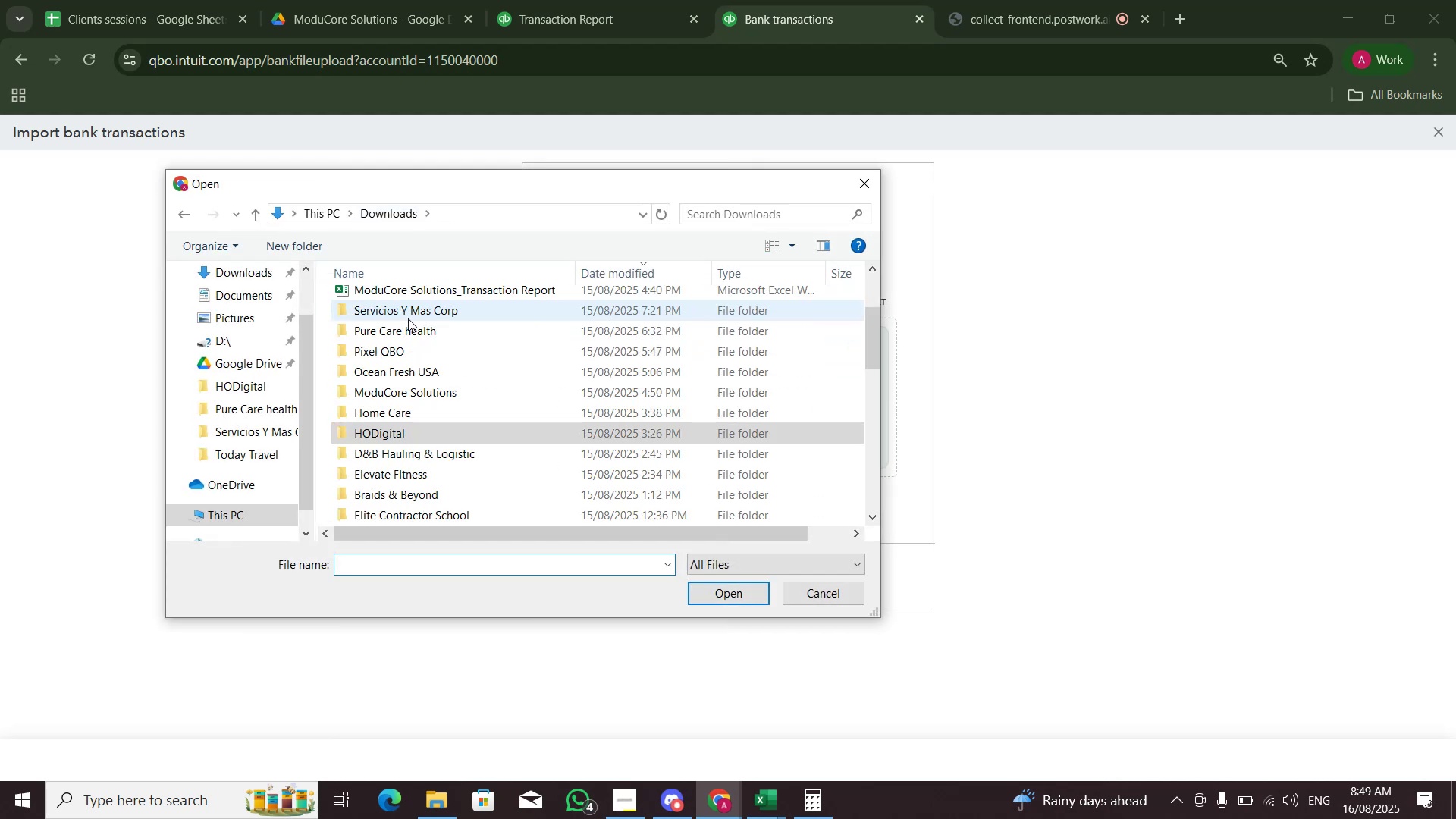 
scroll: coordinate [408, 318], scroll_direction: up, amount: 6.0
 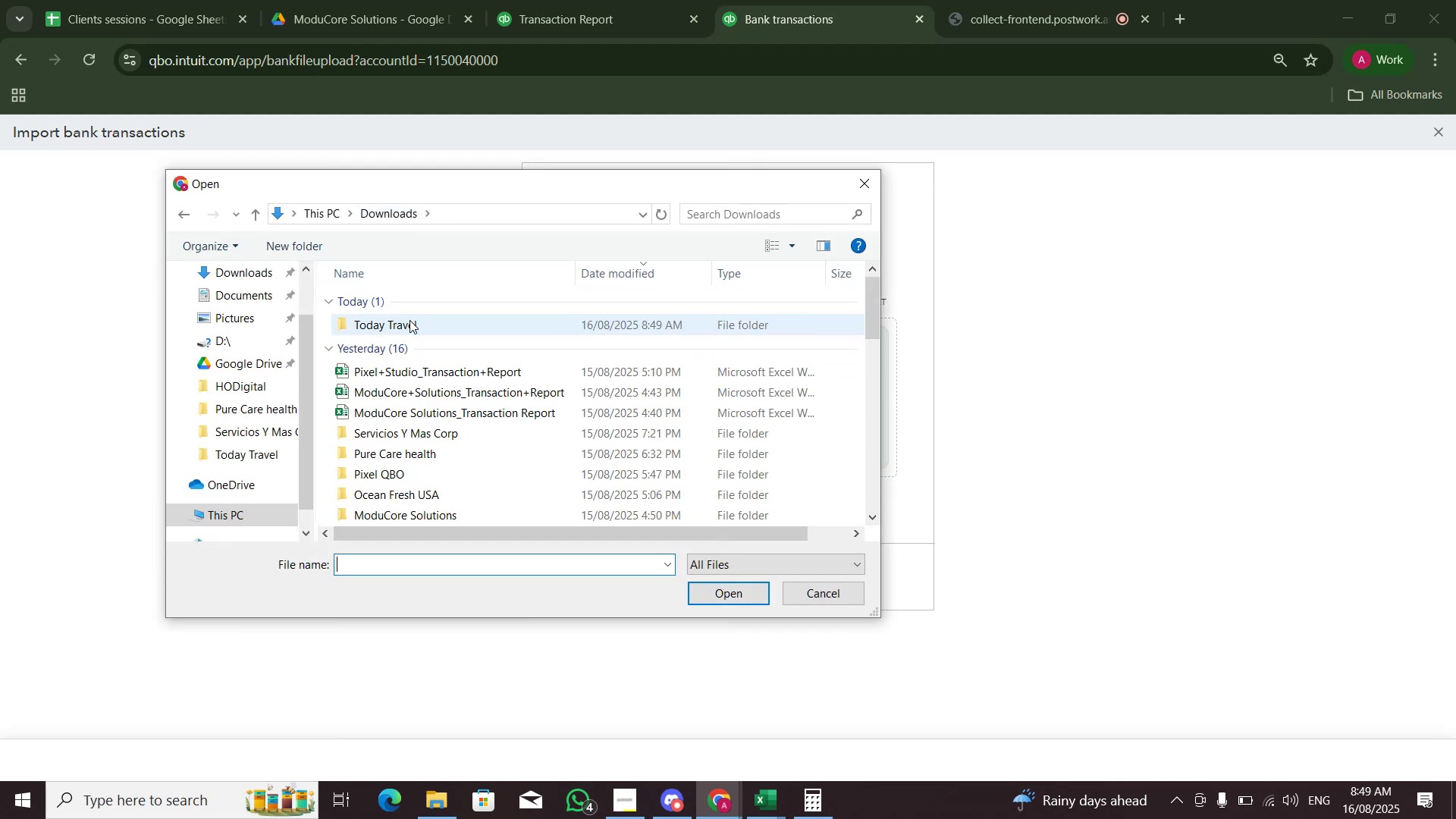 
double_click([410, 320])
 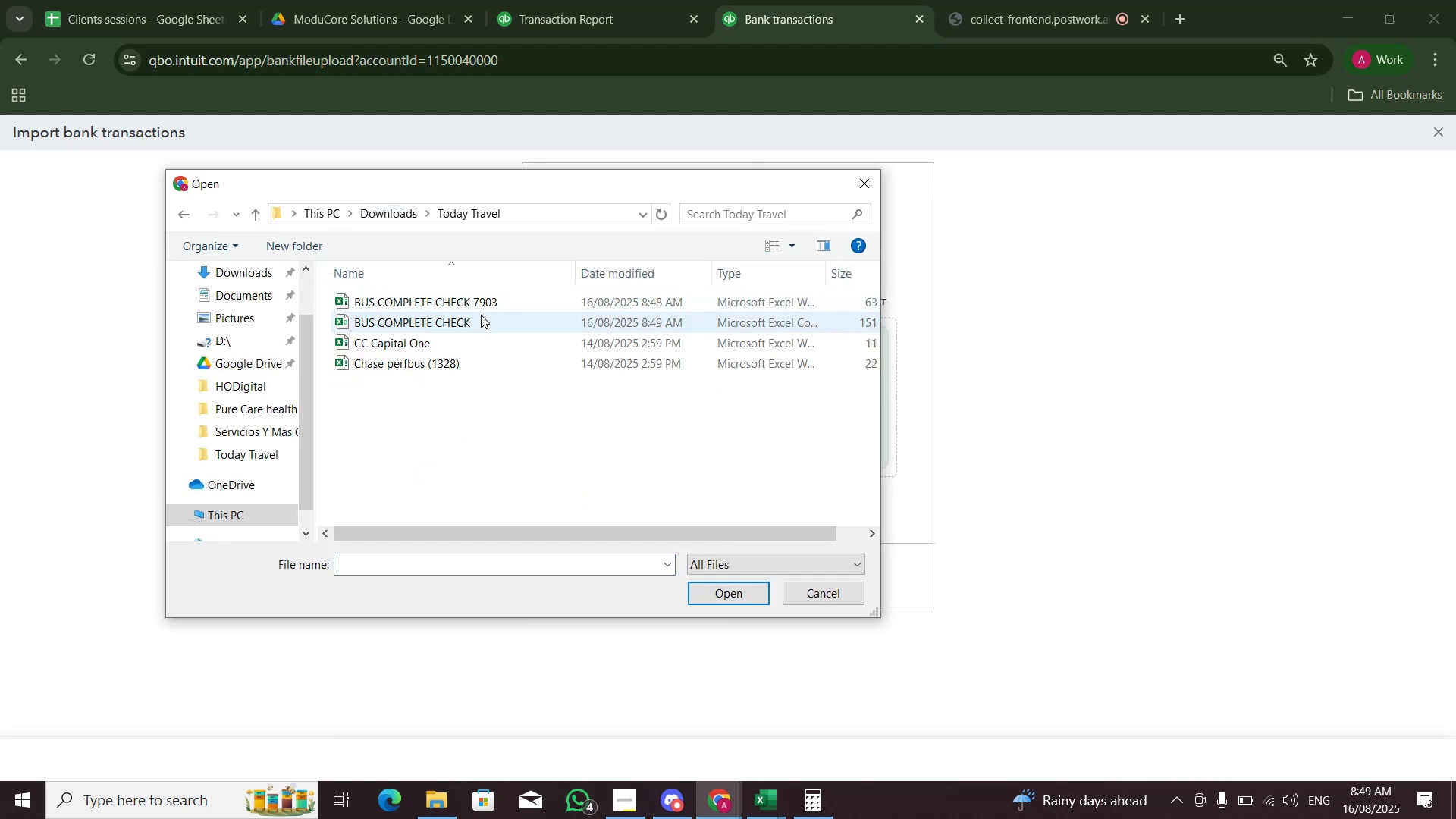 
double_click([482, 318])
 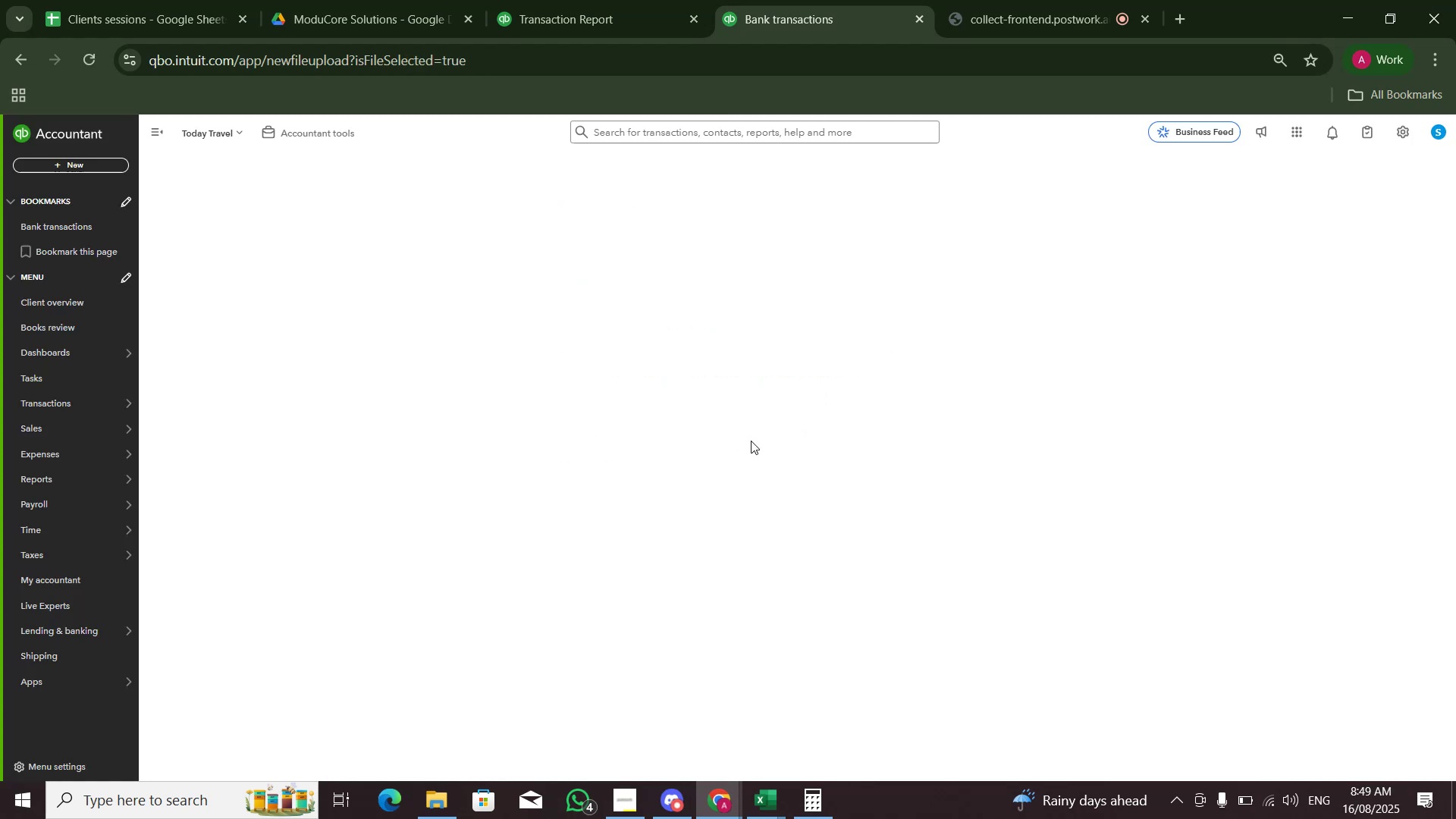 
left_click([592, 508])
 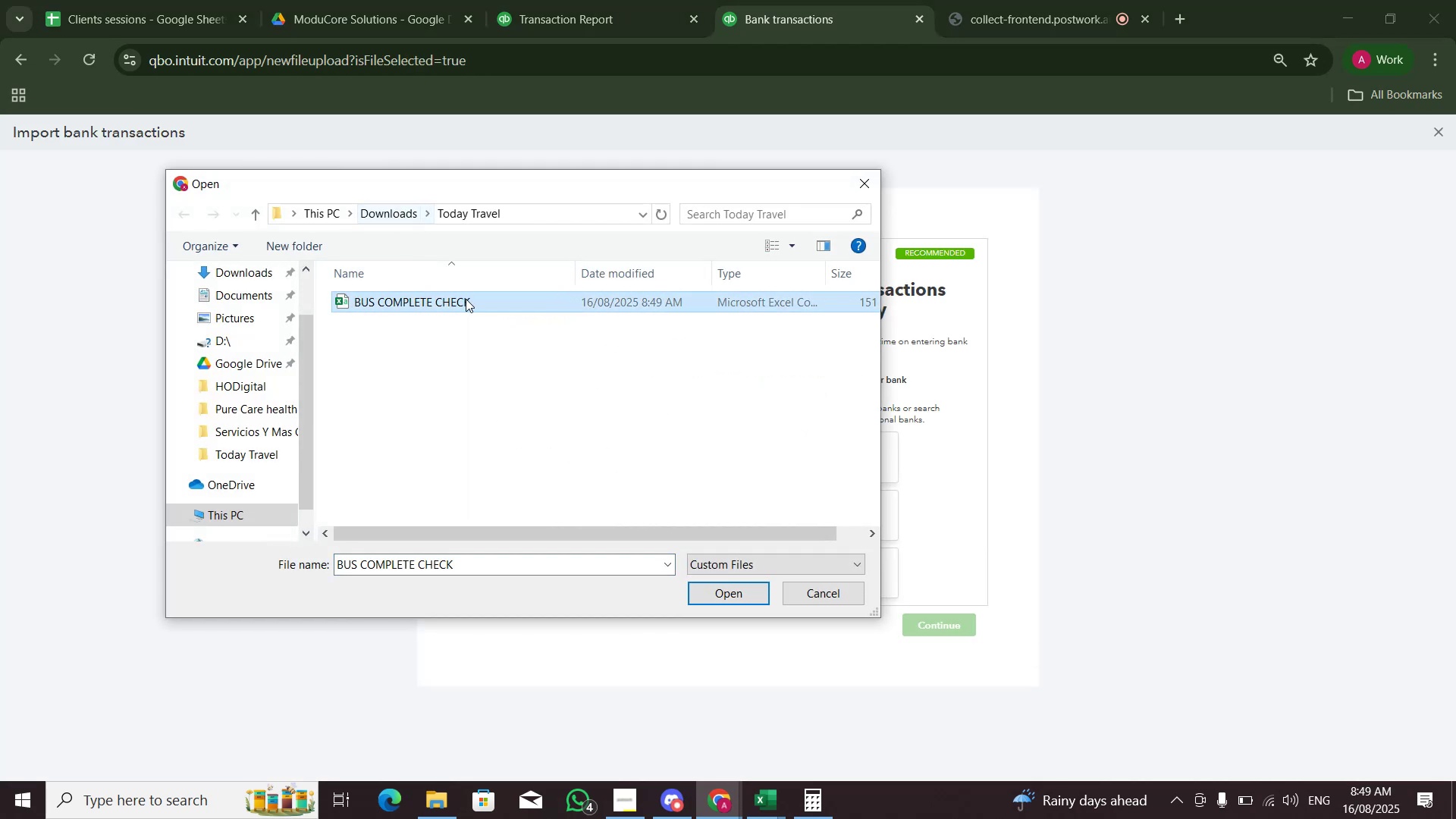 
left_click([469, 303])
 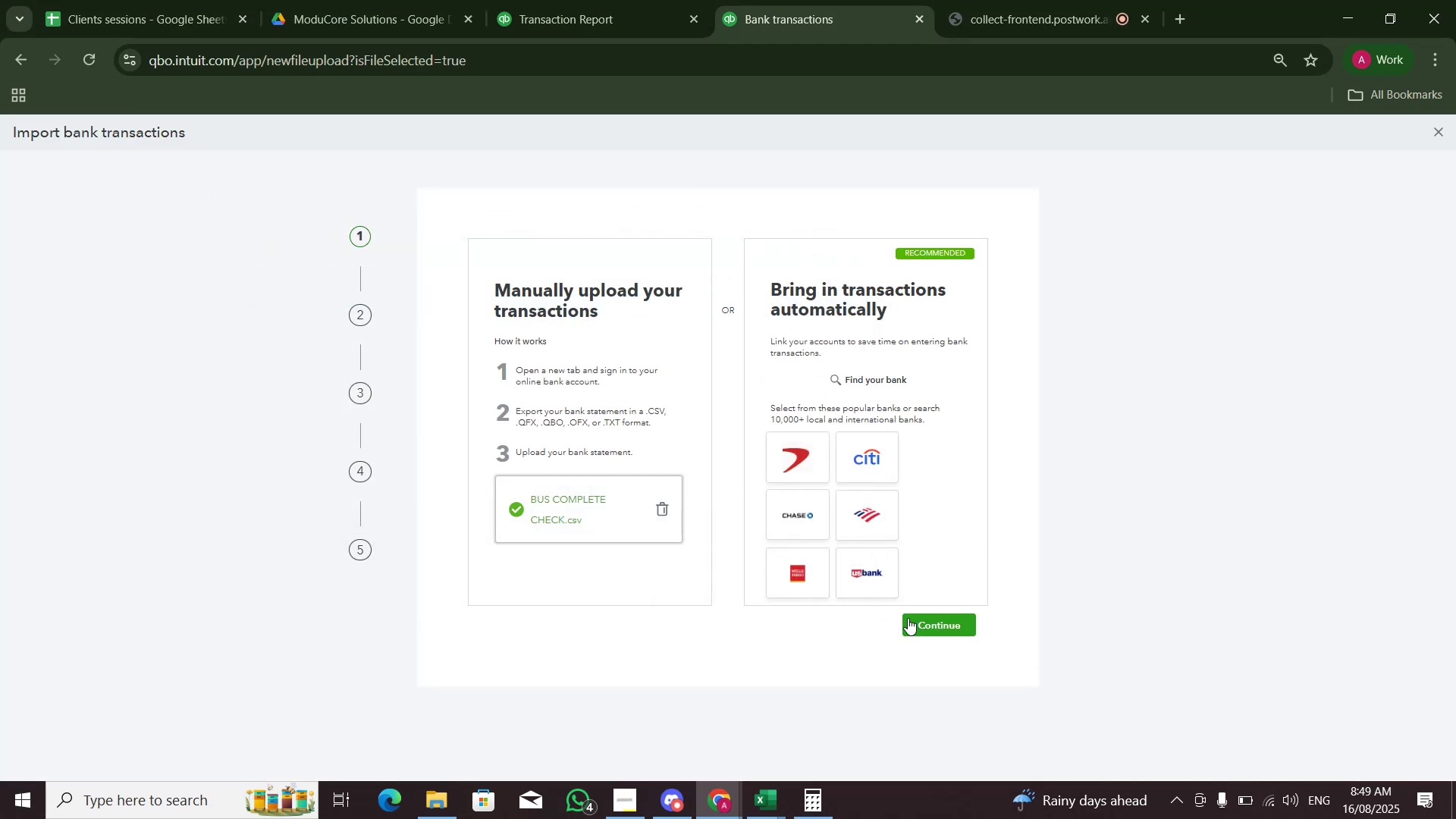 
left_click([915, 624])
 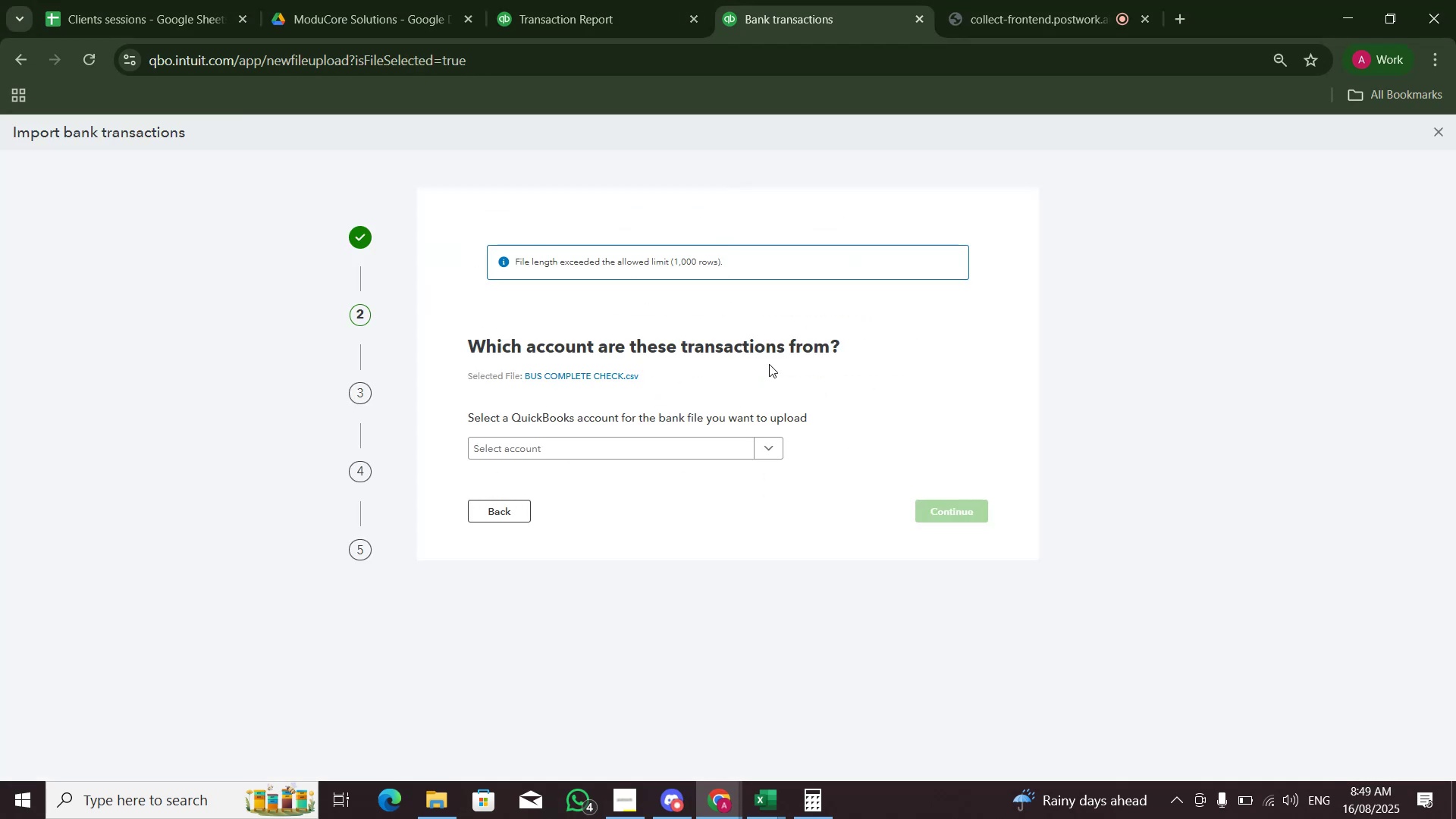 
left_click([732, 448])
 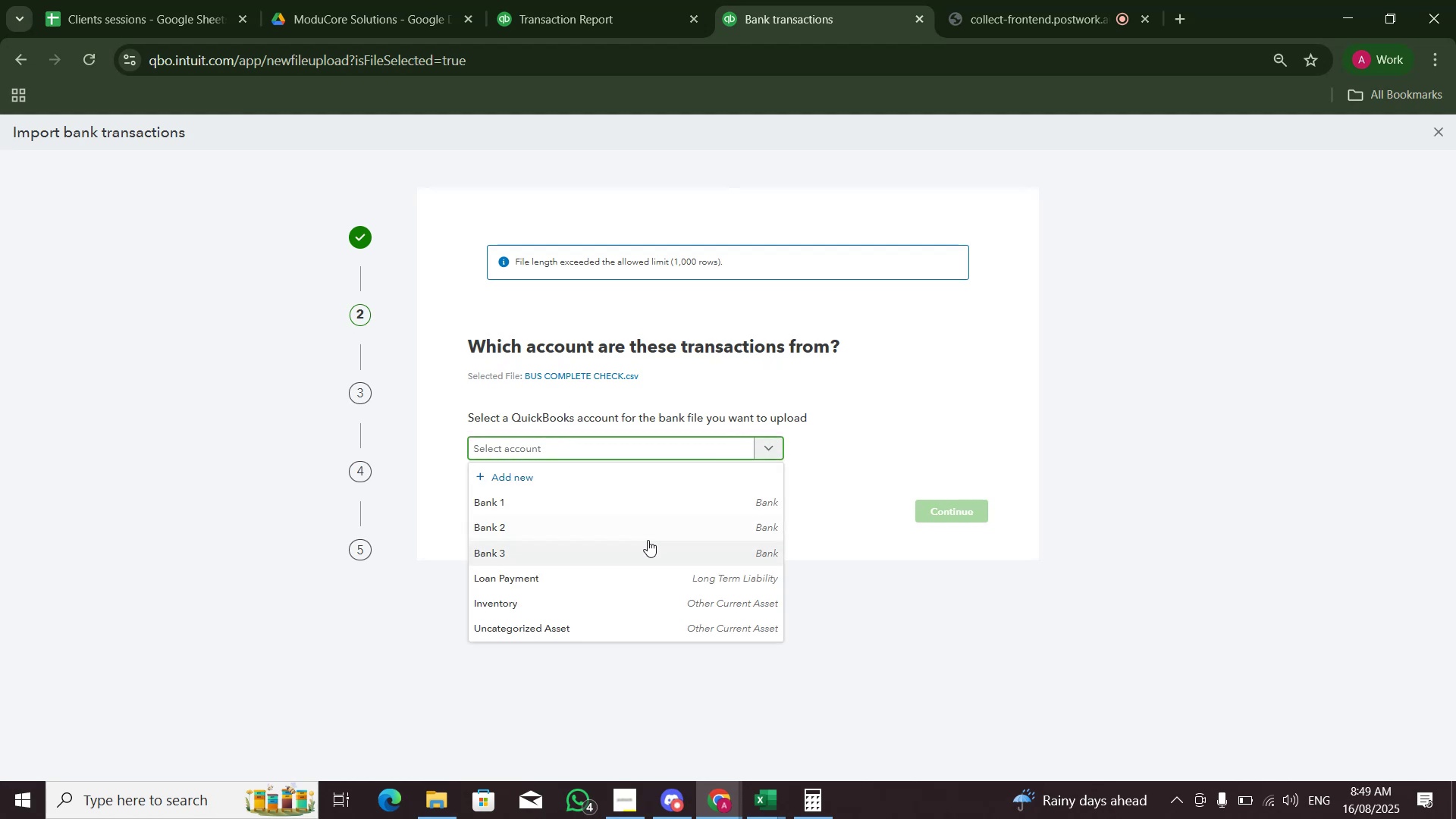 
left_click([638, 510])
 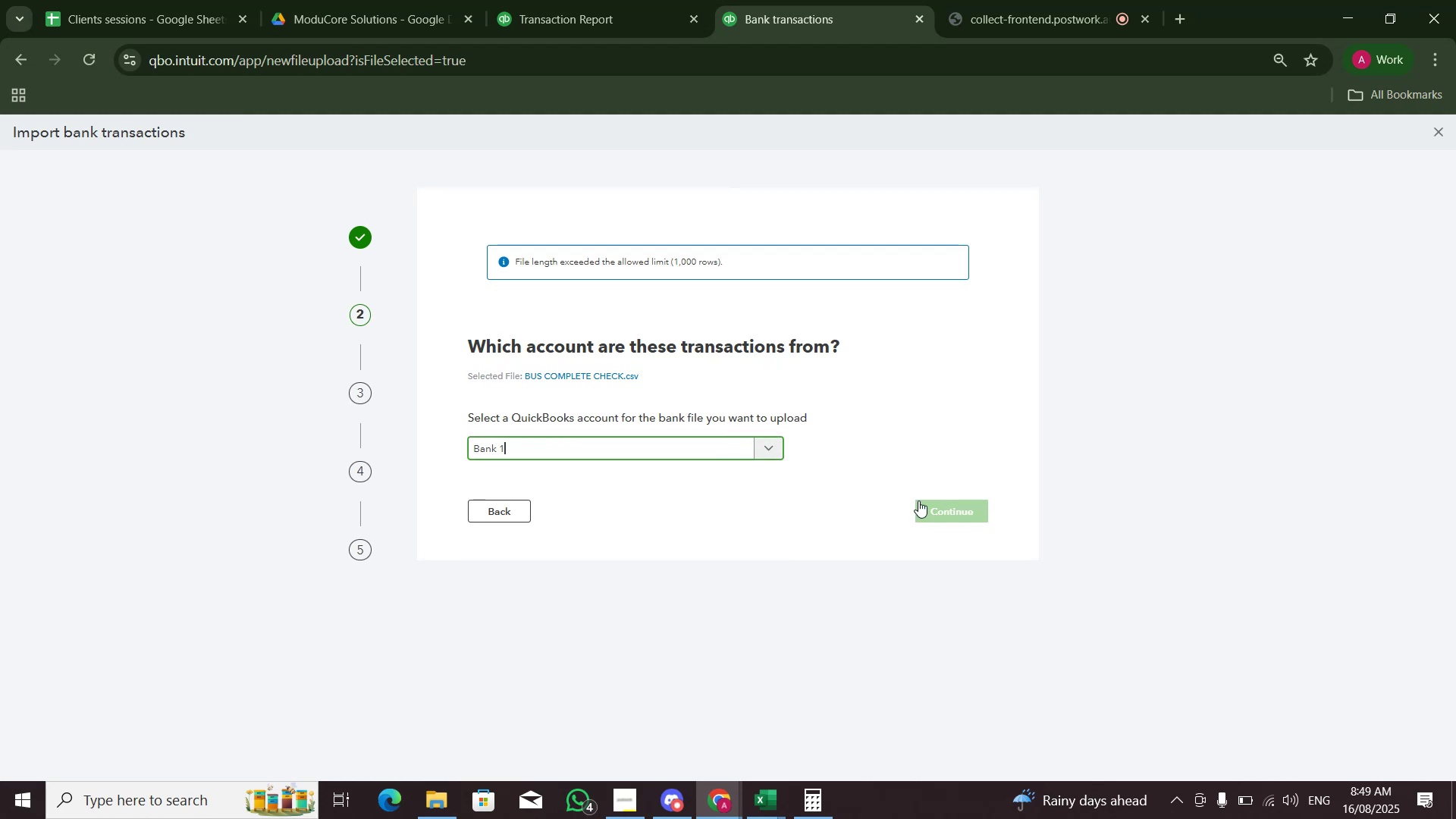 
left_click([939, 503])
 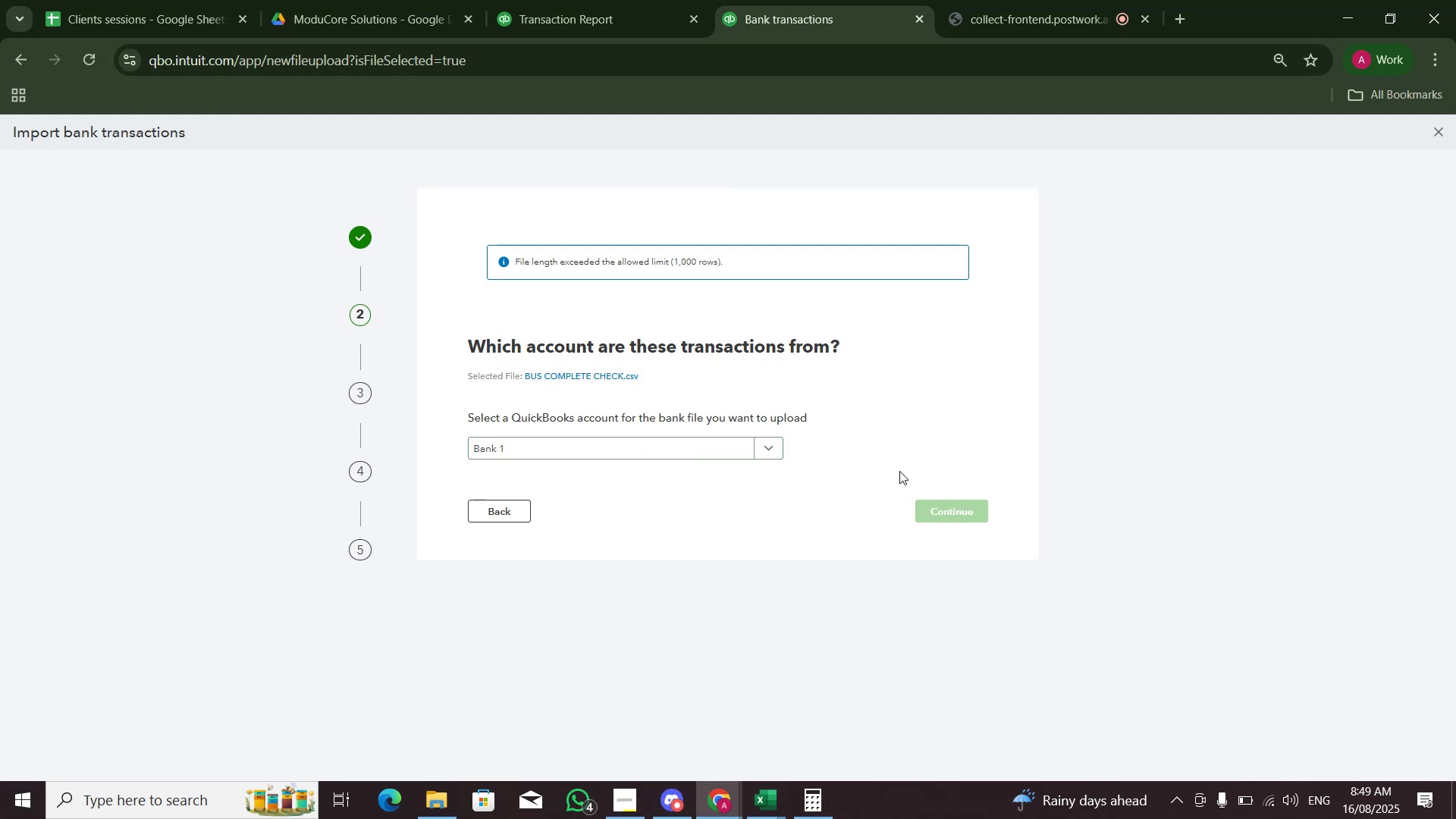 
left_click([891, 454])
 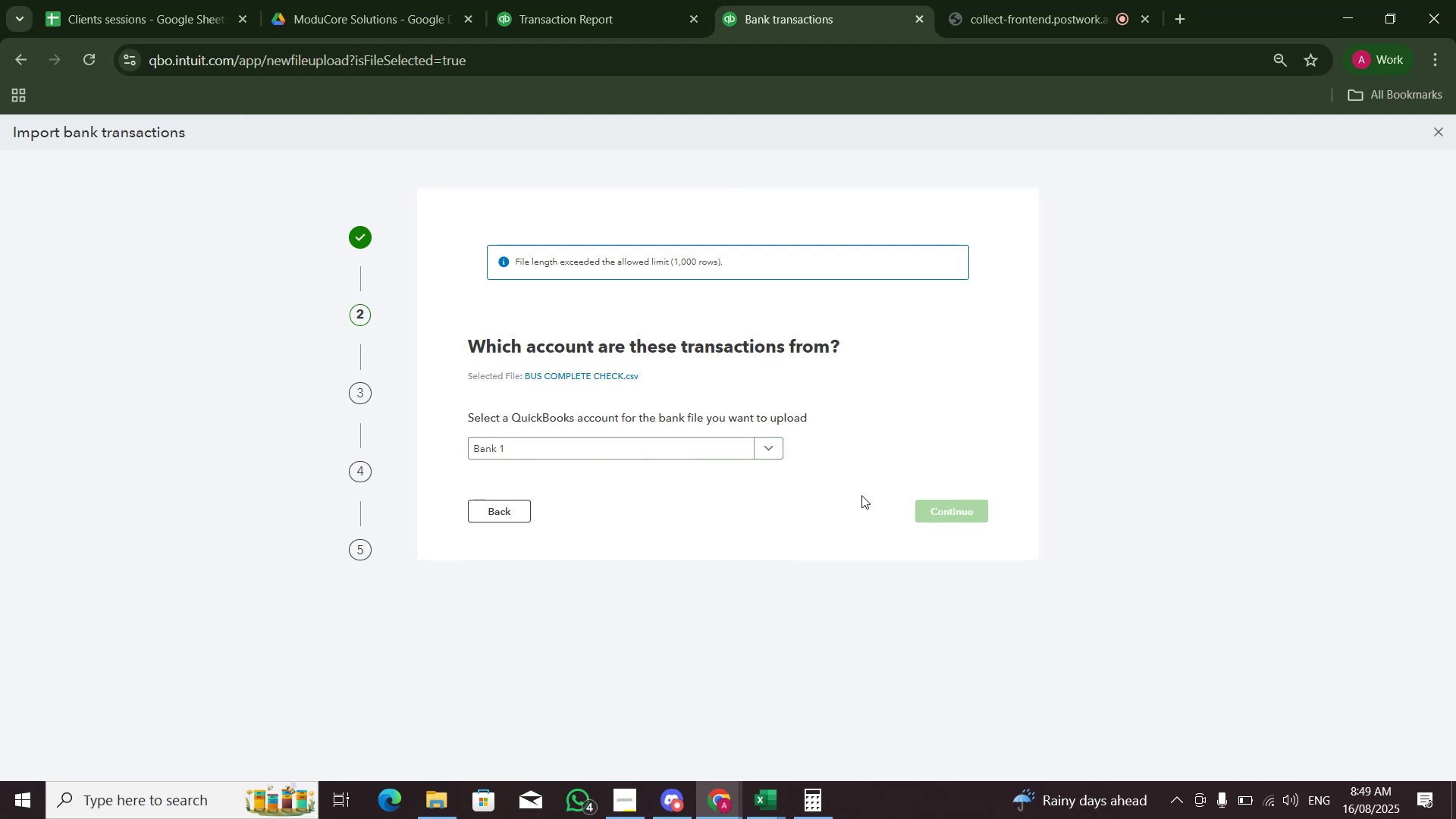 
left_click([637, 448])
 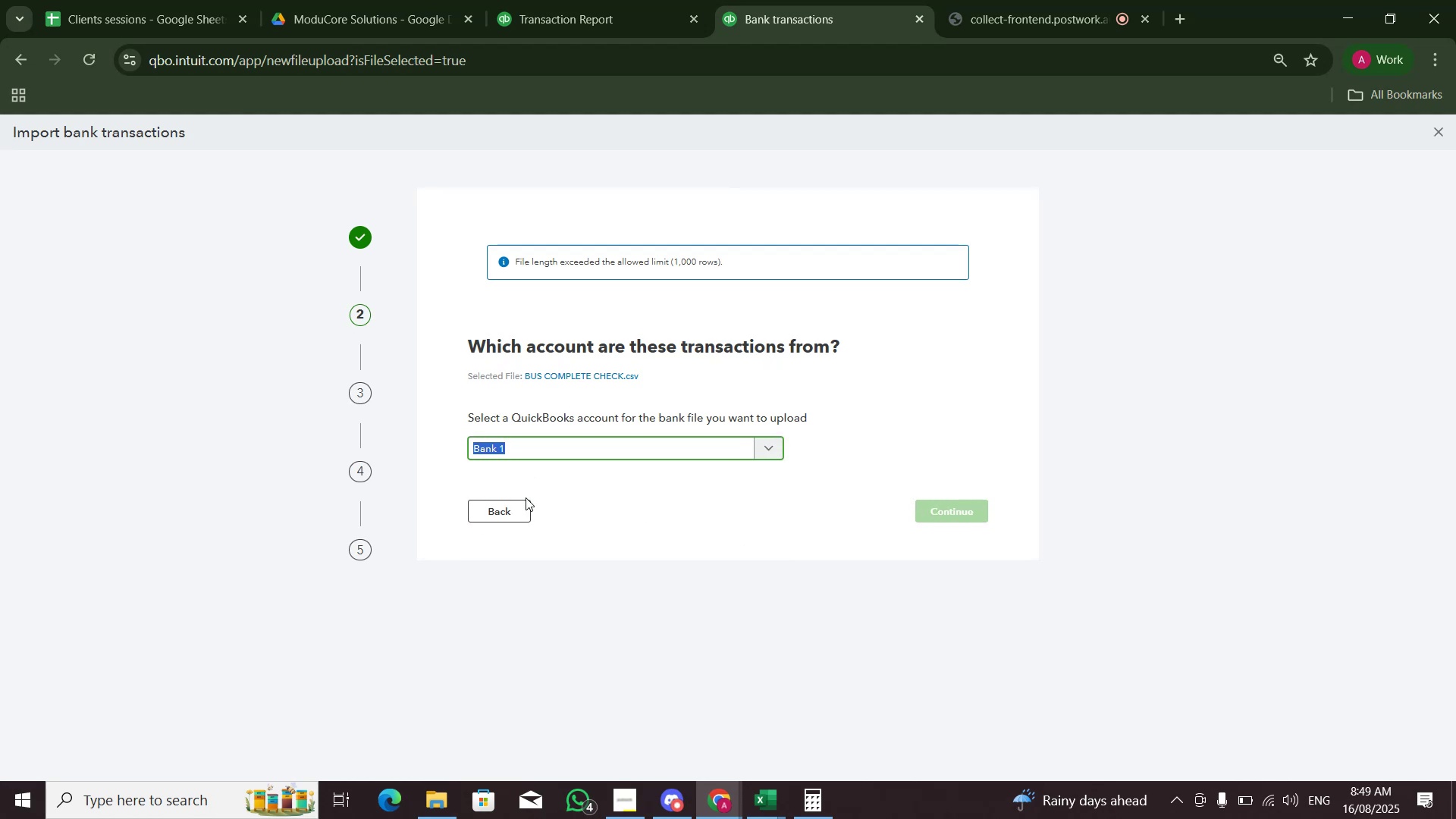 
left_click([700, 507])
 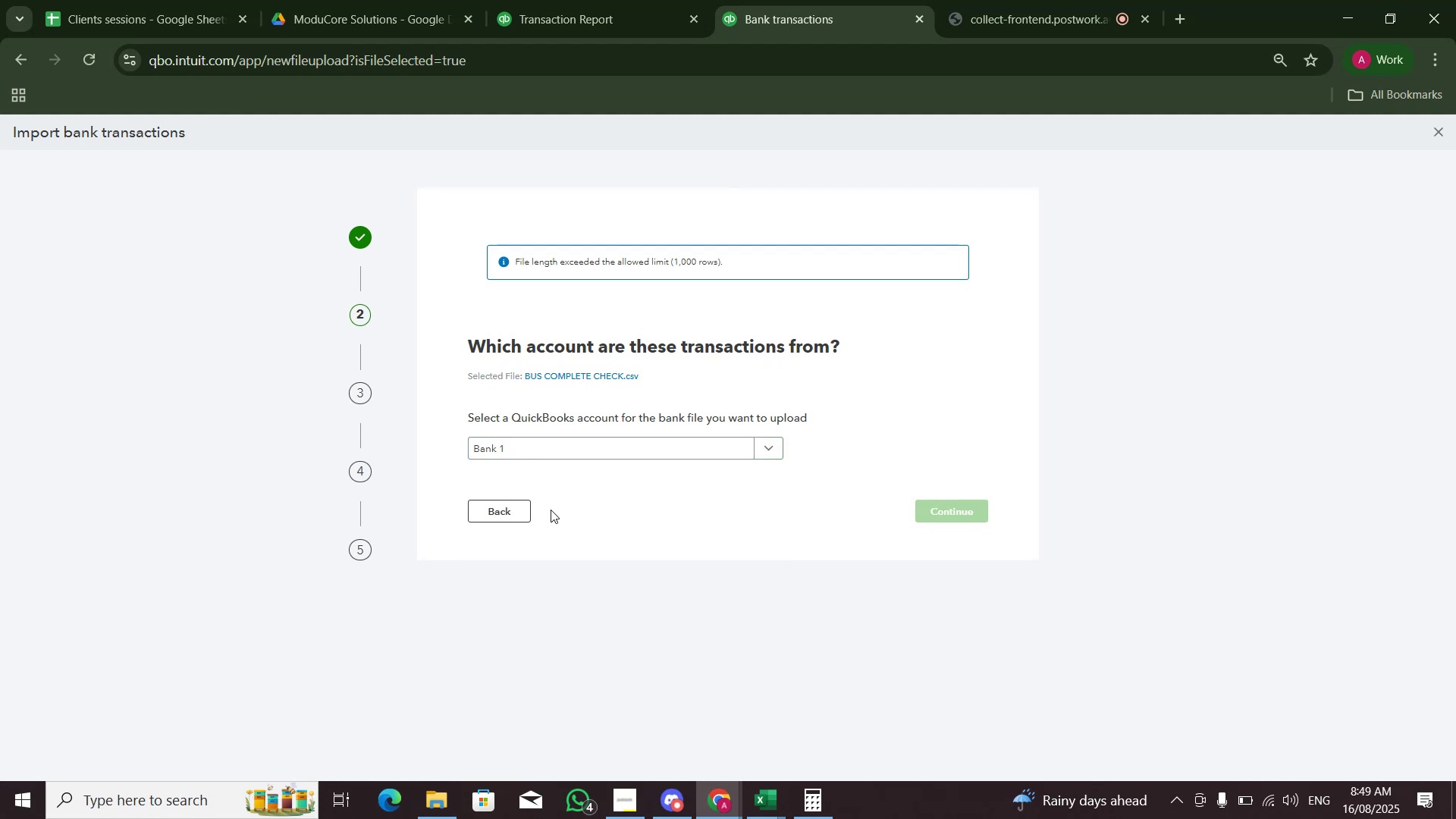 
left_click([526, 516])
 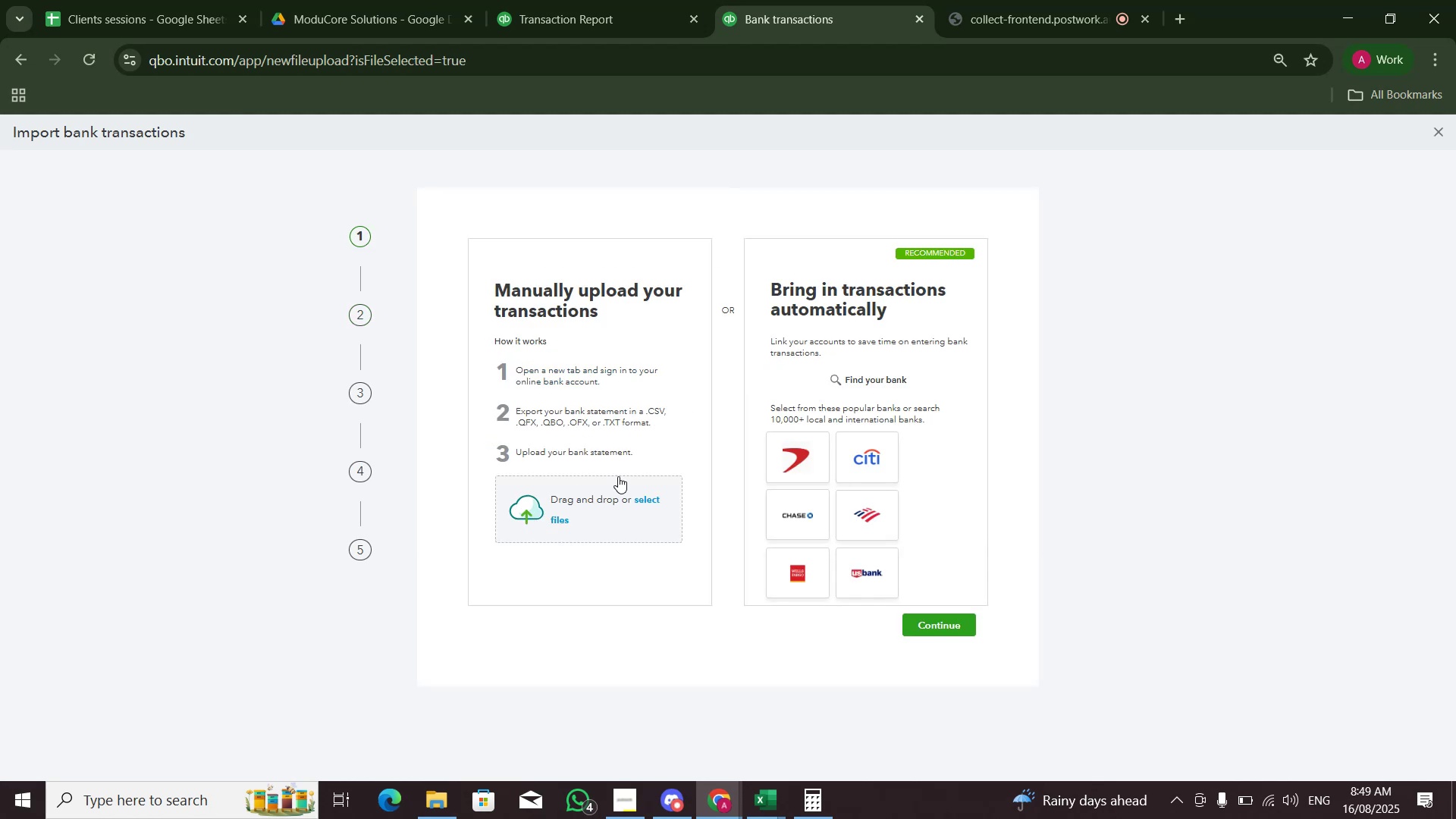 
key(Alt+Tab)
 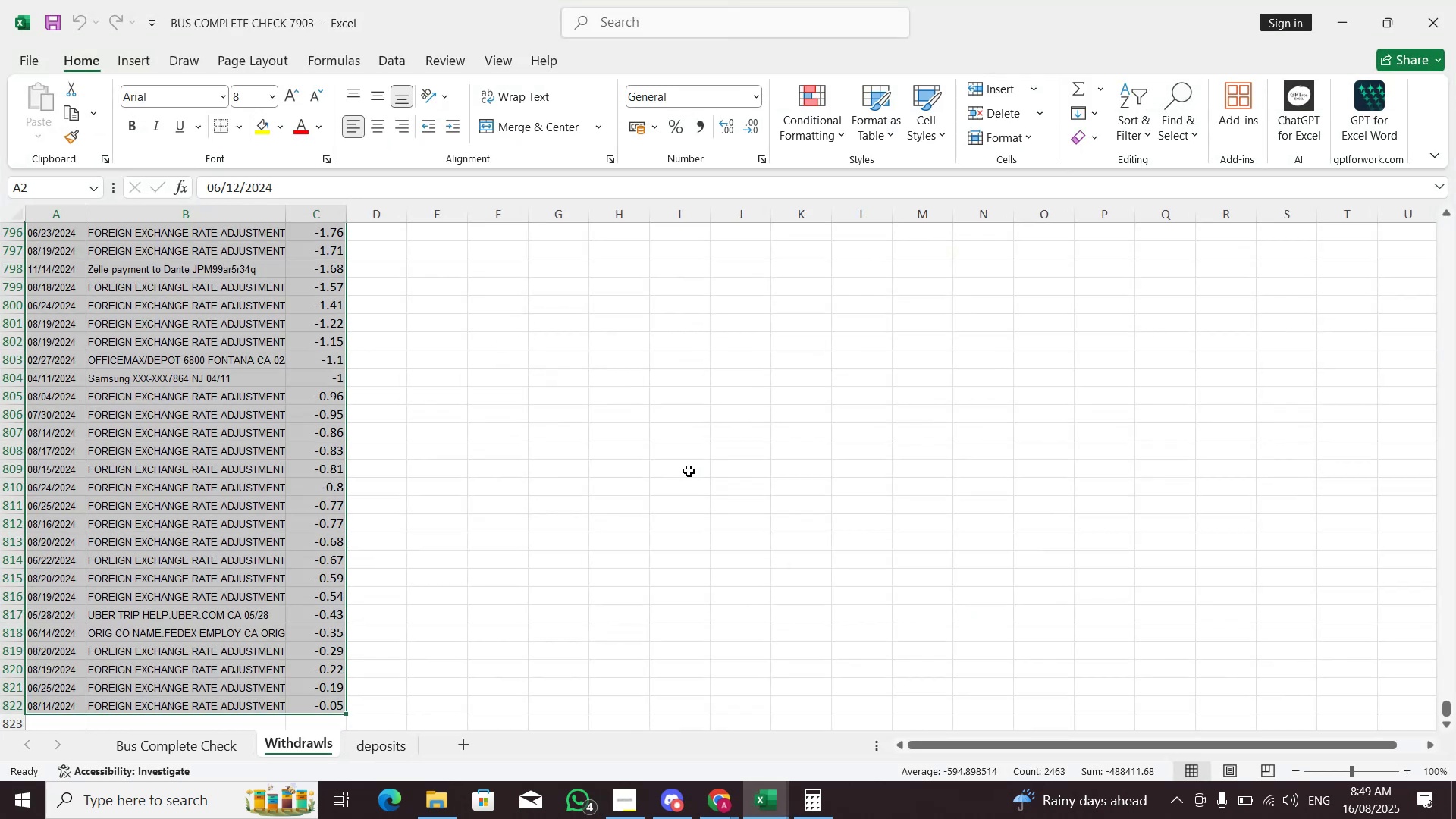 
key(ArrowLeft)
 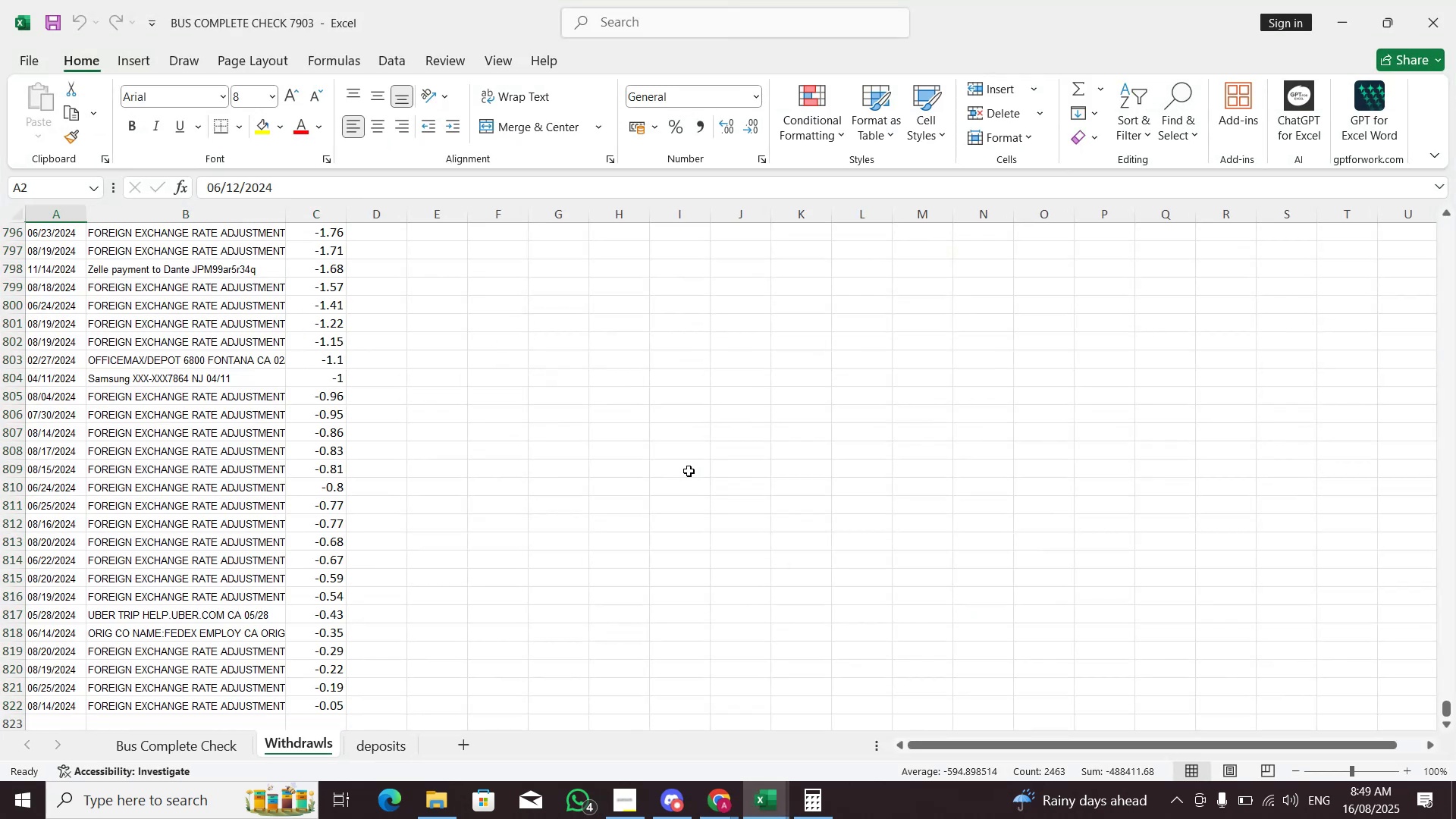 
key(ArrowUp)
 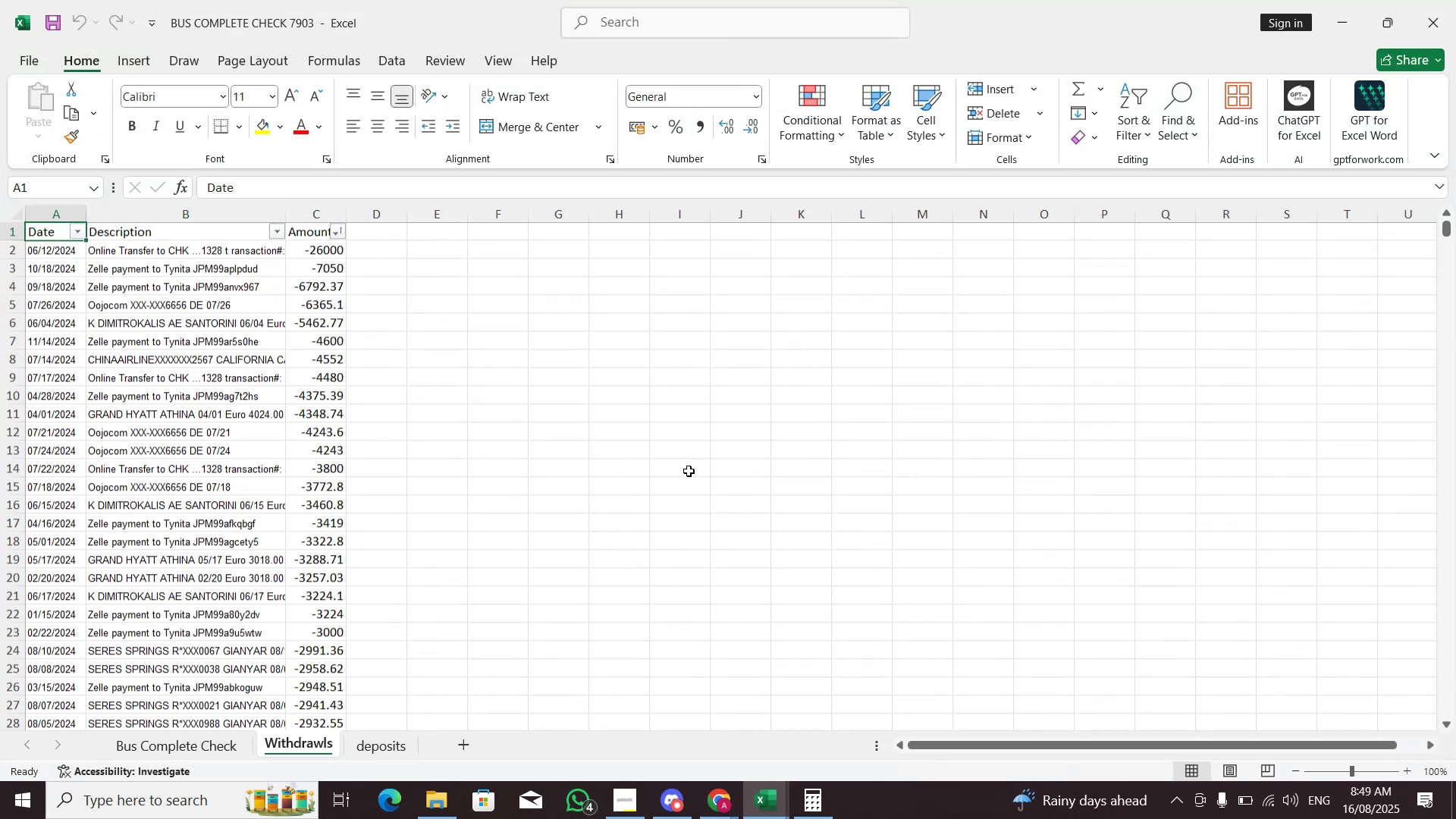 
key(ArrowRight)
 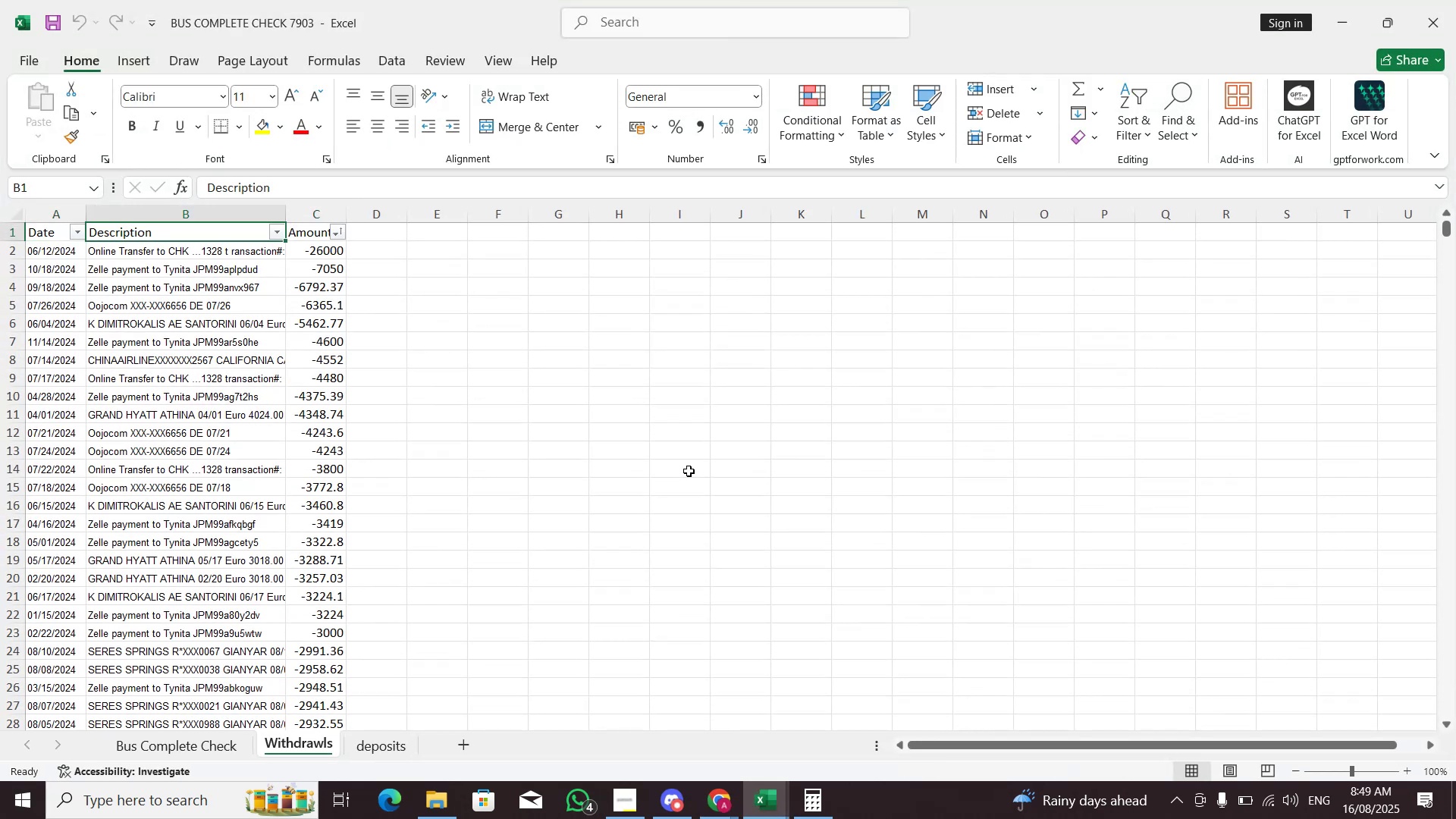 
key(ArrowDown)
 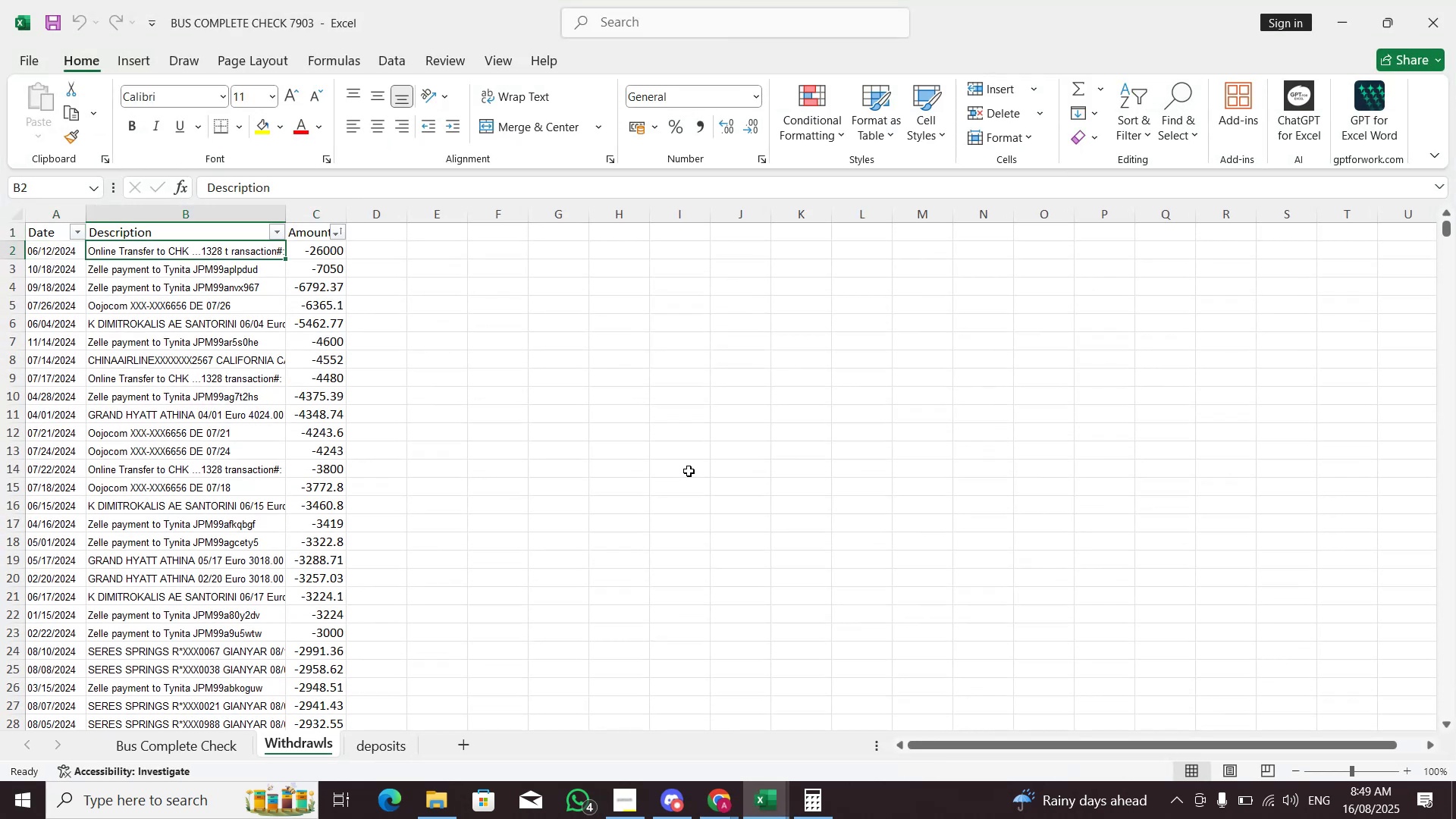 
key(Alt+Tab)
 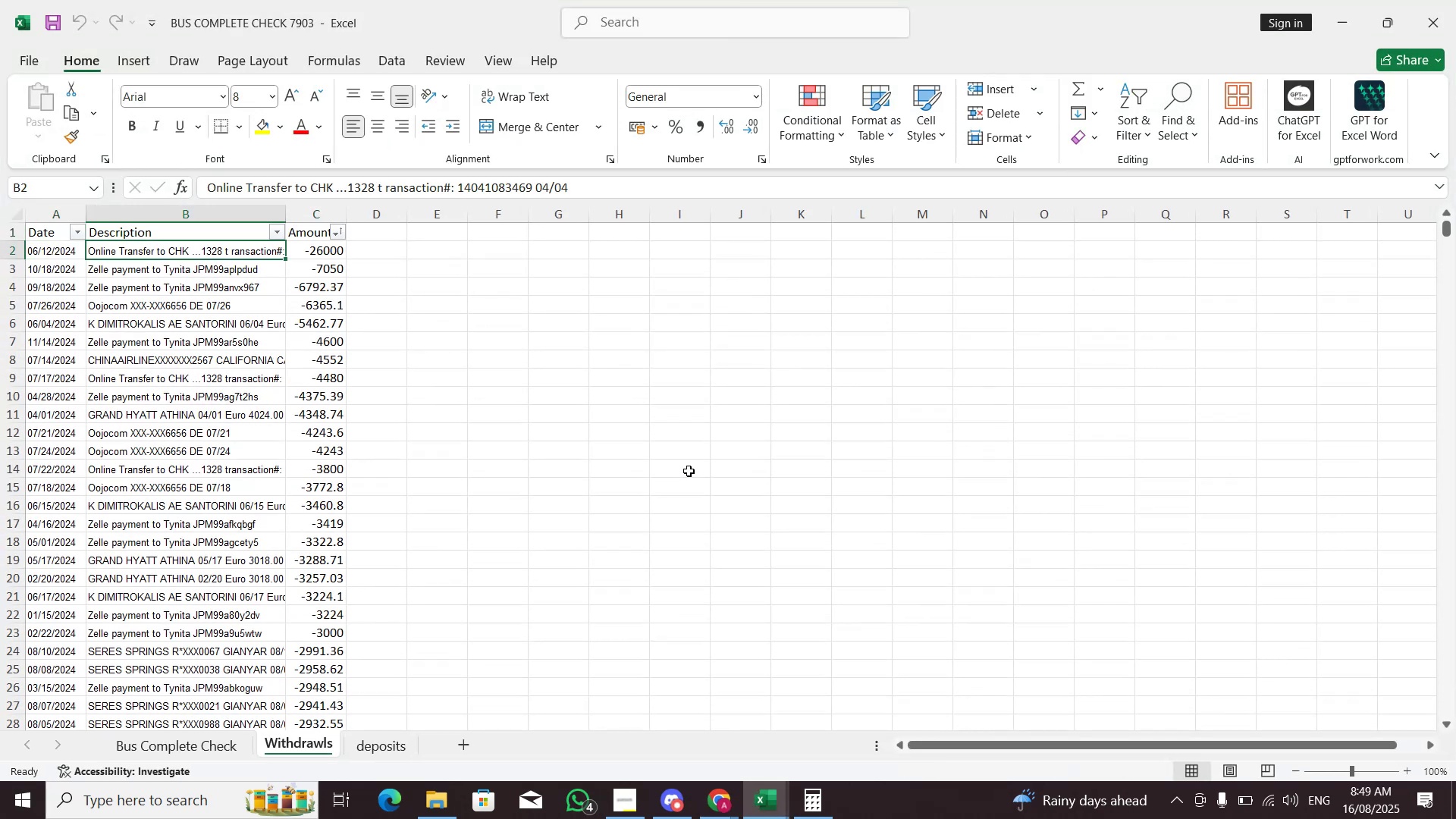 
key(Alt+Tab)
 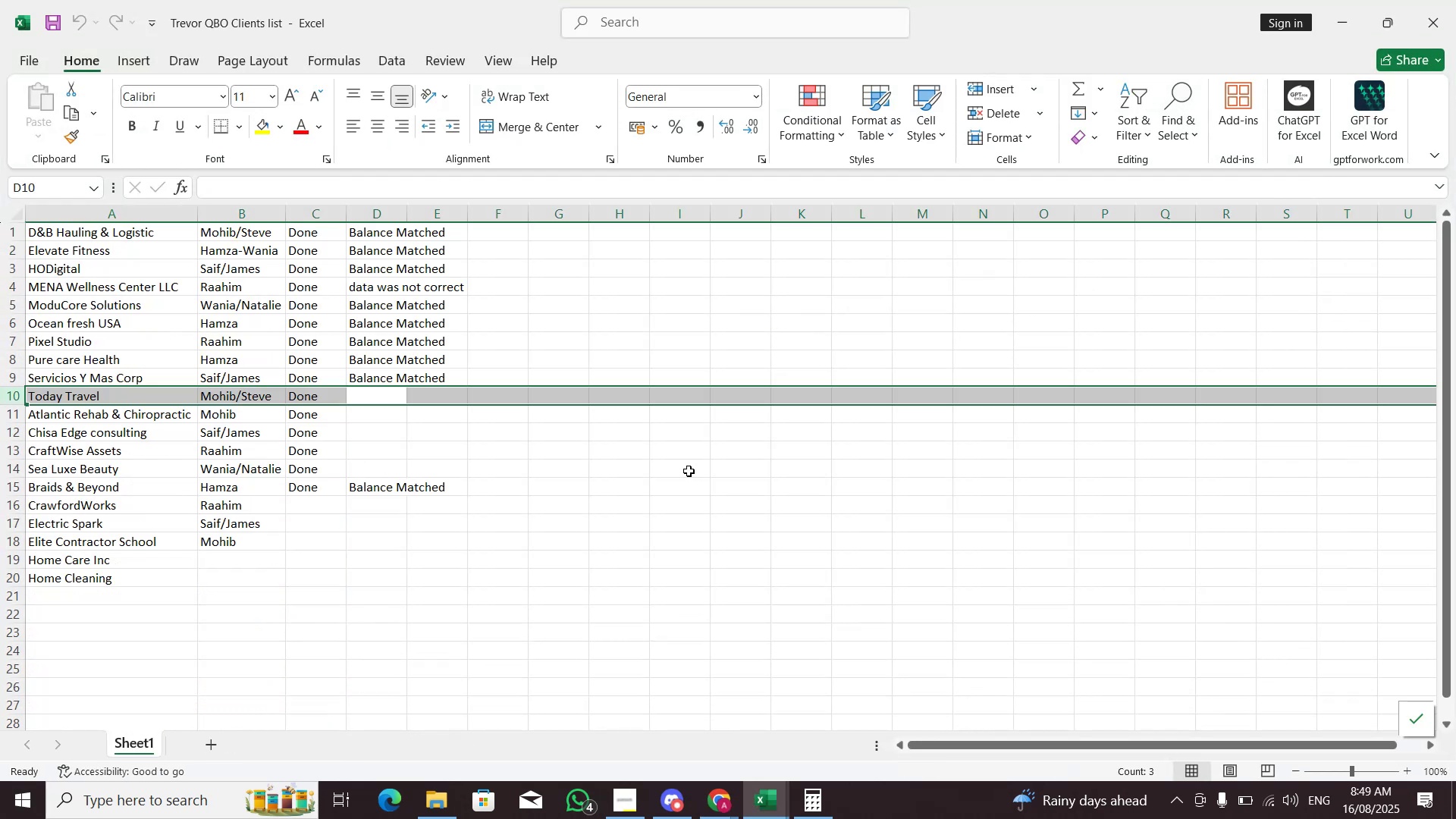 
key(Alt+Tab)
 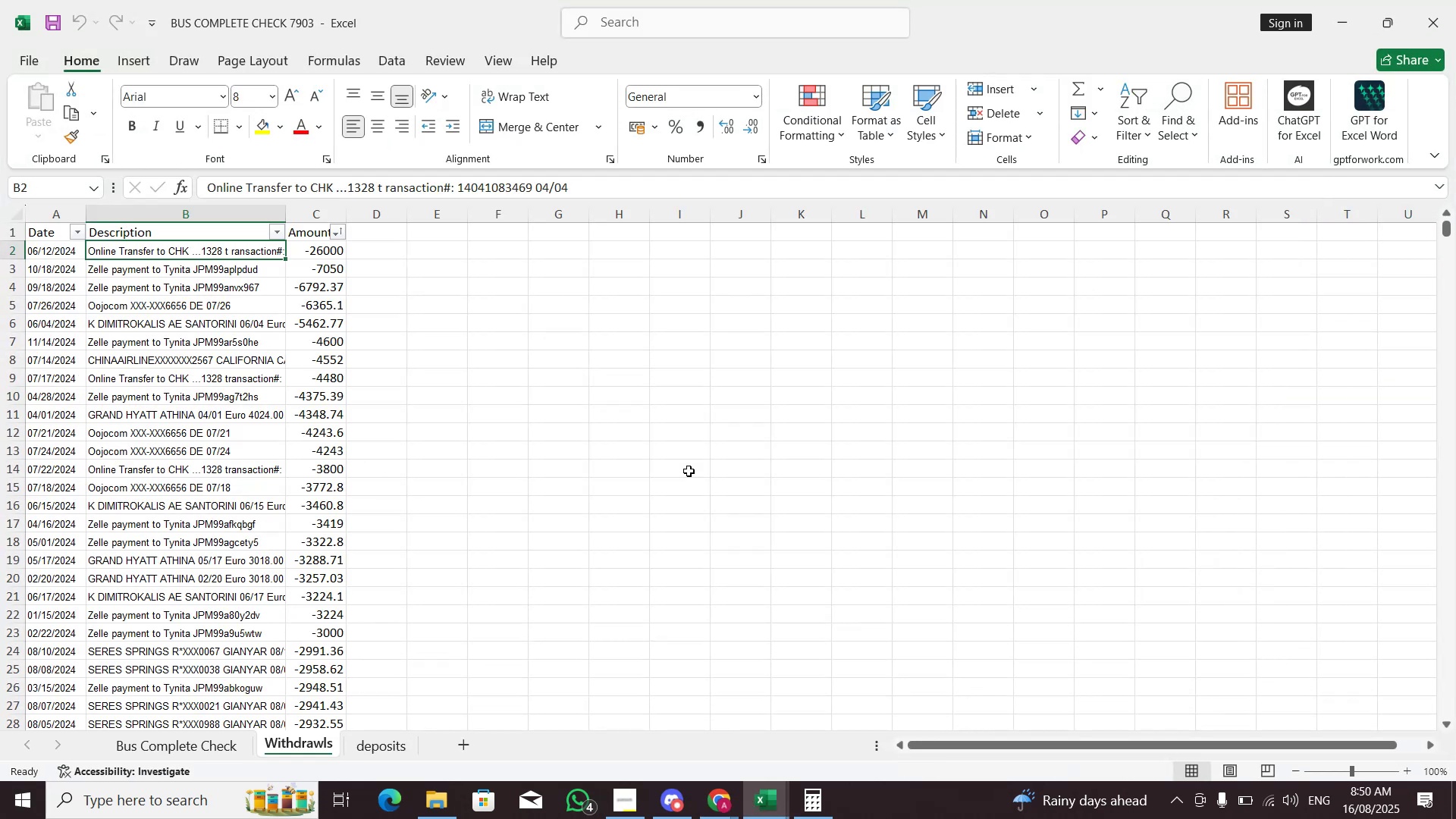 
key(ArrowRight)
 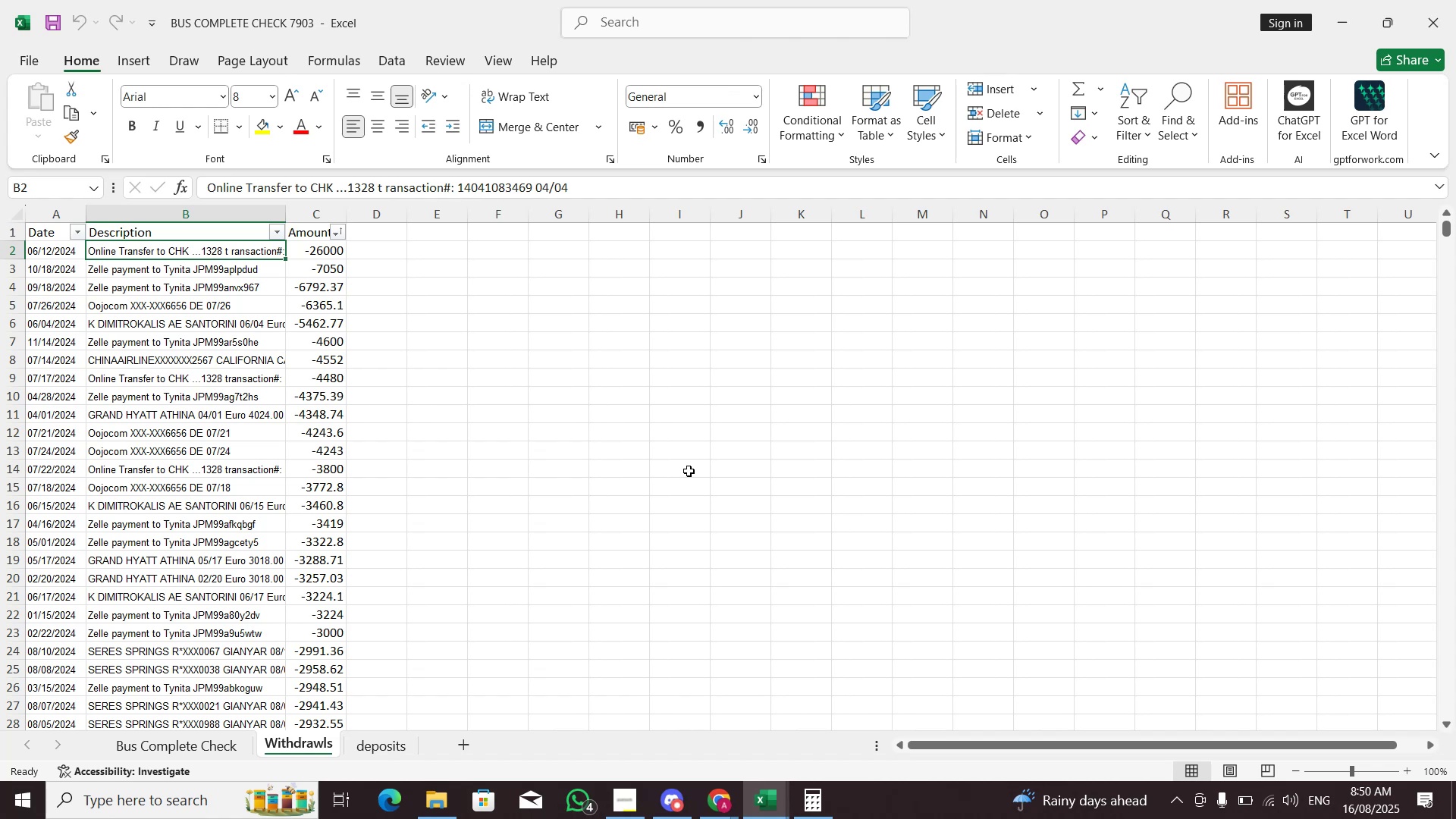 
key(ArrowLeft)
 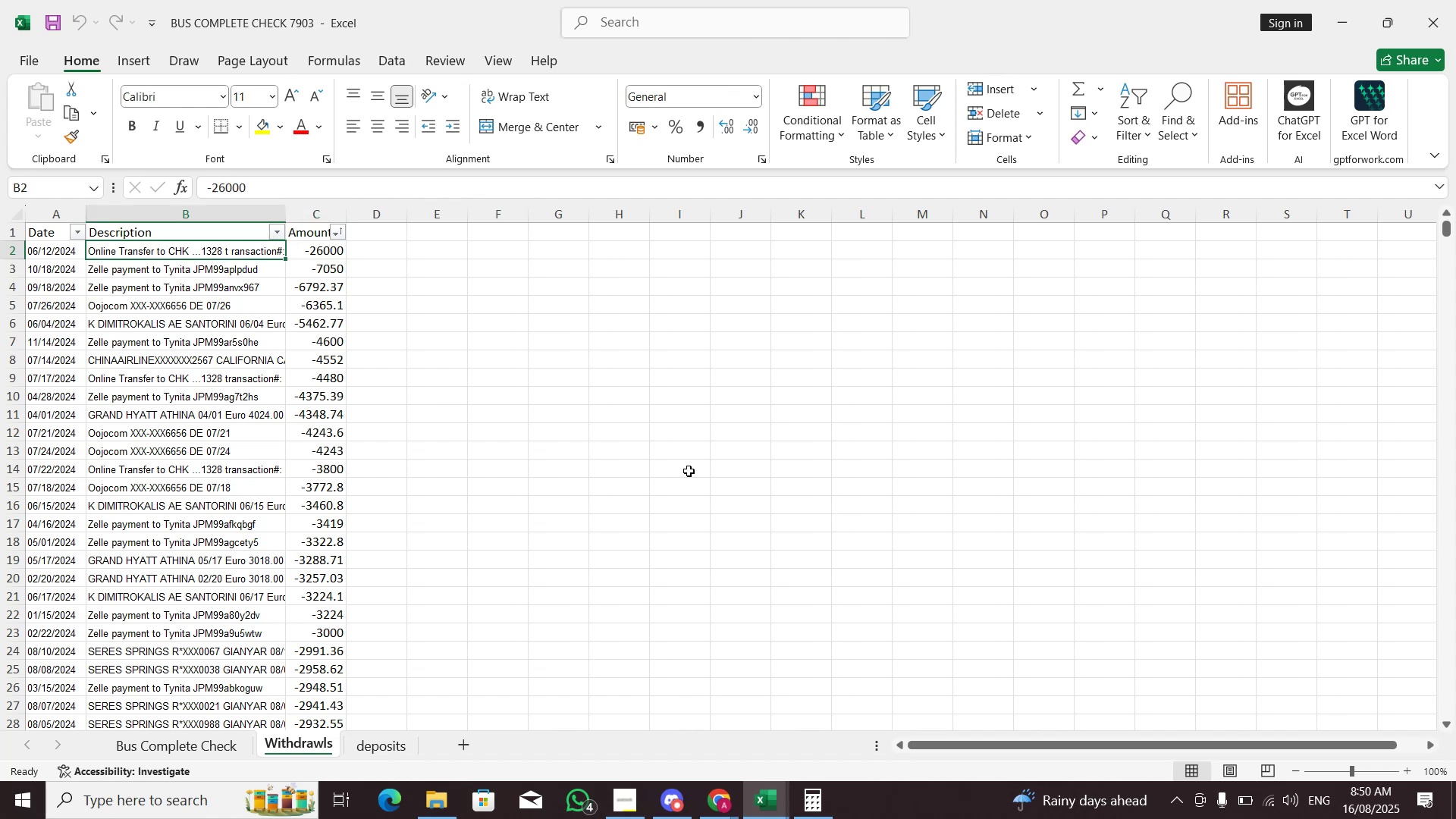 
key(Control+Shift+ShiftLeft)
 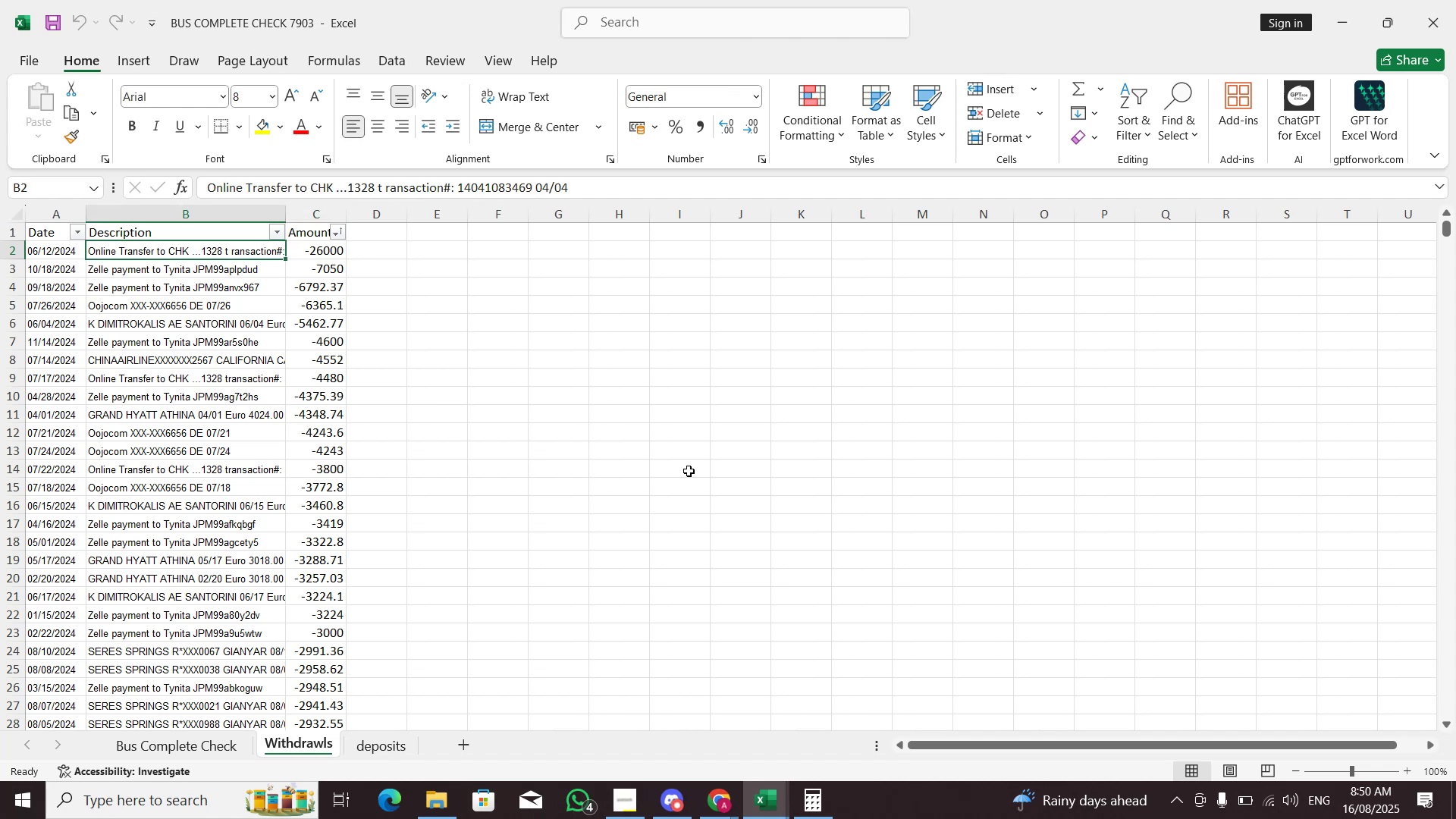 
key(Control+Shift+ArrowDown)
 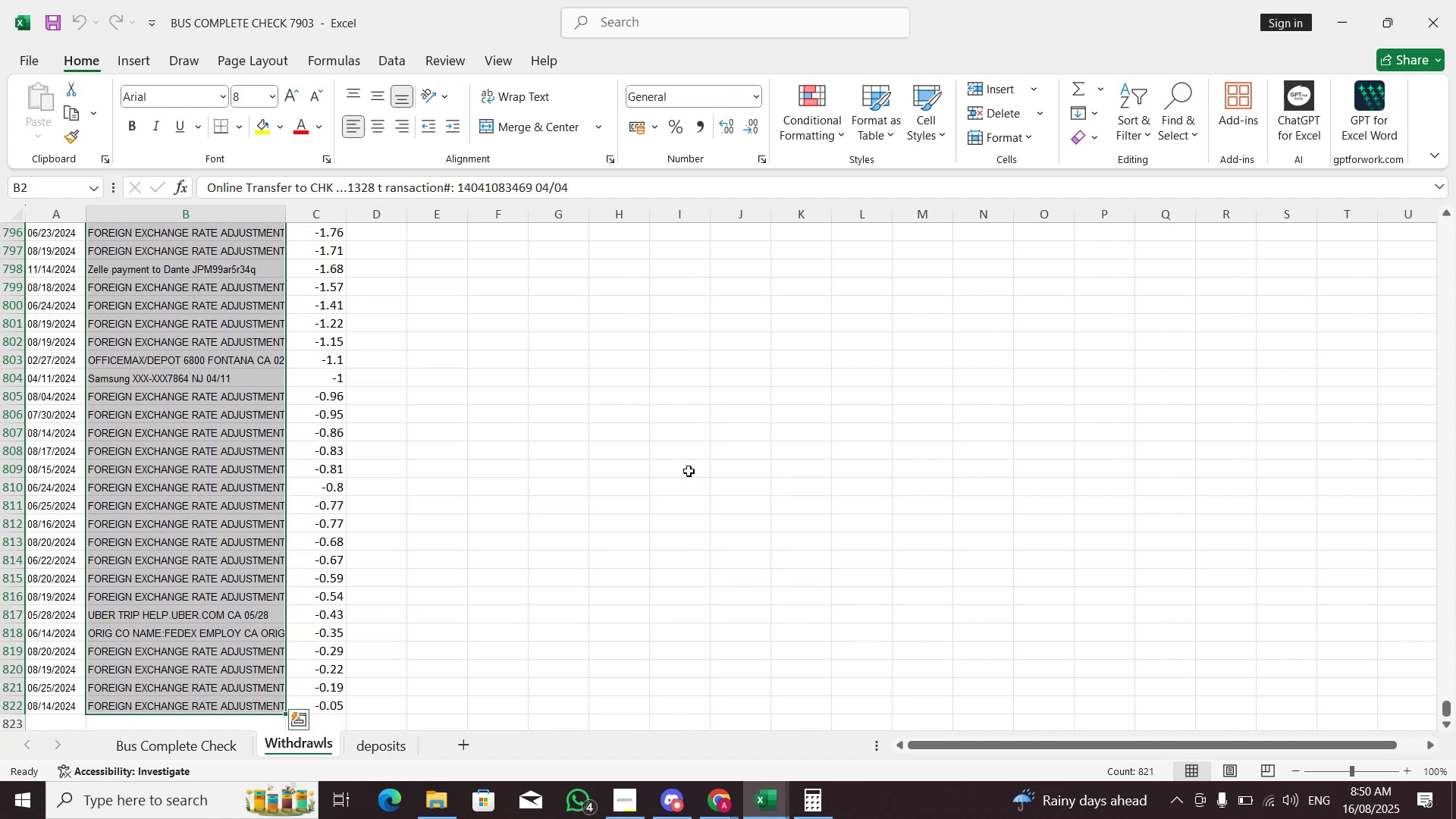 
key(PageDown)
 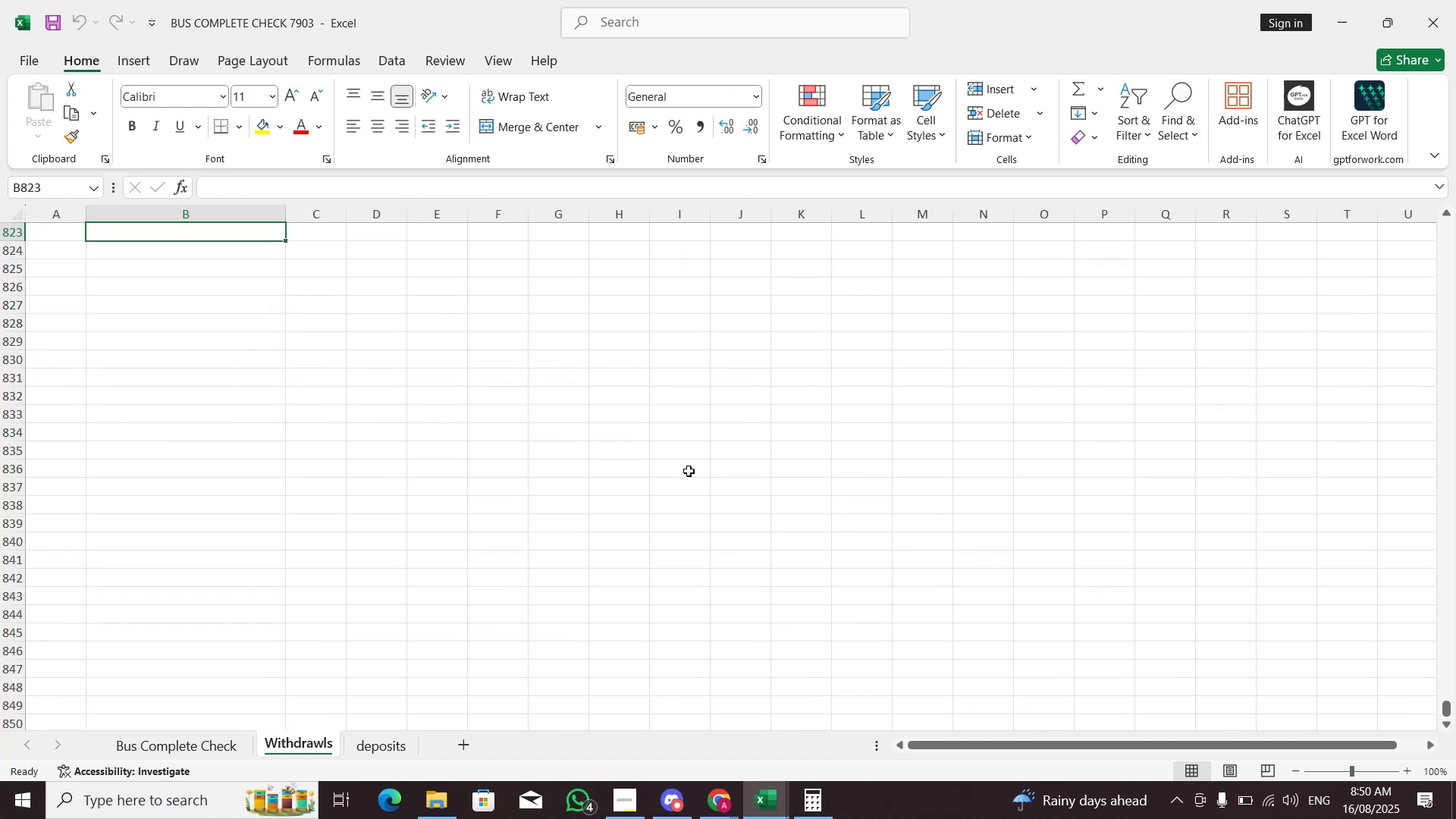 
key(Control+ControlLeft)
 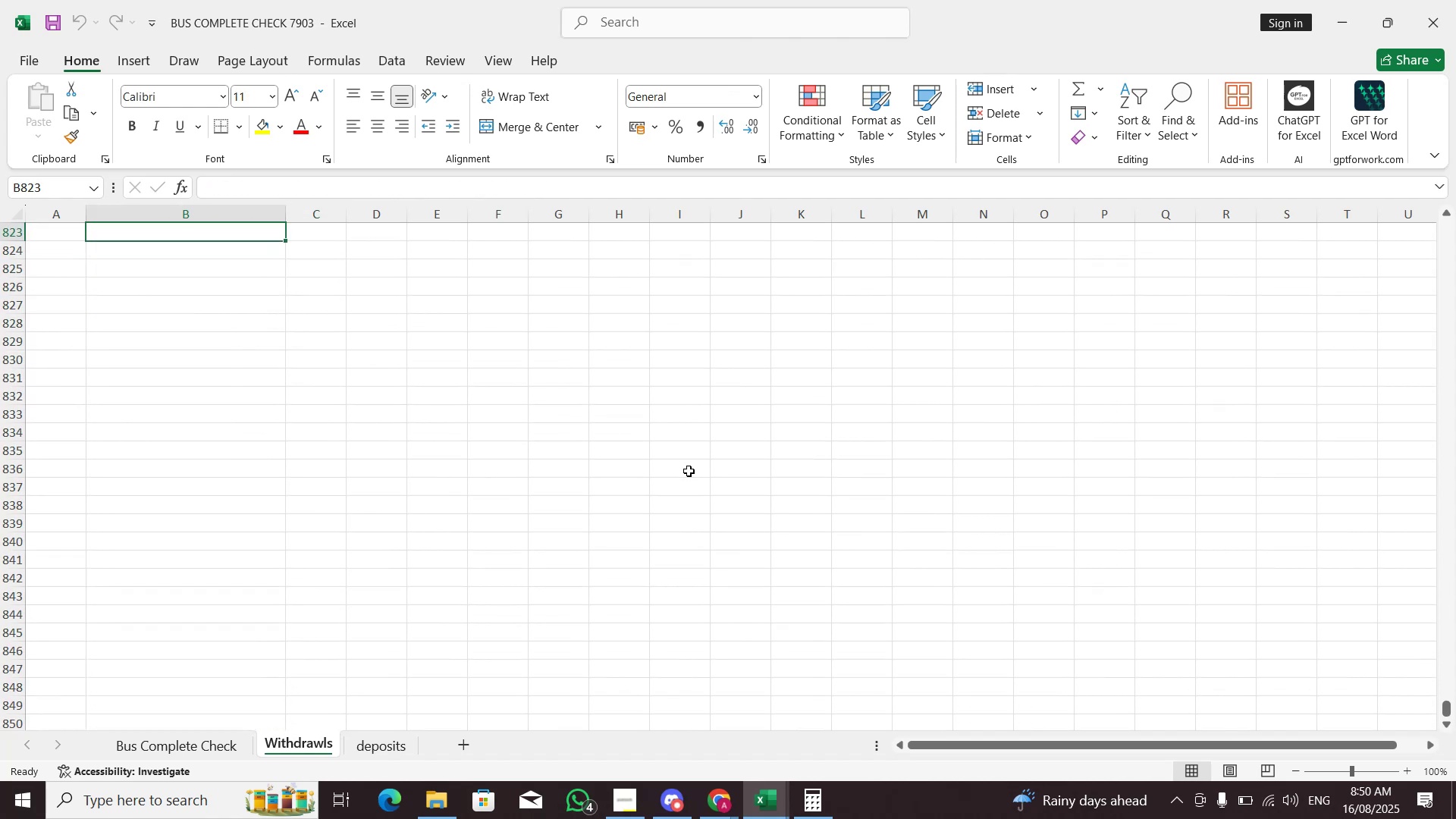 
key(Control+PageDown)
 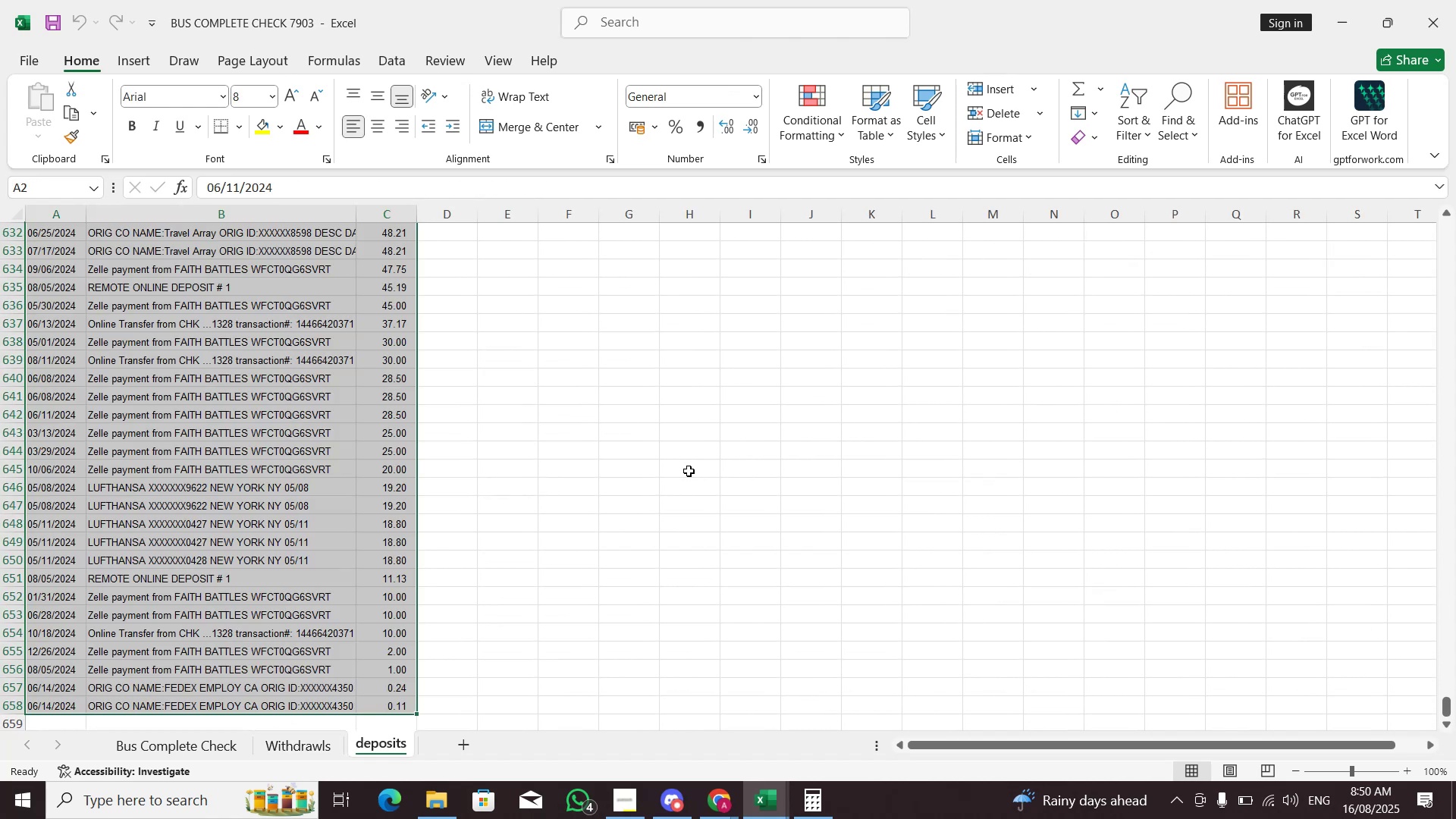 
key(ArrowLeft)
 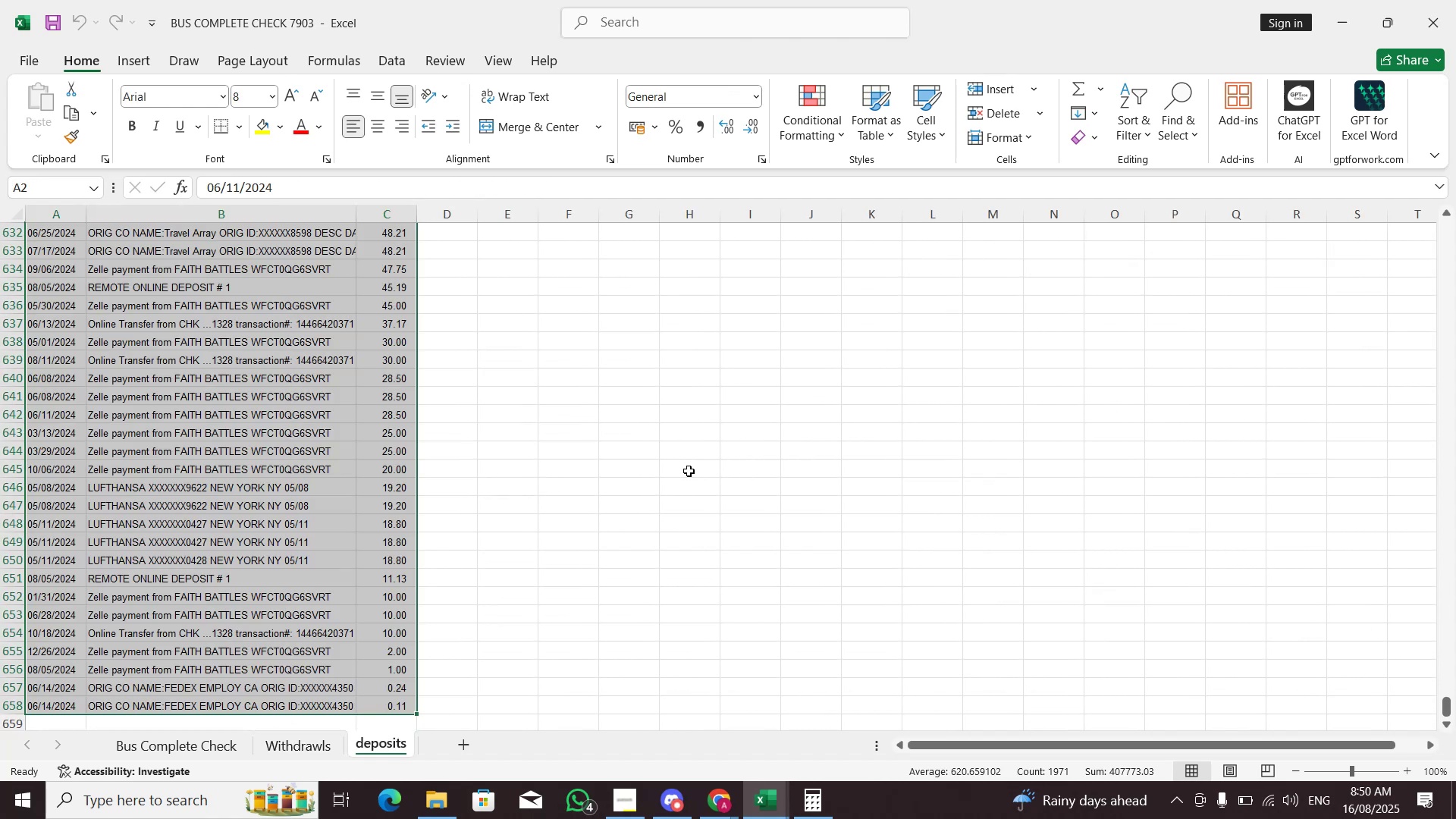 
key(ArrowRight)
 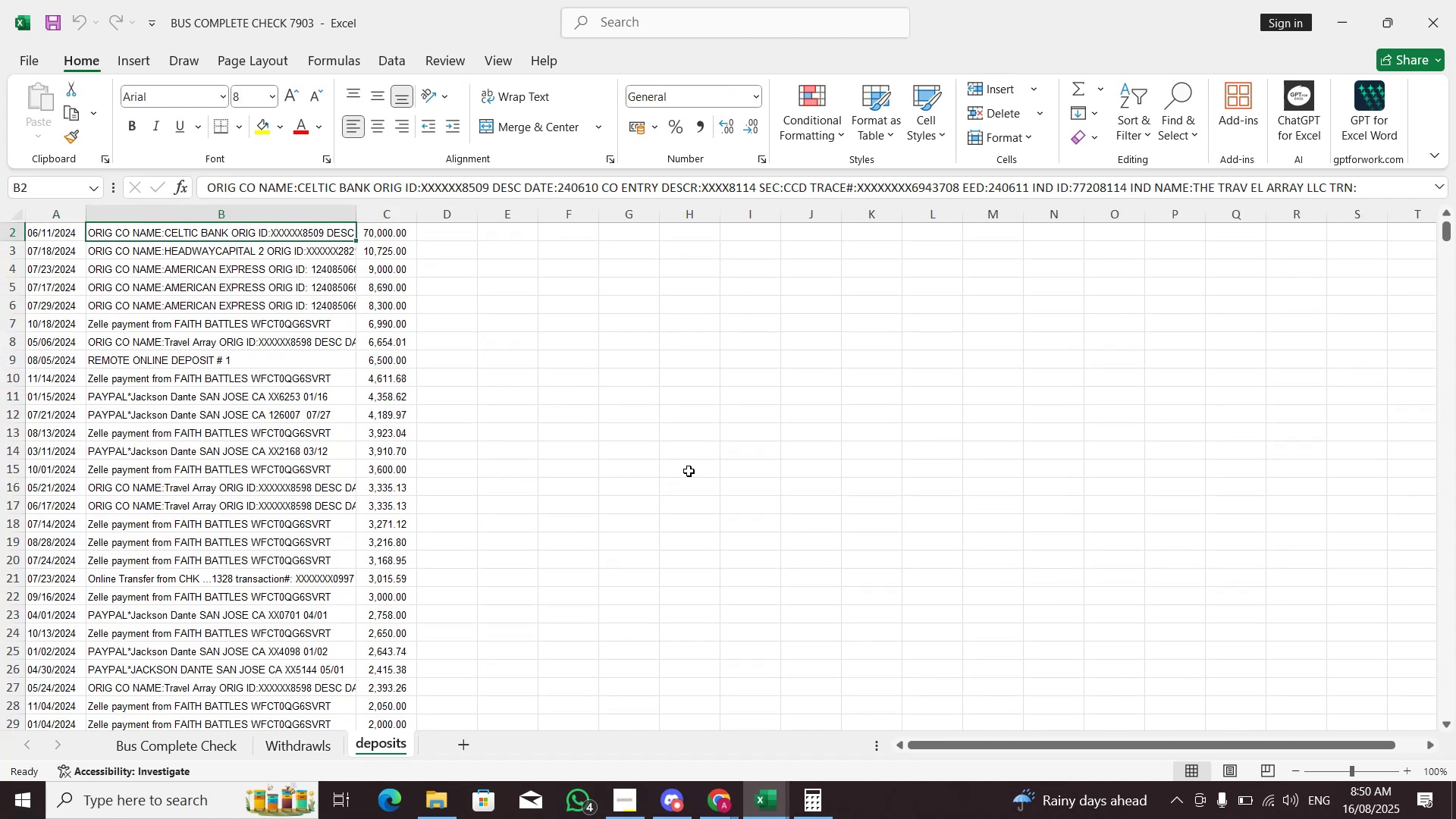 
key(Control+ControlLeft)
 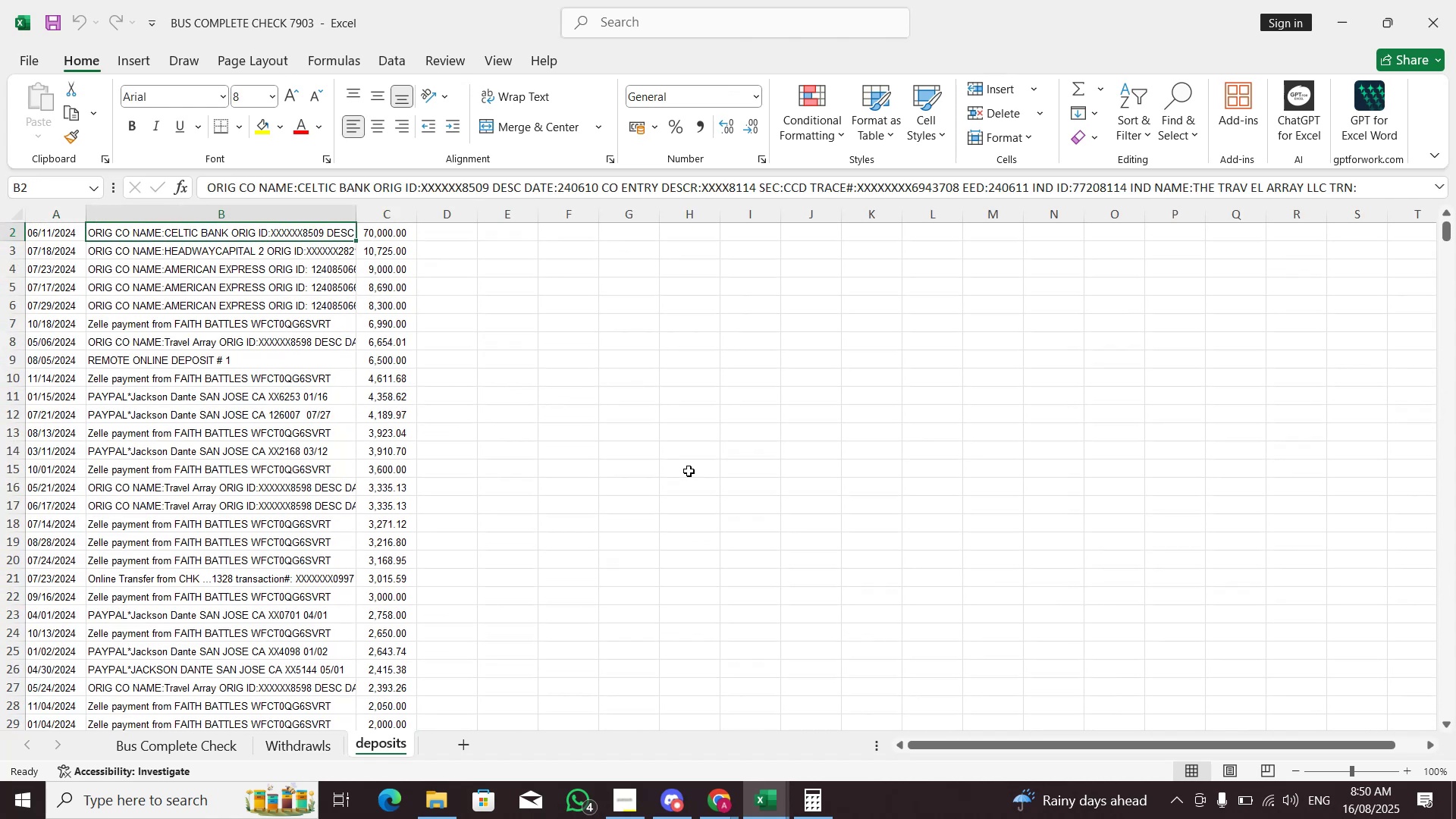 
key(Control+Shift+ShiftLeft)
 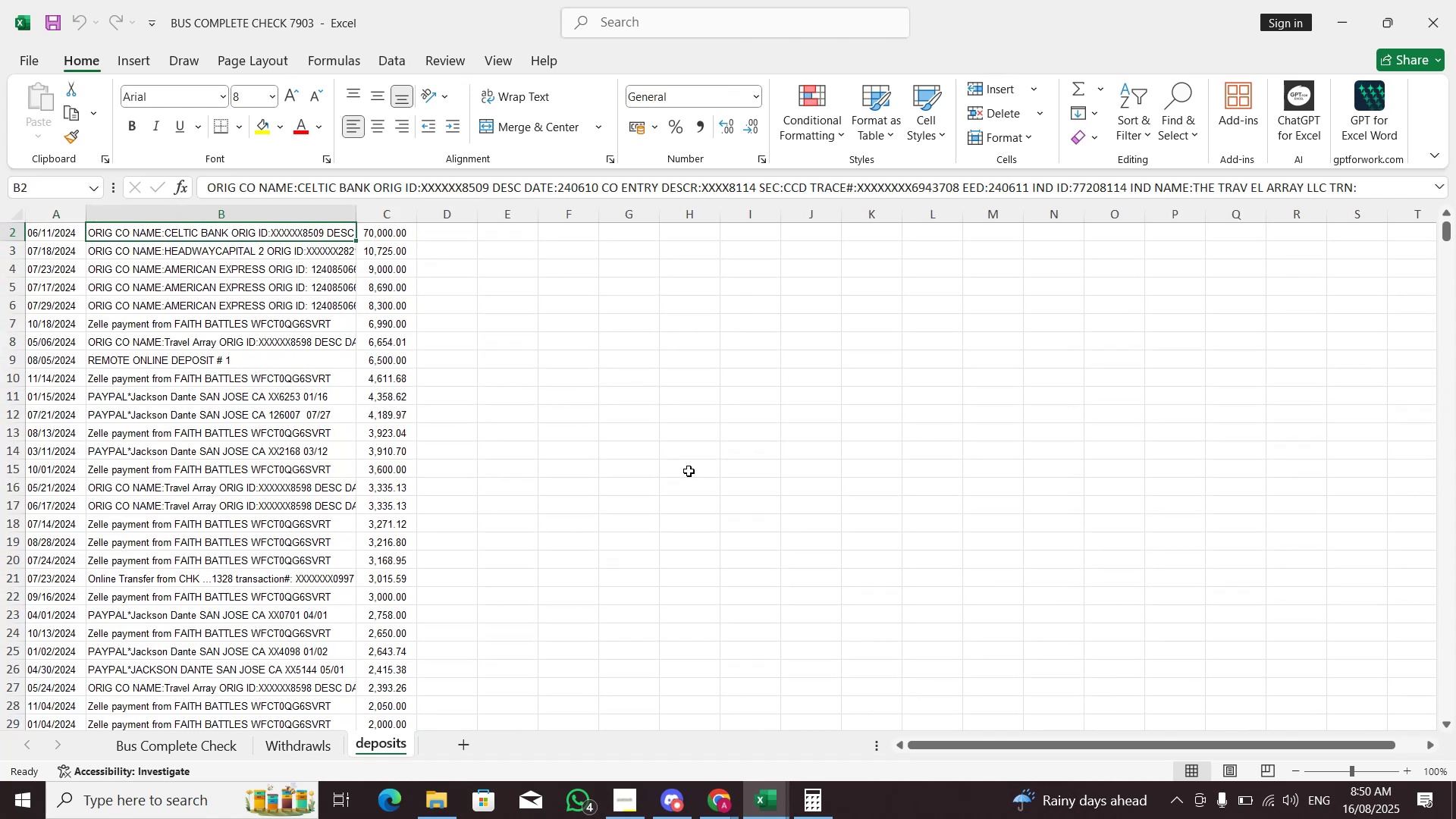 
key(Control+Shift+ArrowDown)
 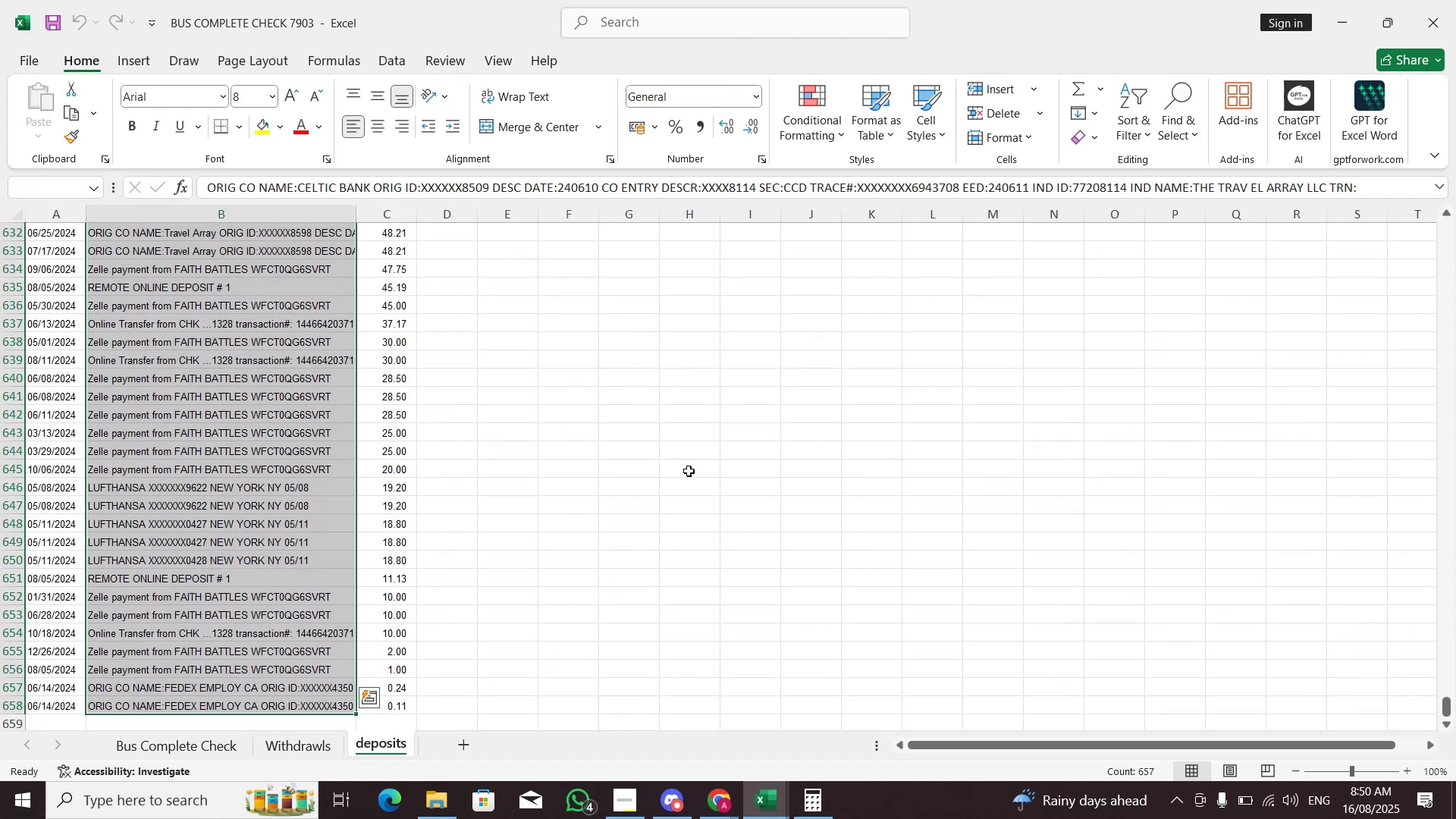 
key(Alt+Tab)
 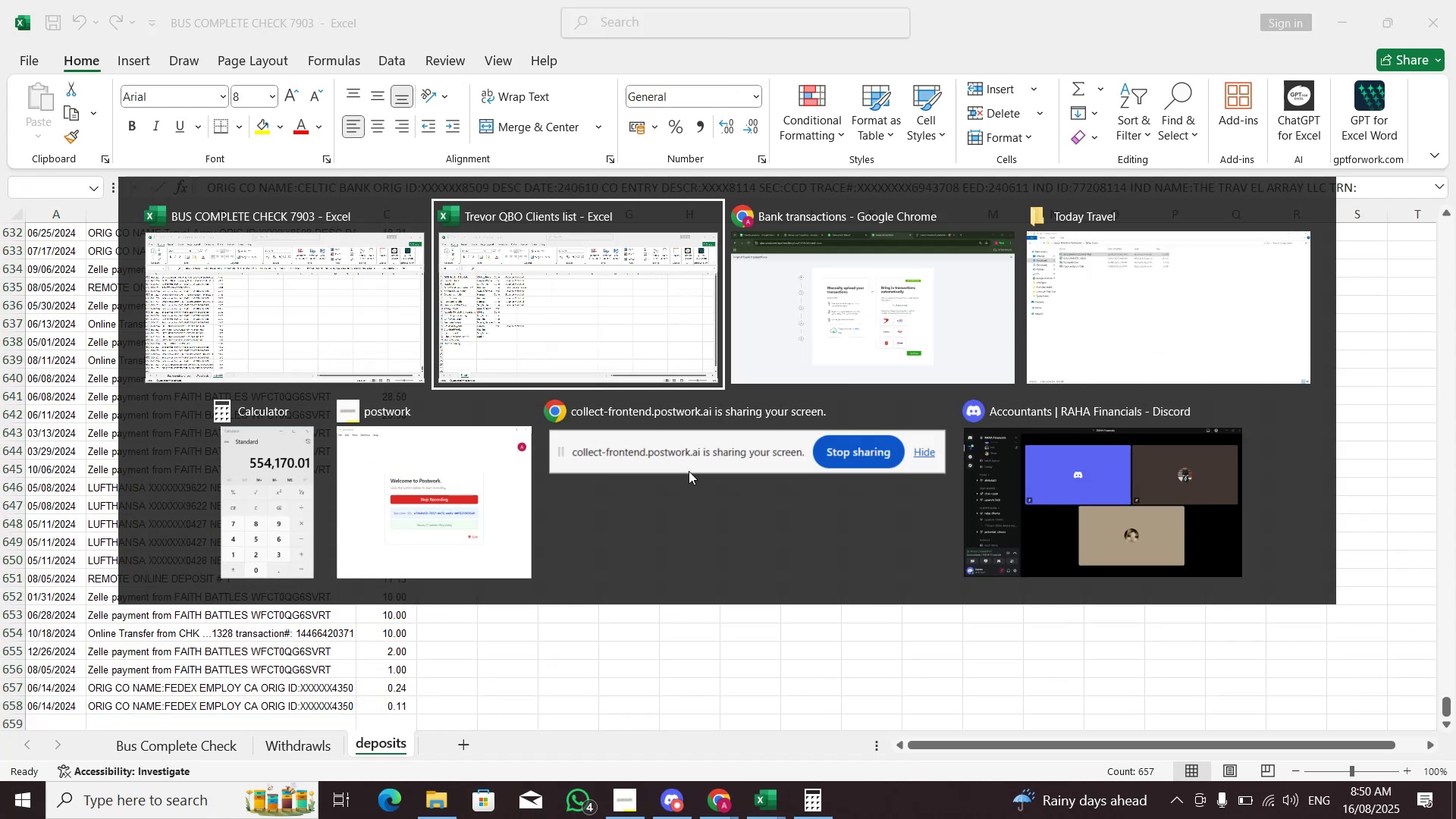 
key(Alt+Tab)
 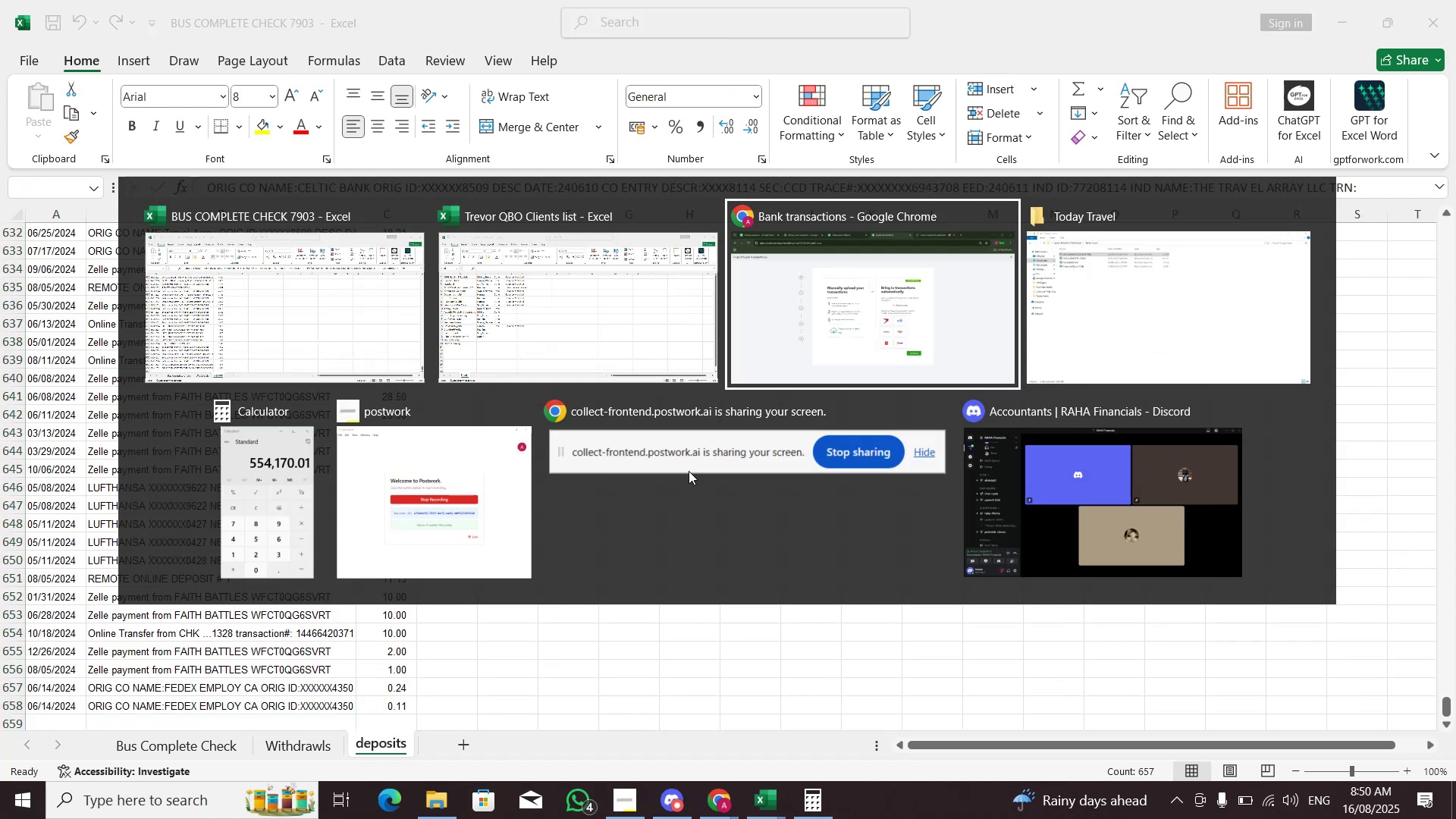 
key(Alt+Tab)
 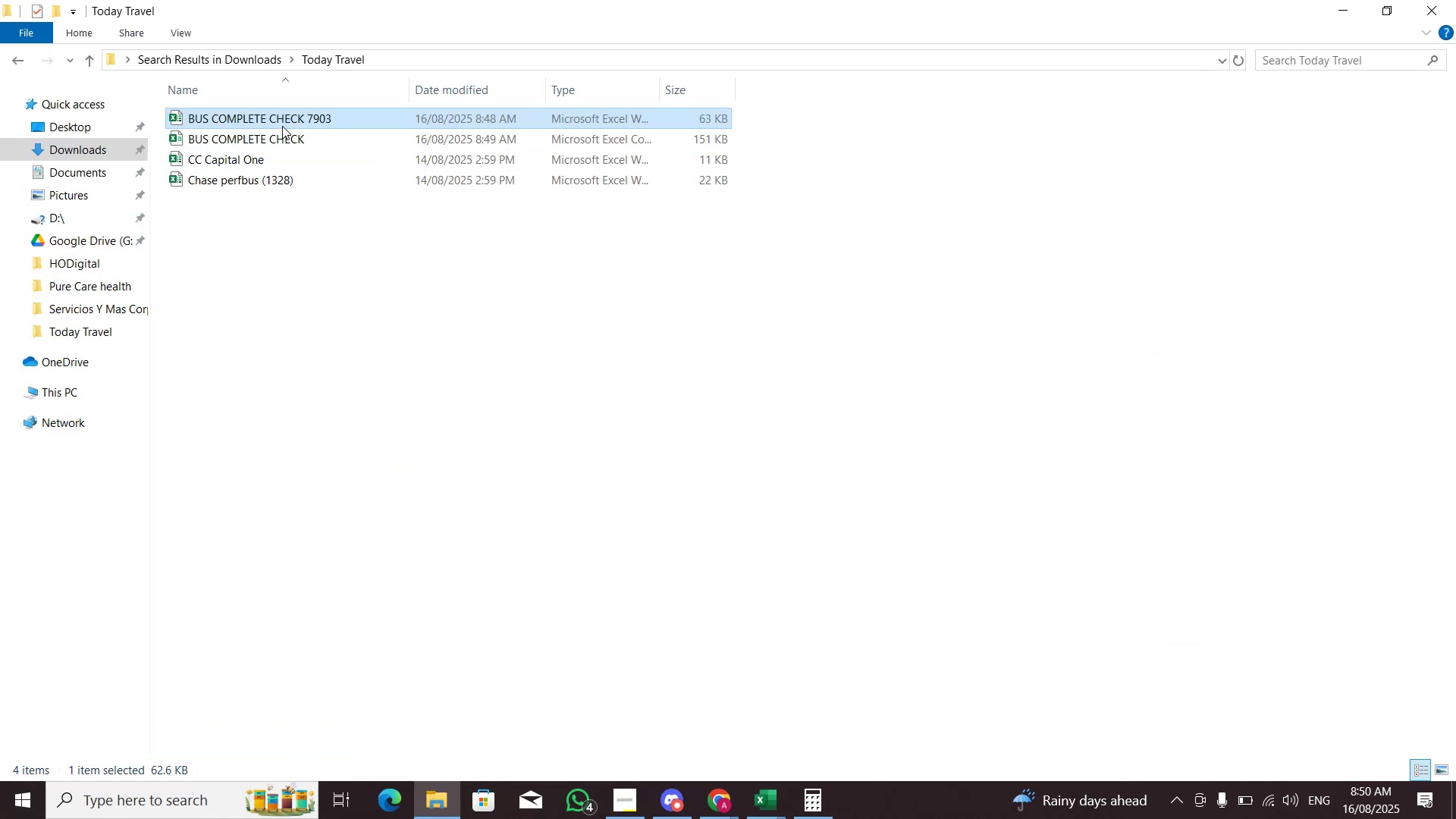 
right_click([314, 228])
 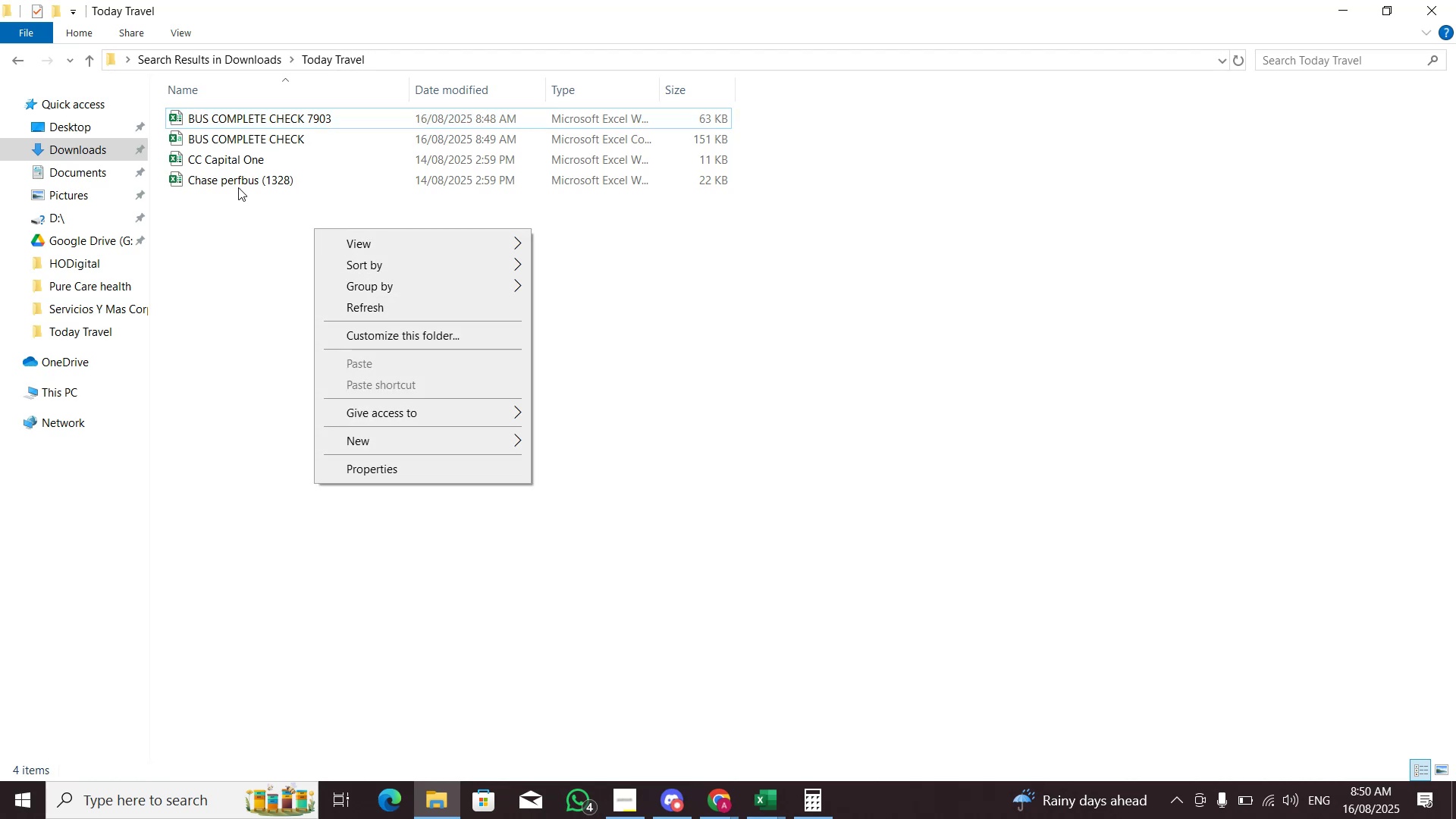 
left_click([243, 218])
 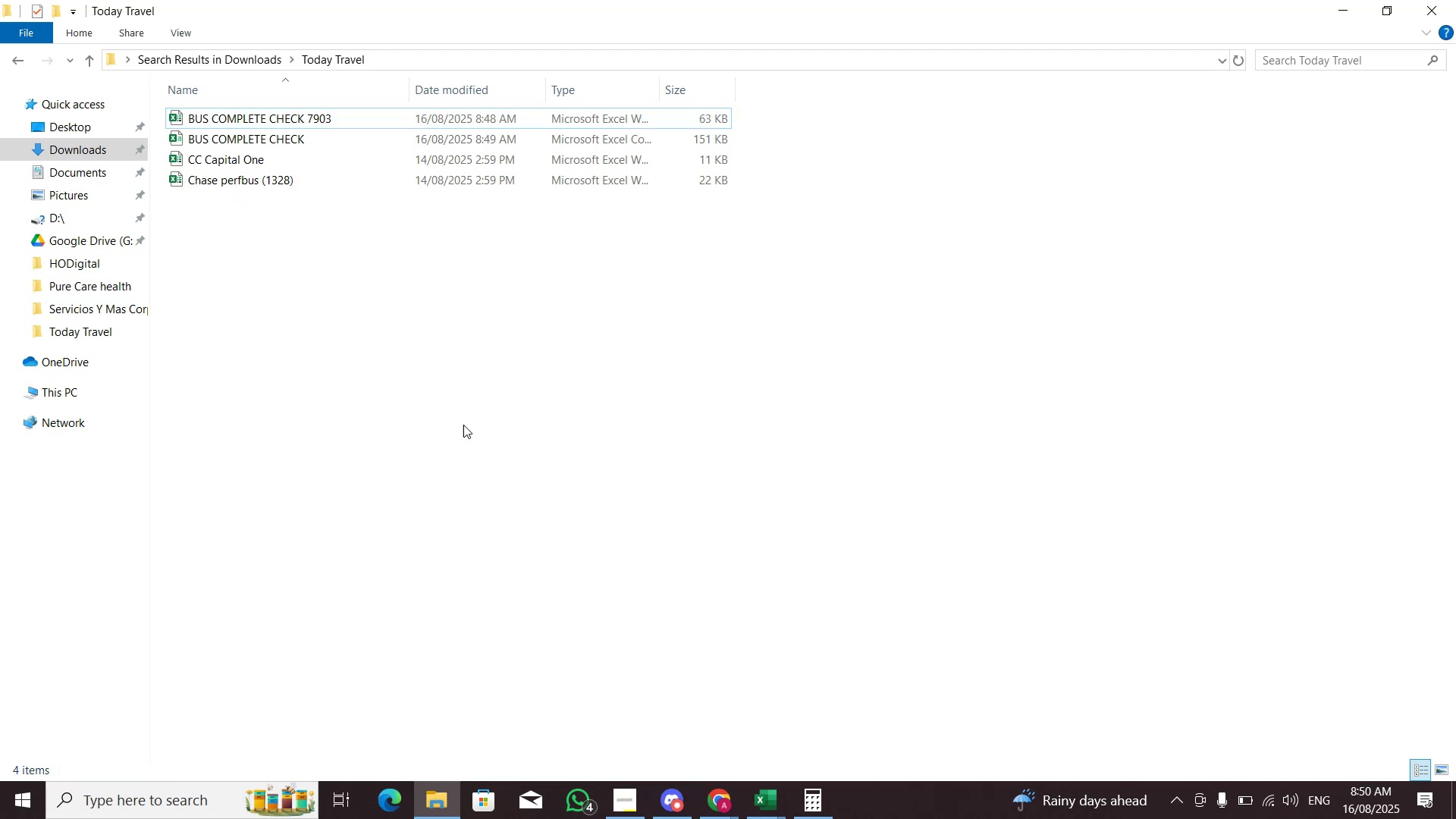 
key(Alt+Tab)
 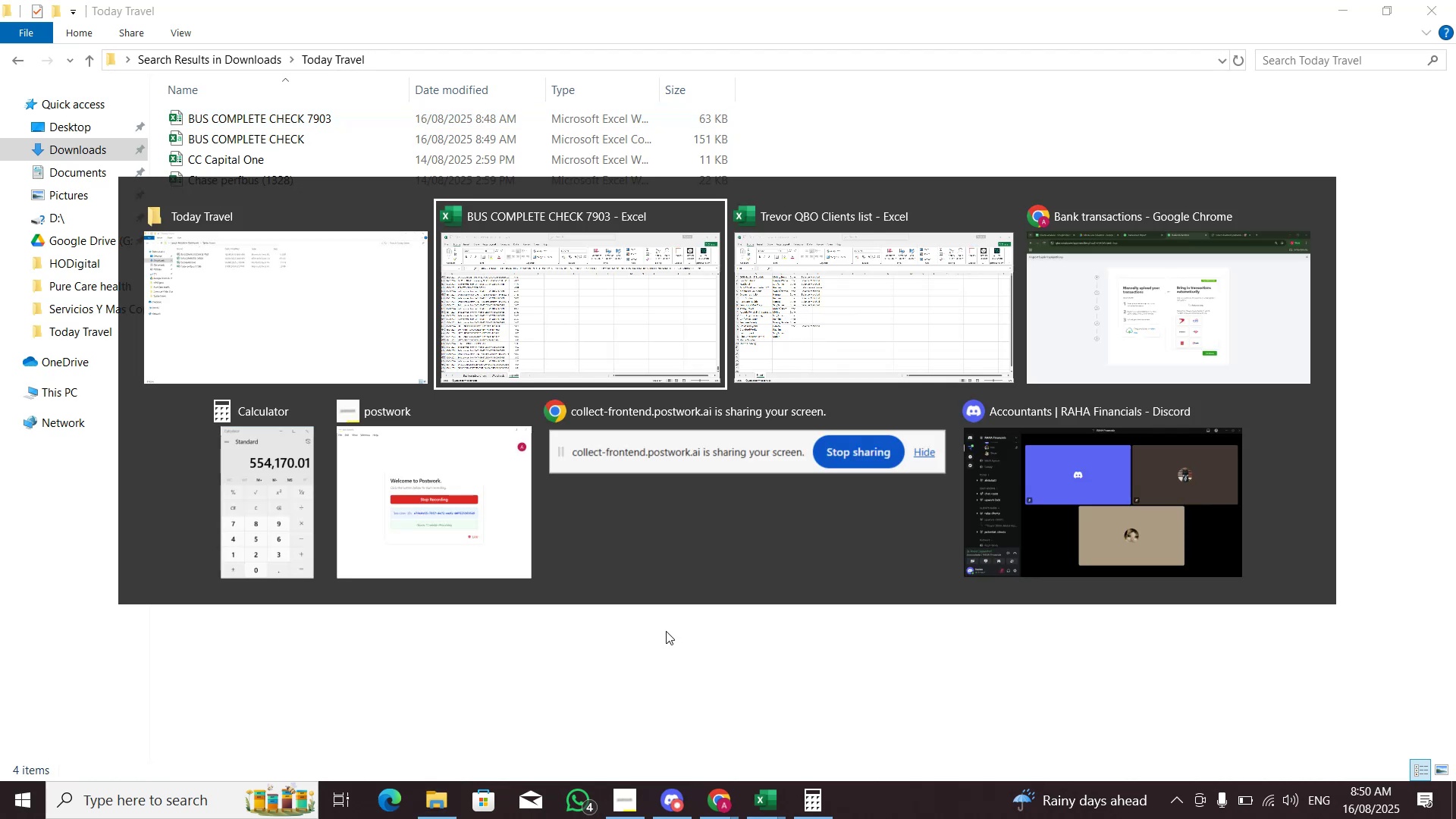 
key(Control+N)
 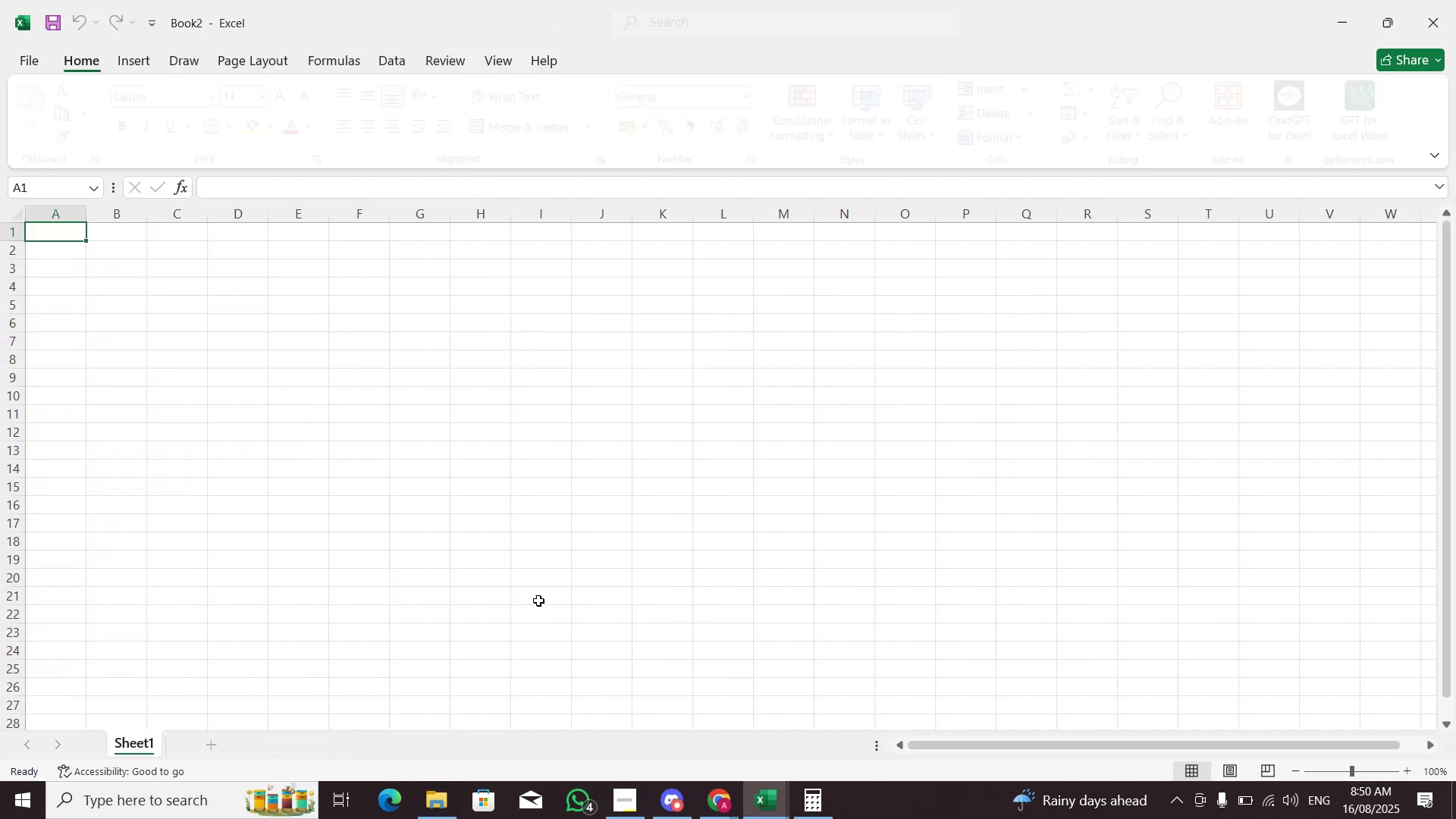 
key(Alt+Tab)
 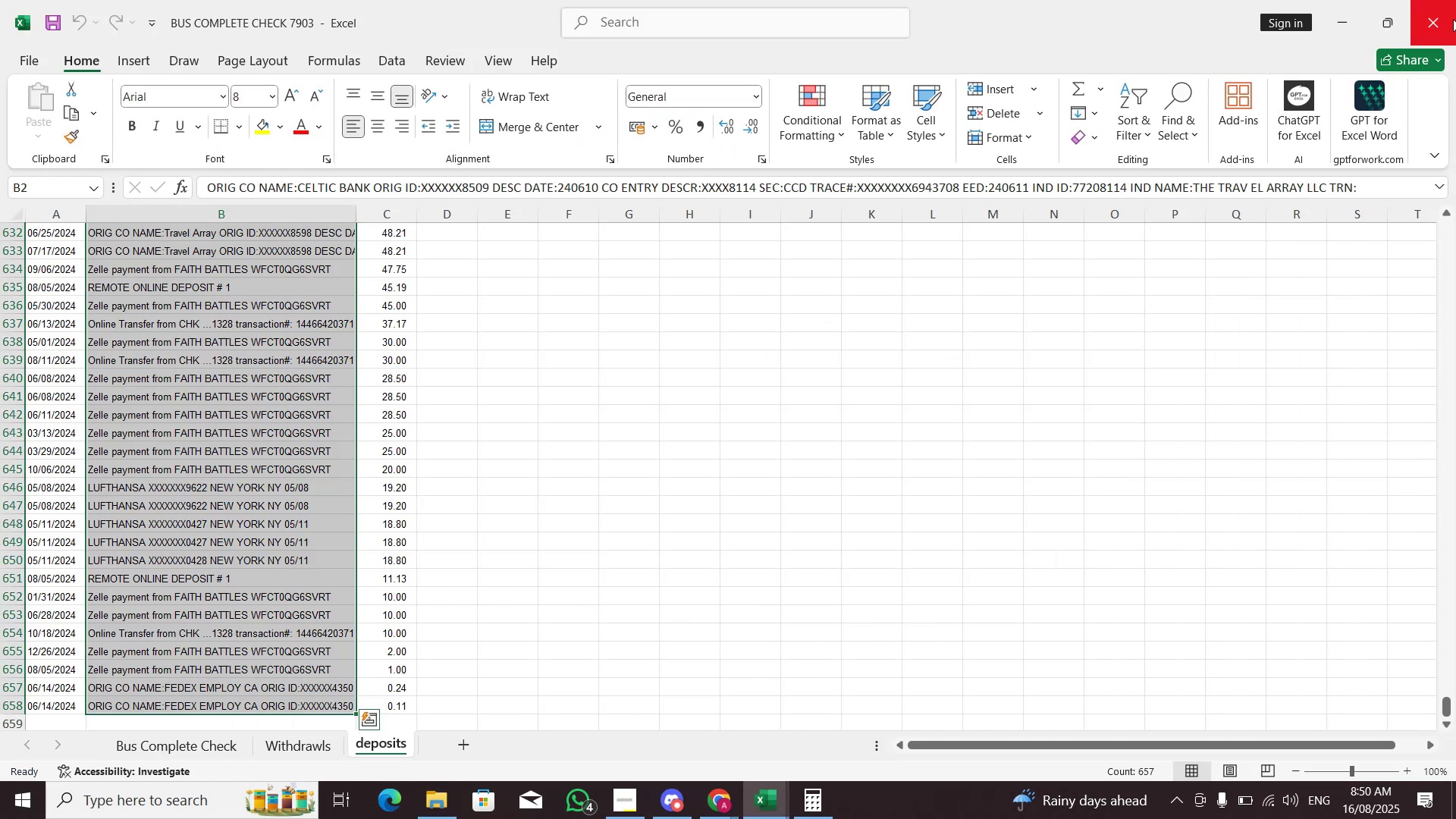 
left_click([1437, 27])
 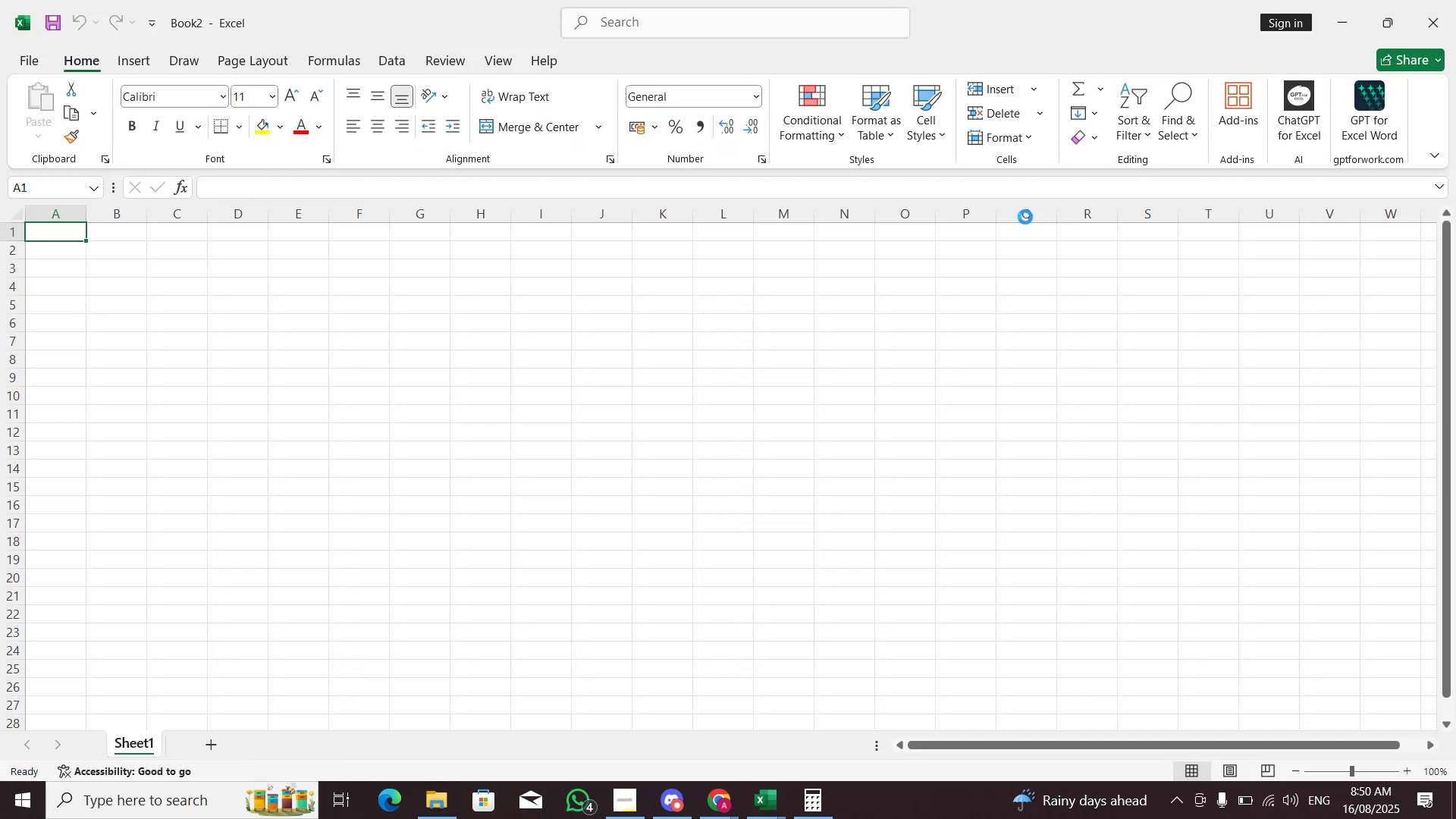 
key(Alt+Tab)
 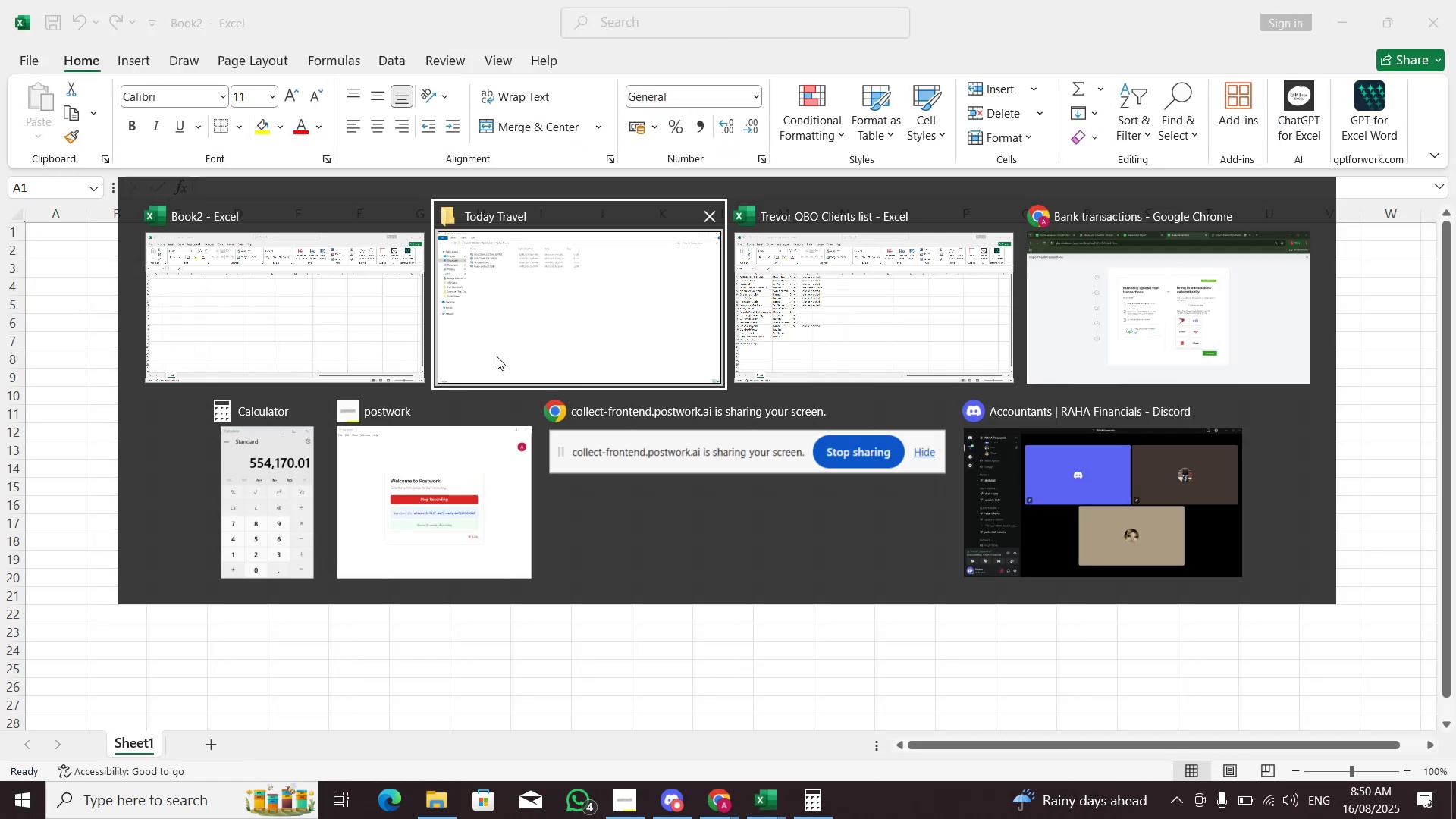 
key(Alt+Tab)
 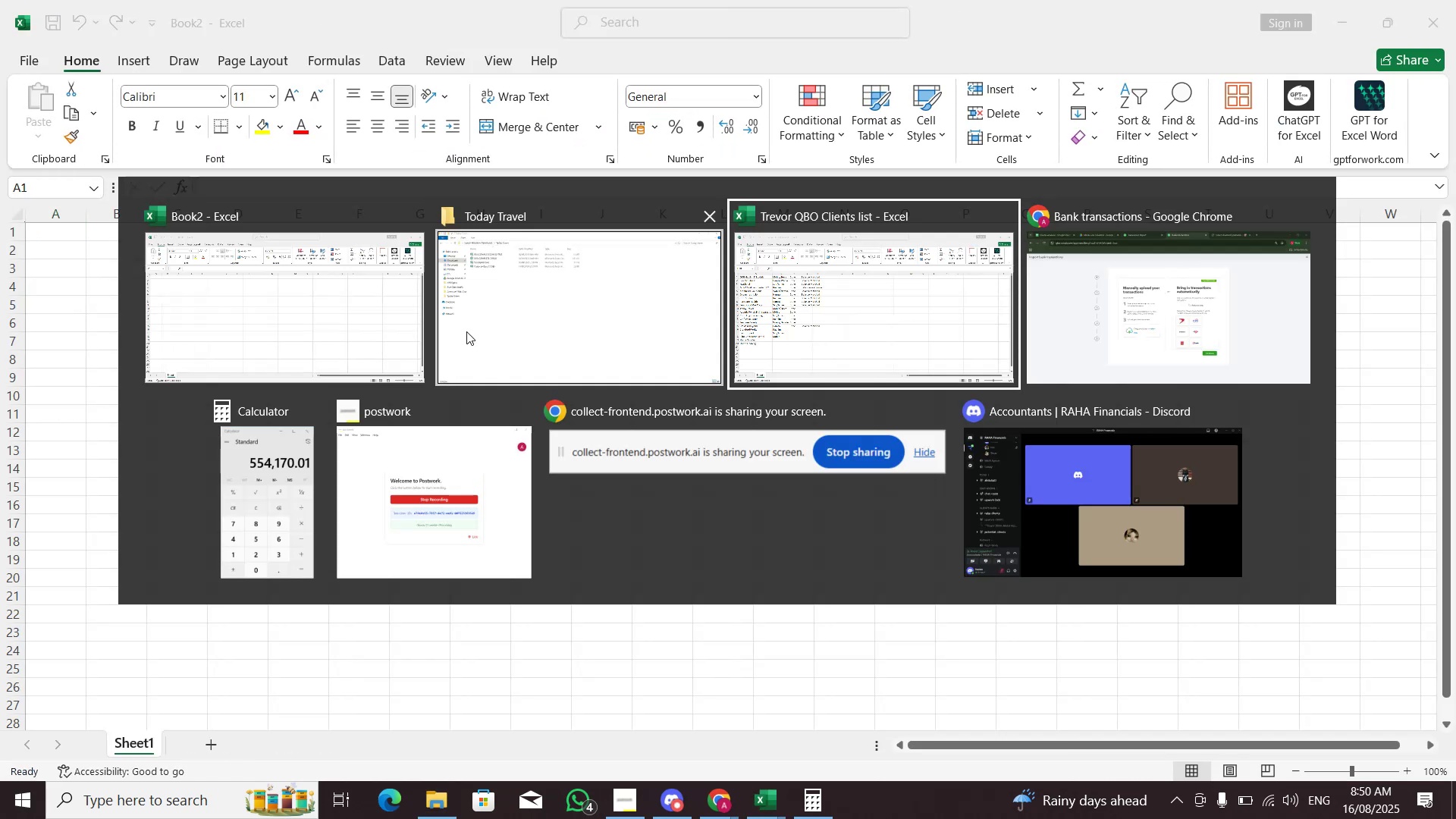 
left_click([514, 306])
 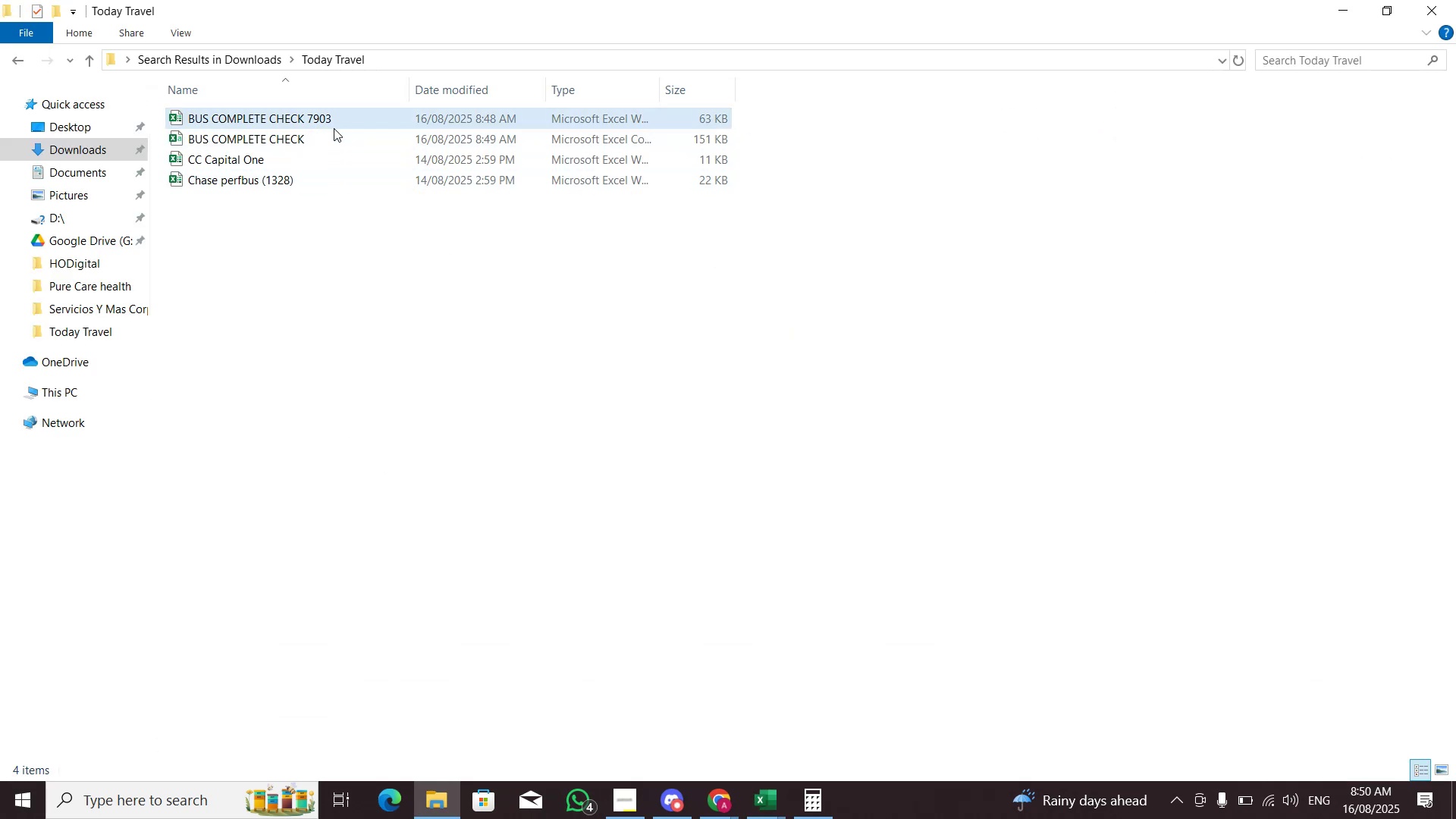 
double_click([332, 134])
 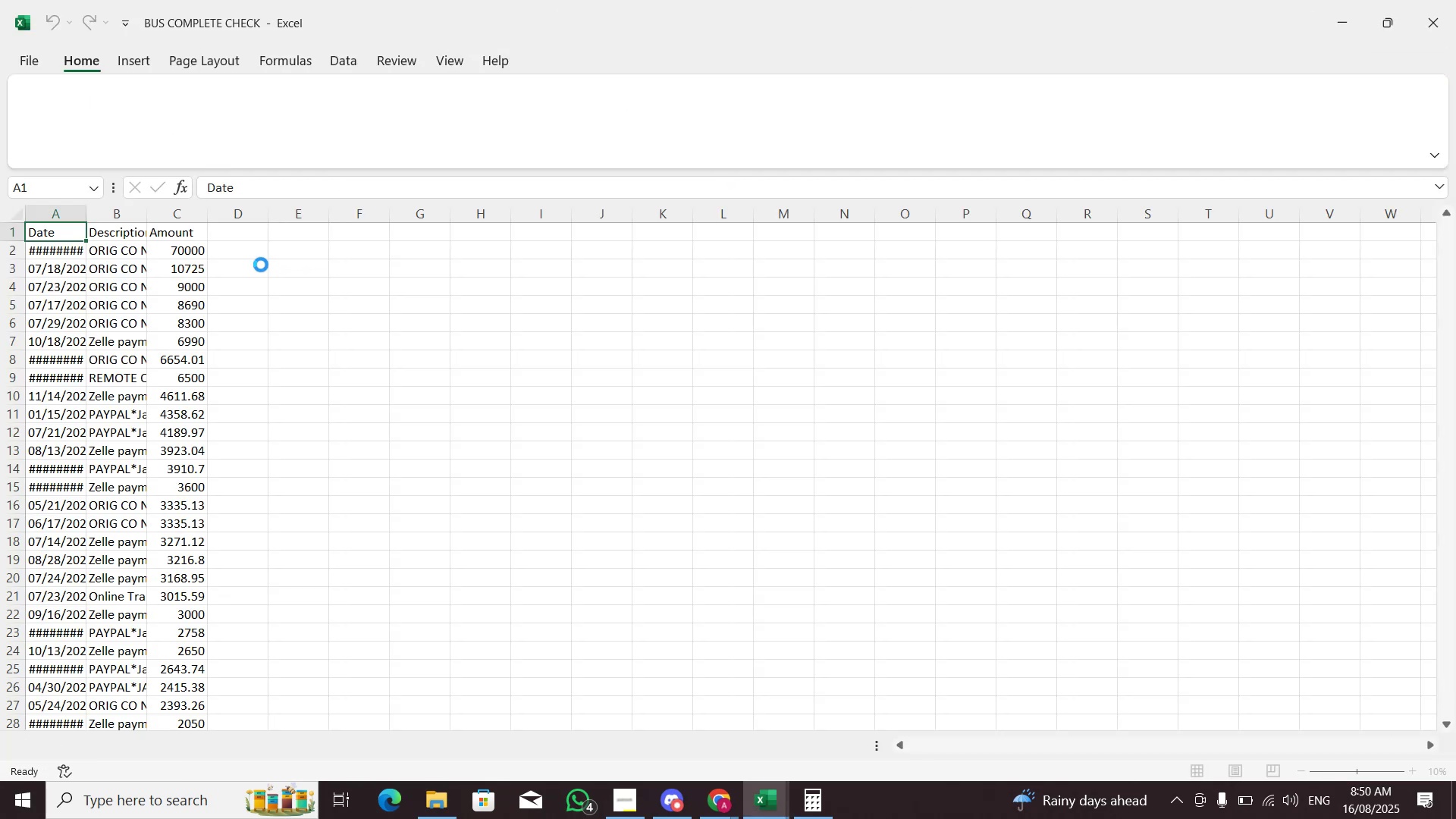 
left_click([158, 280])
 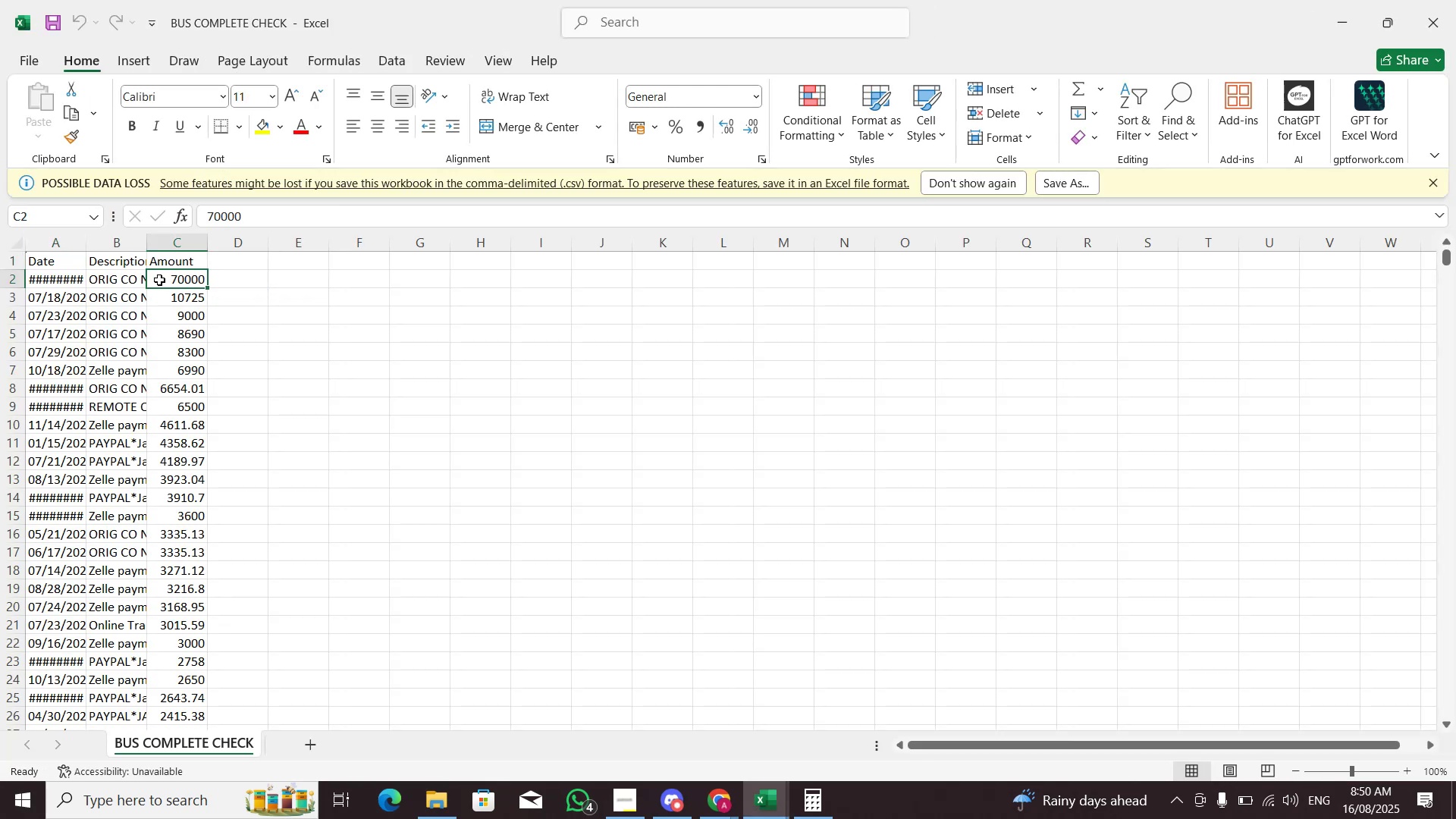 
key(PageUp)
 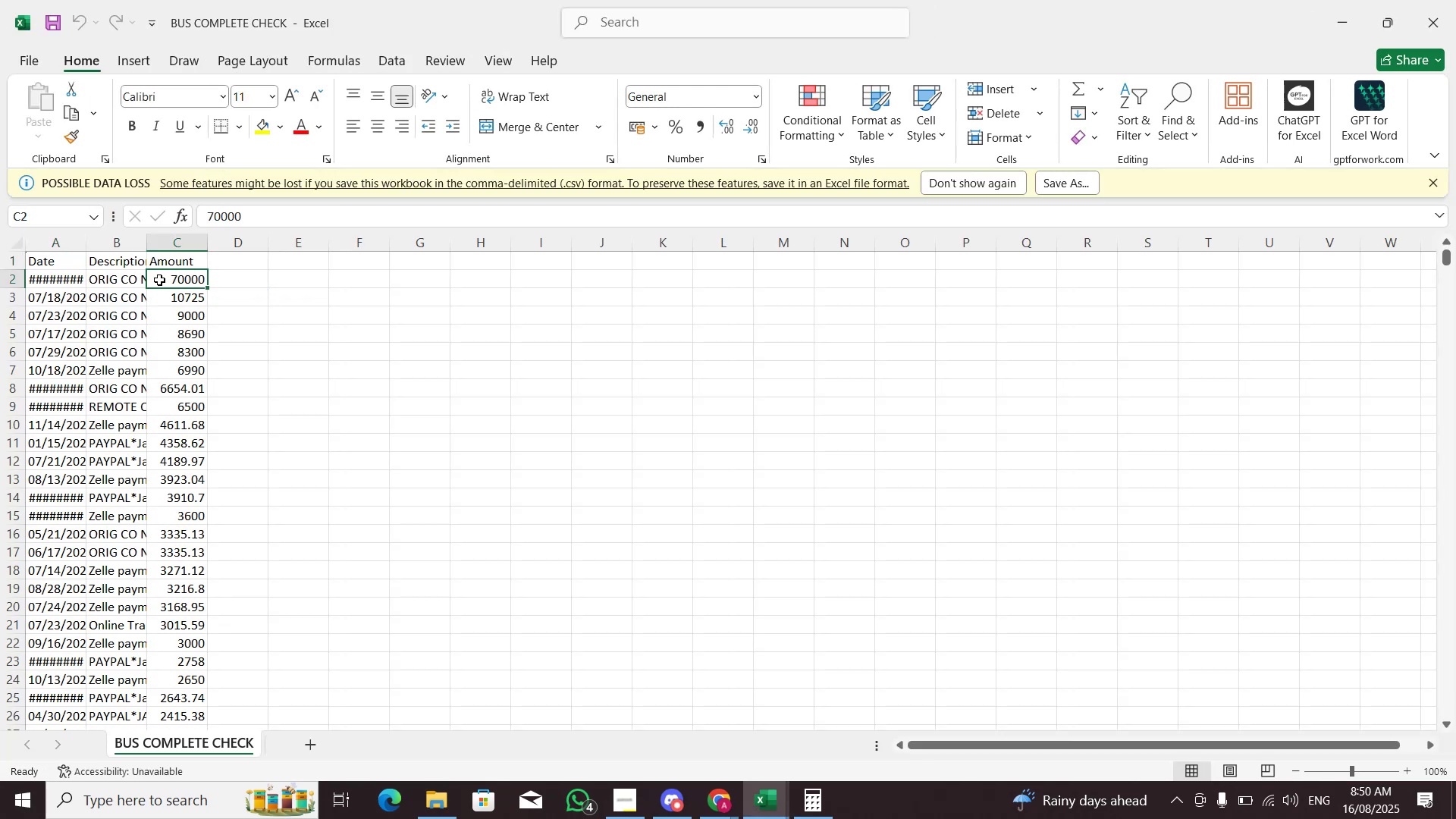 
key(ArrowLeft)
 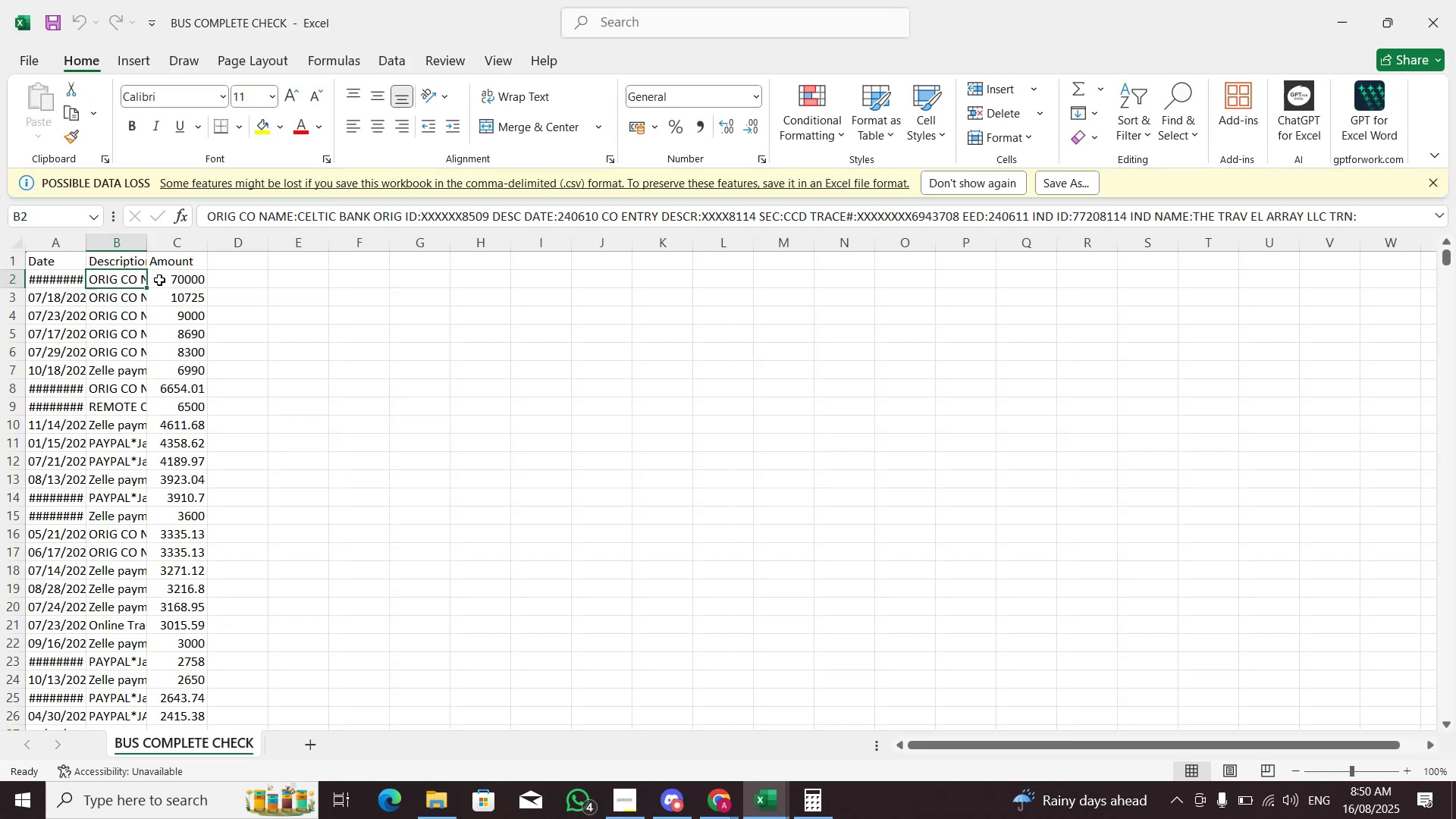 
key(Control+Shift+Space)
 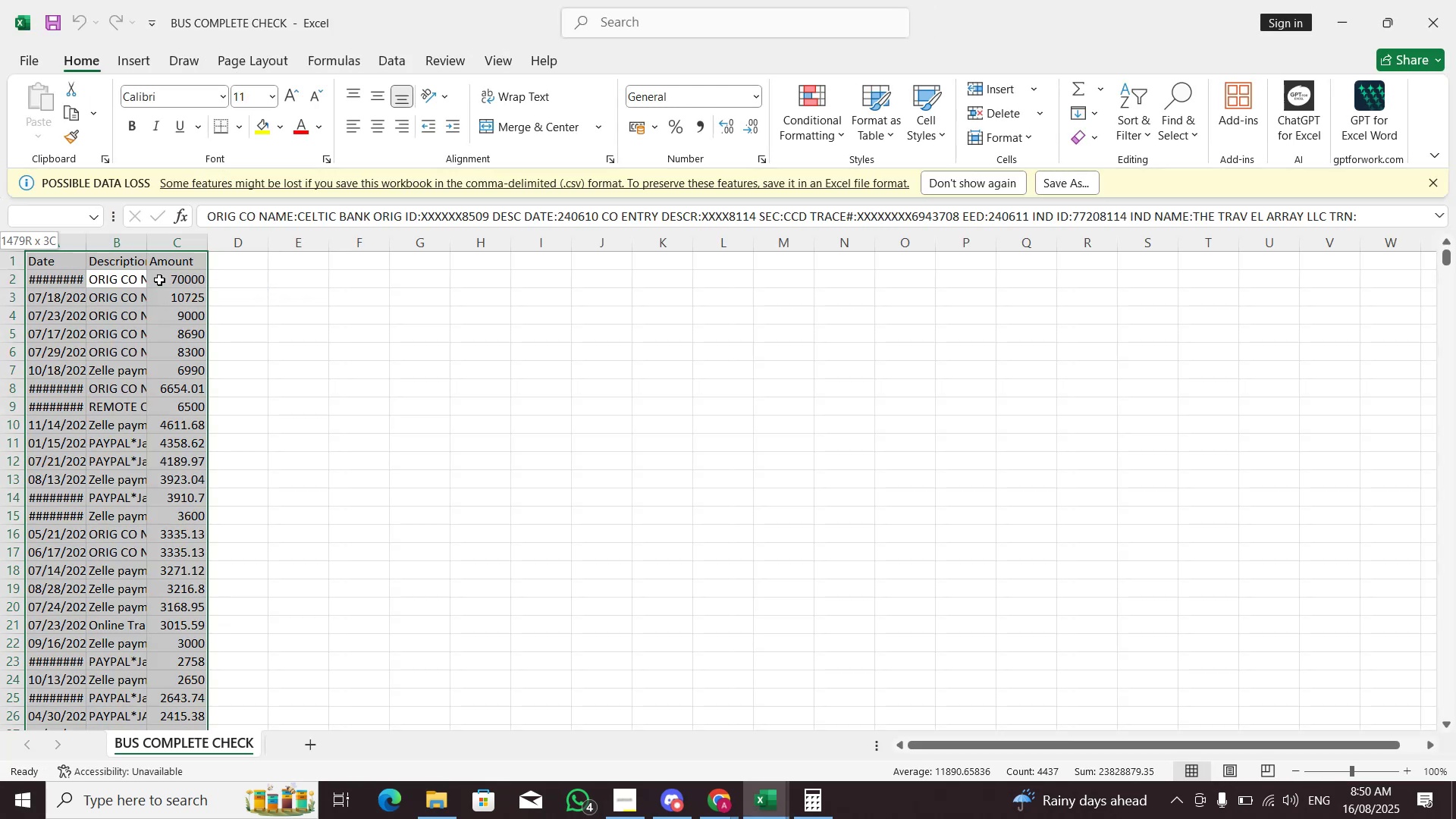 
key(Alt+AltLeft)
 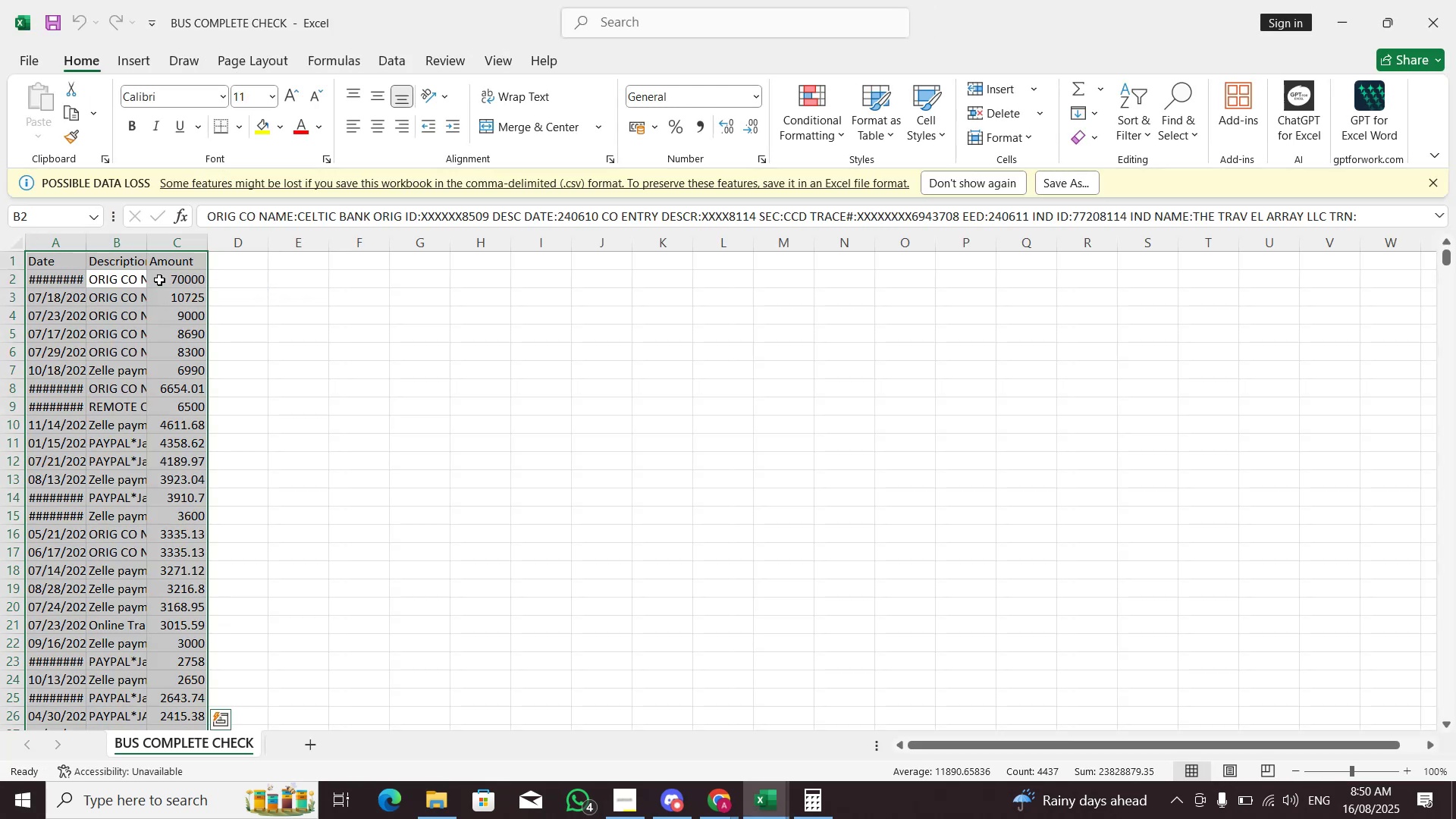 
type(hoi)
 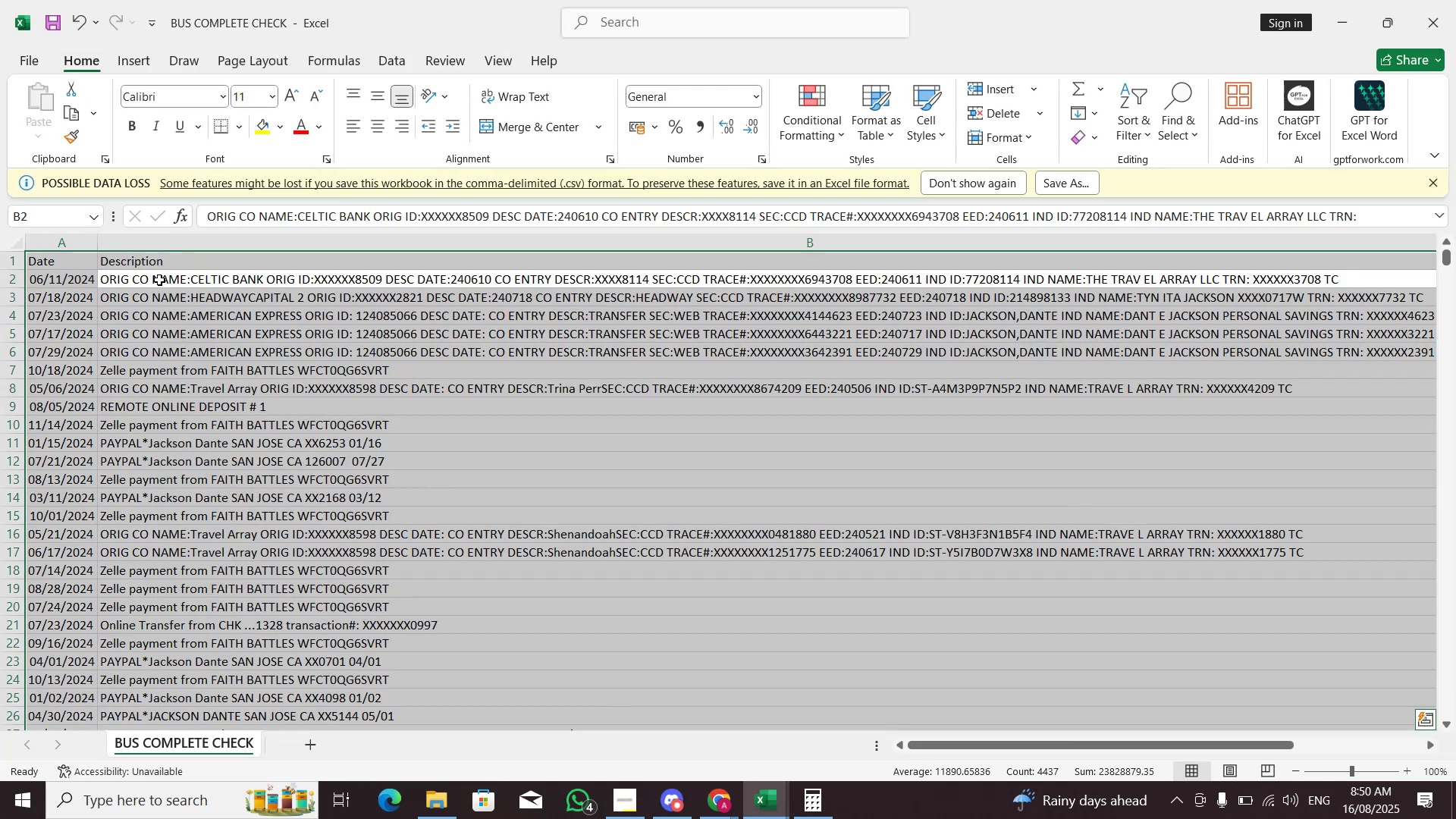 
key(ArrowLeft)
 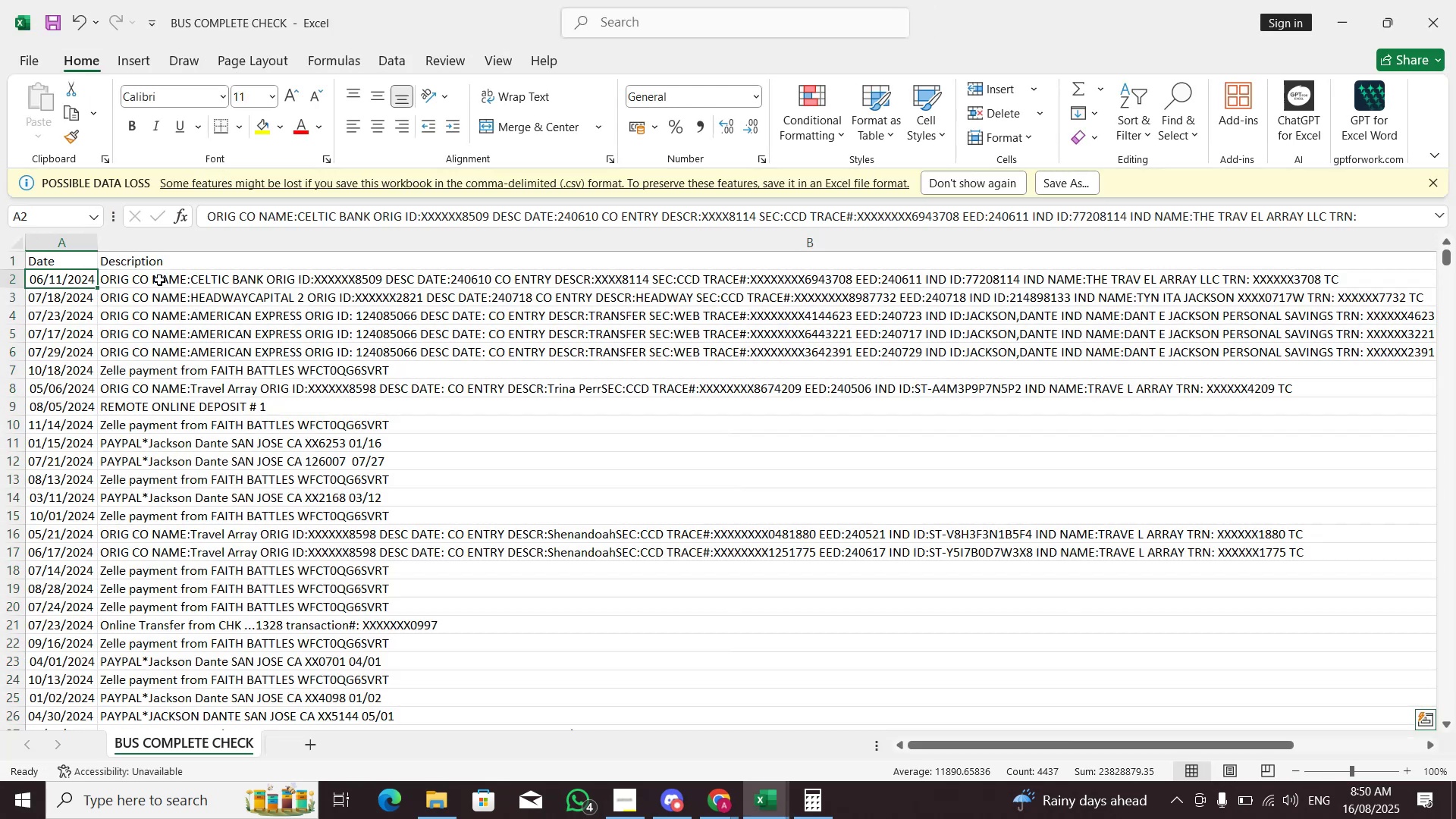 
key(Control+ControlLeft)
 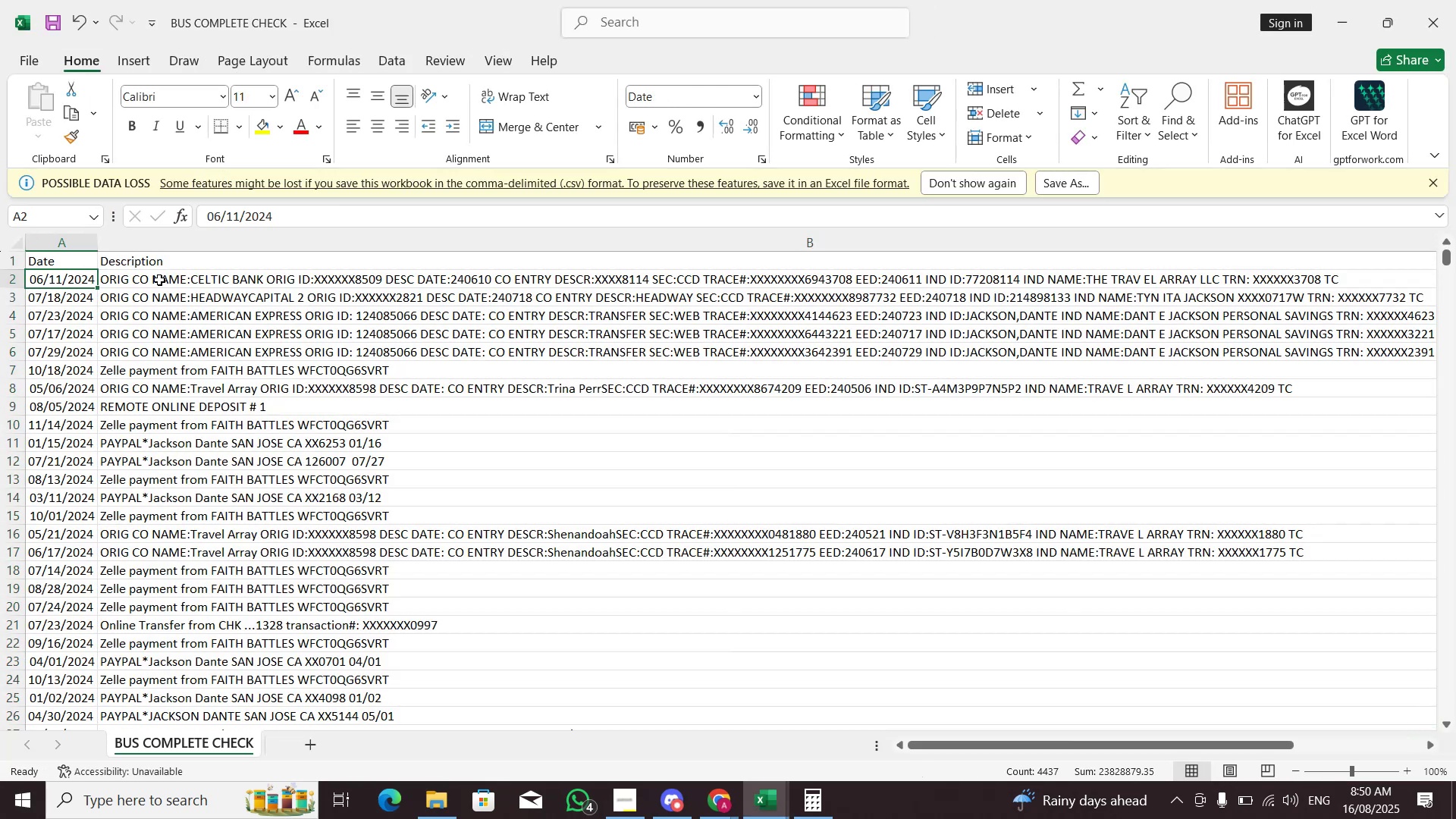 
key(Control+ArrowDown)
 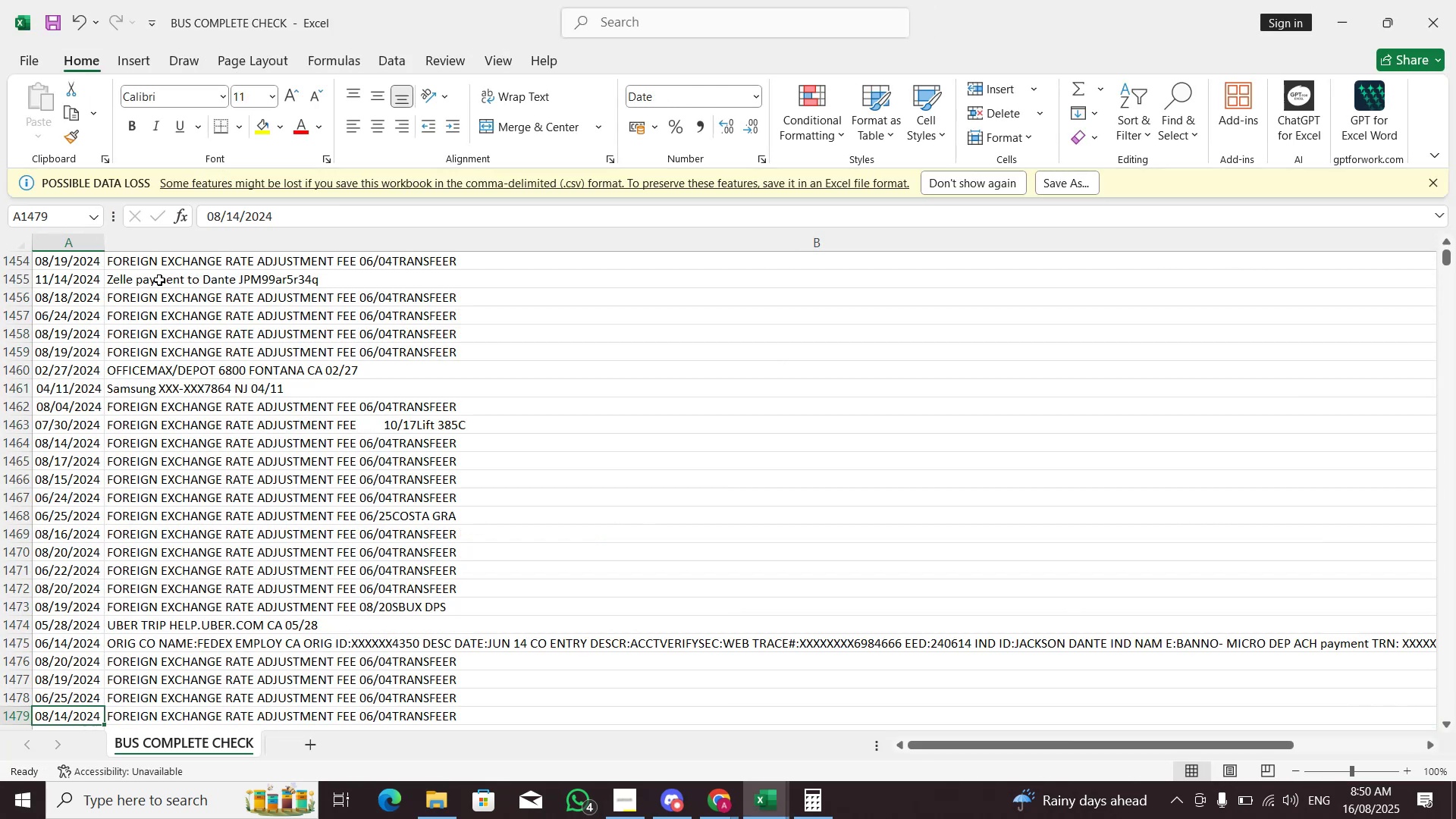 
hold_key(key=ArrowUp, duration=0.46)
 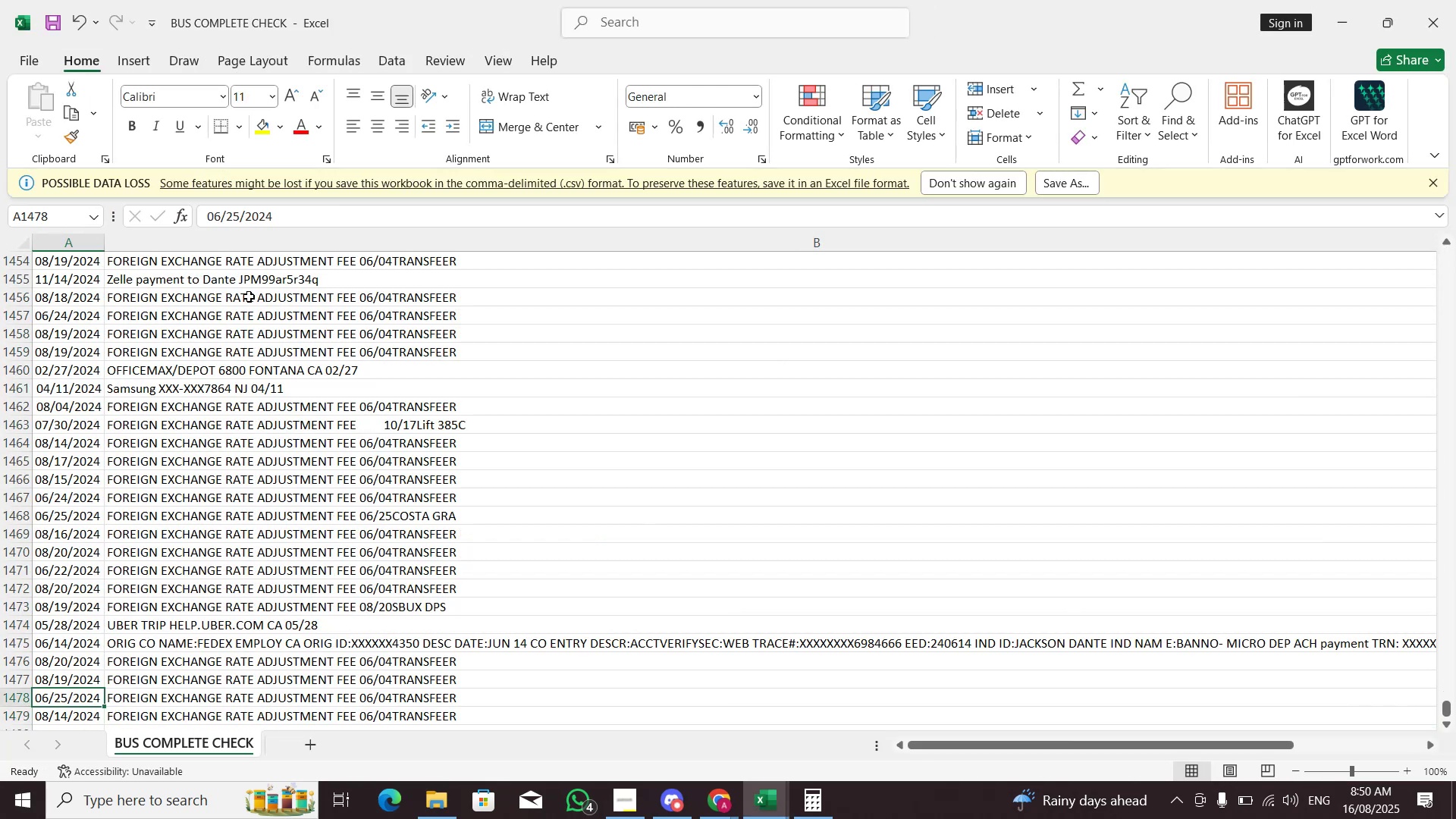 
scroll: coordinate [271, 339], scroll_direction: up, amount: 53.0
 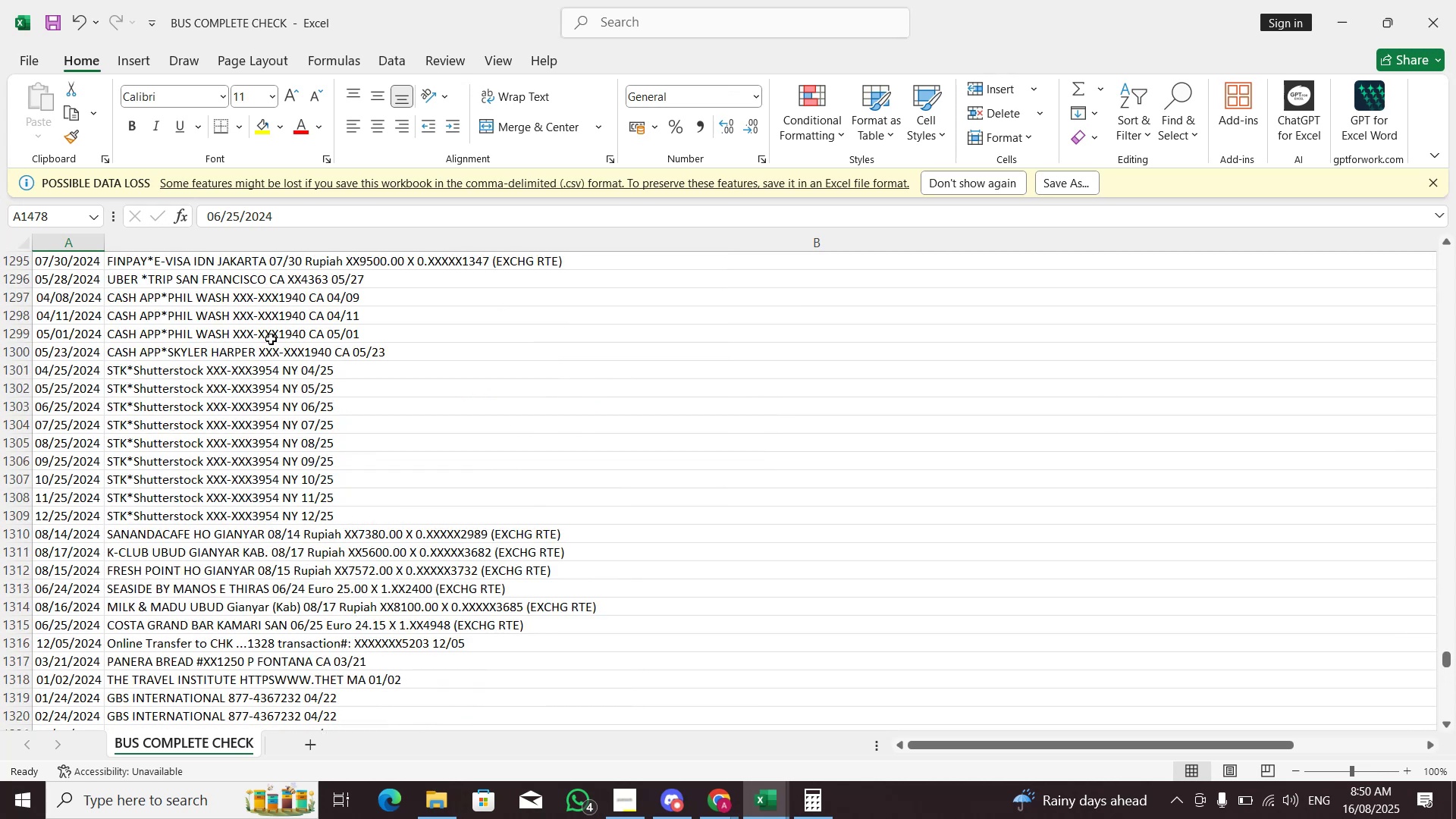 
left_click([271, 339])
 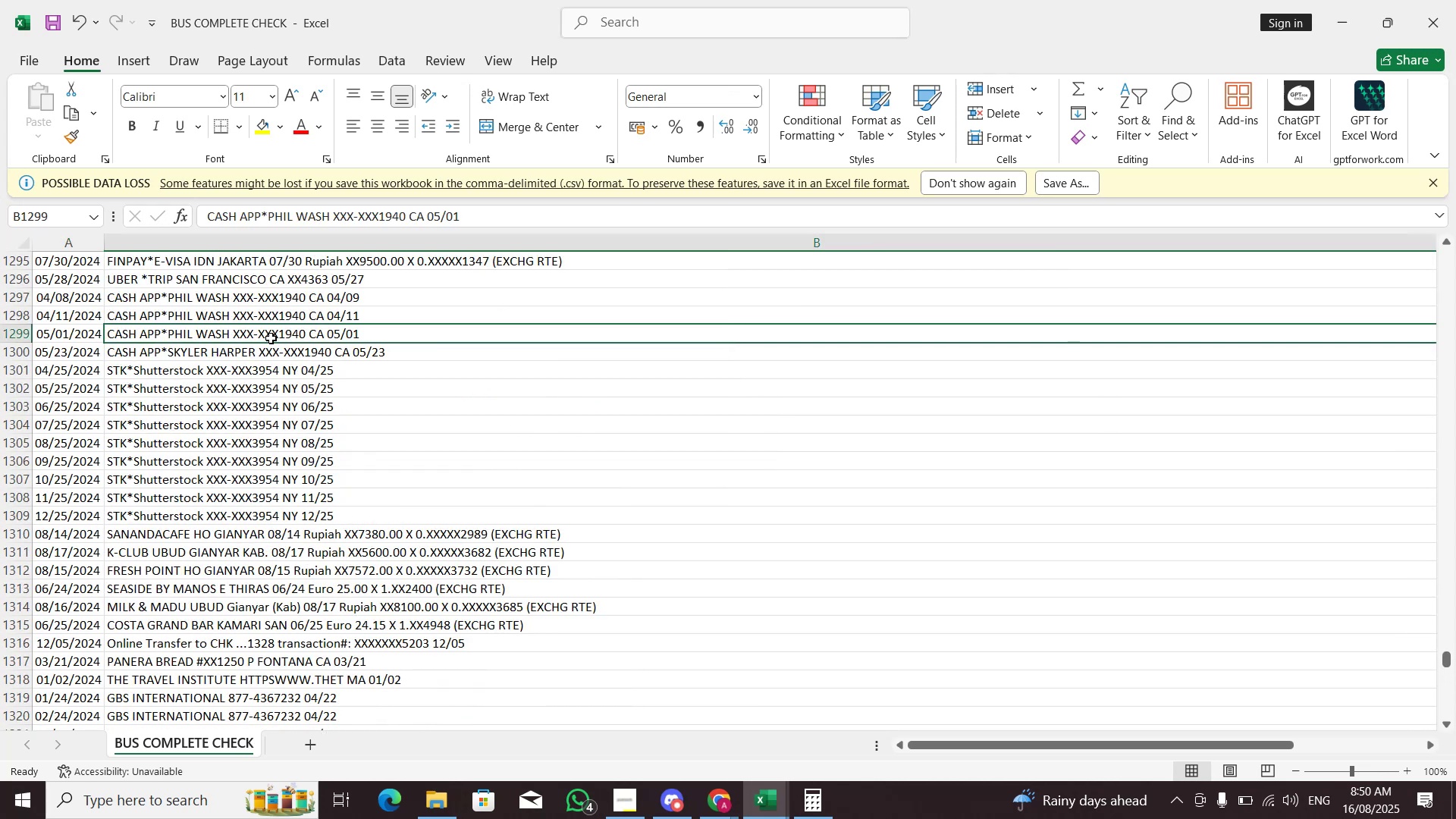 
key(PageUp)
 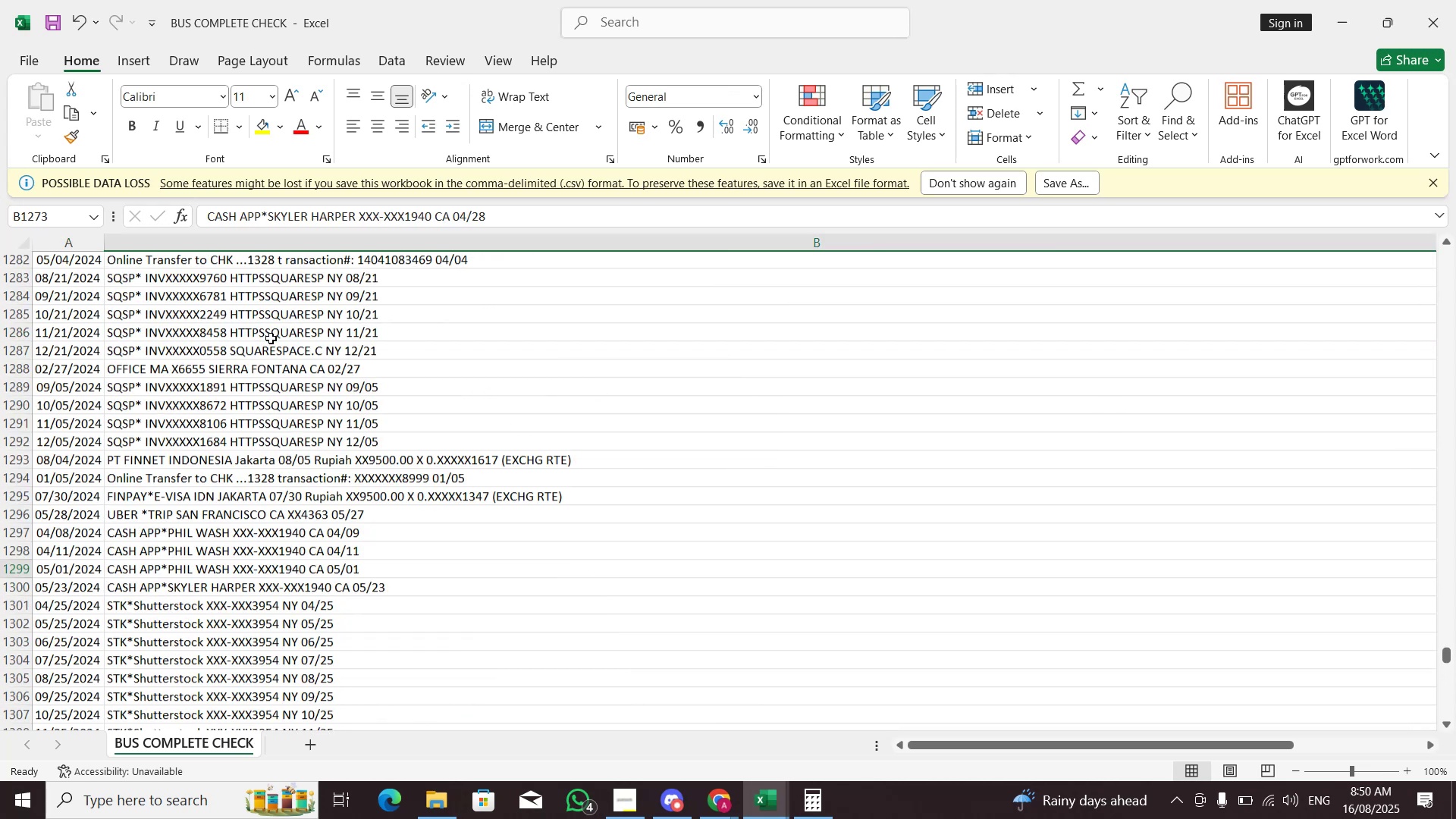 
hold_key(key=ArrowUp, duration=0.52)
 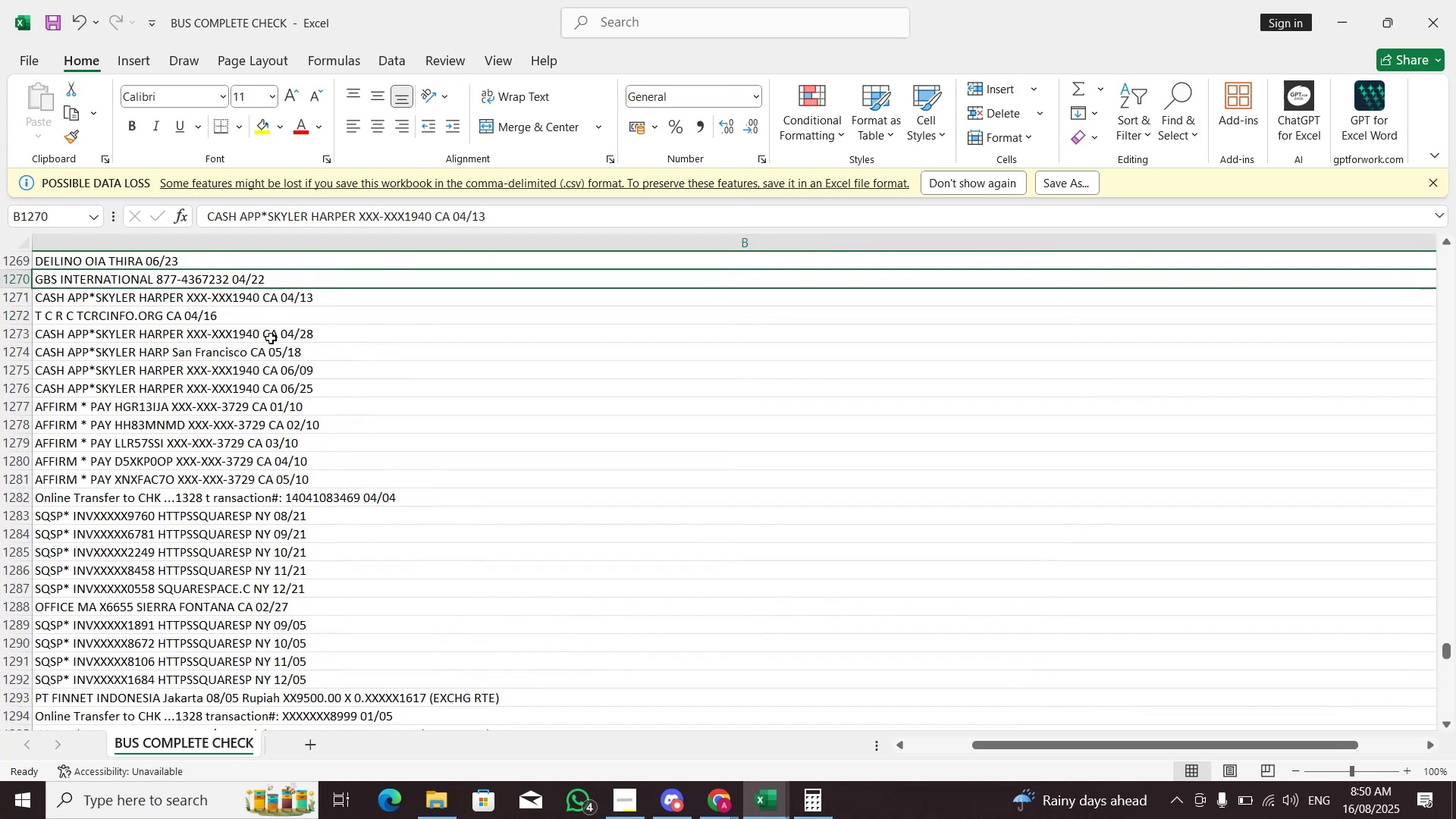 
key(PageUp)
 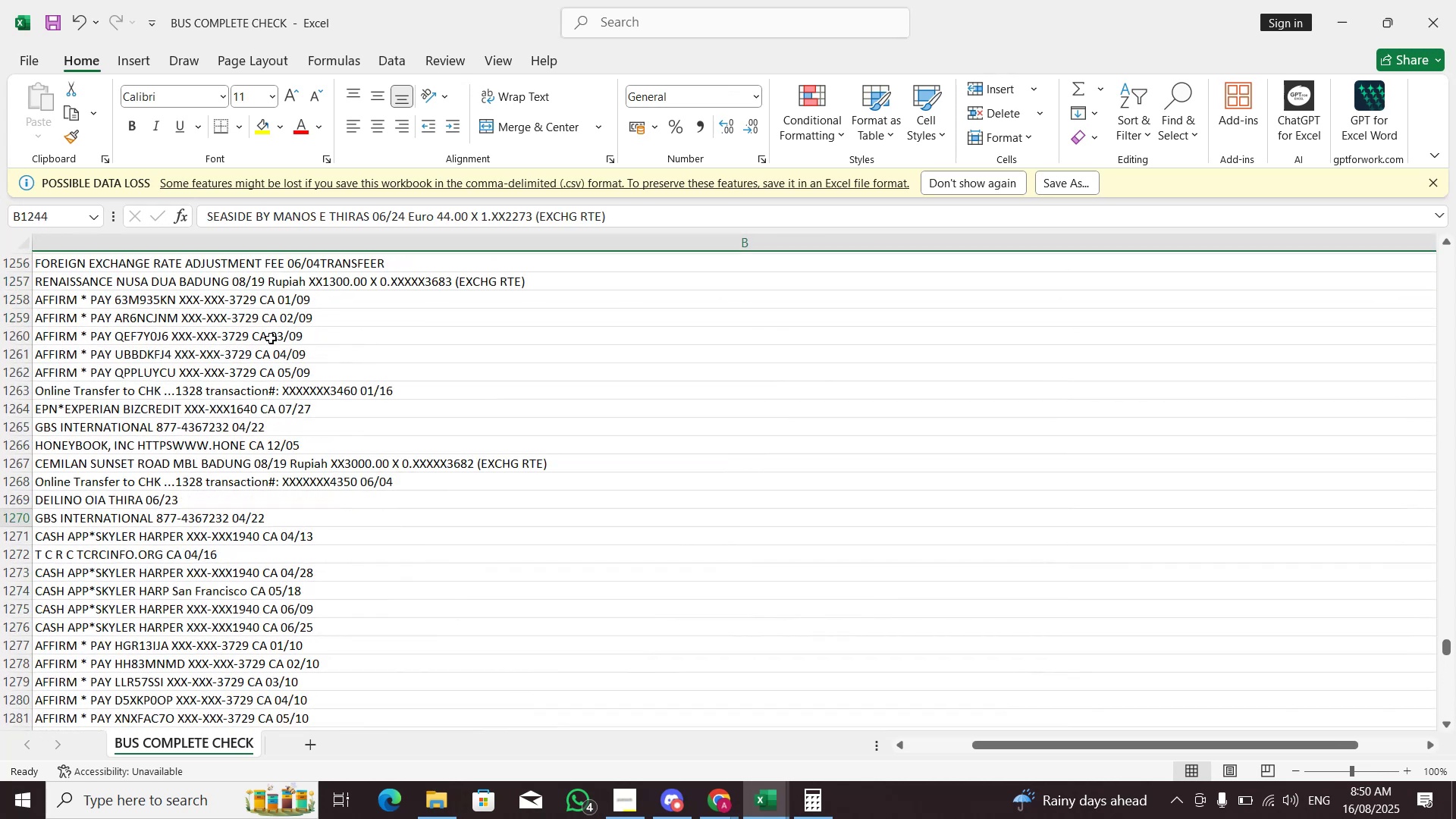 
key(PageUp)
 